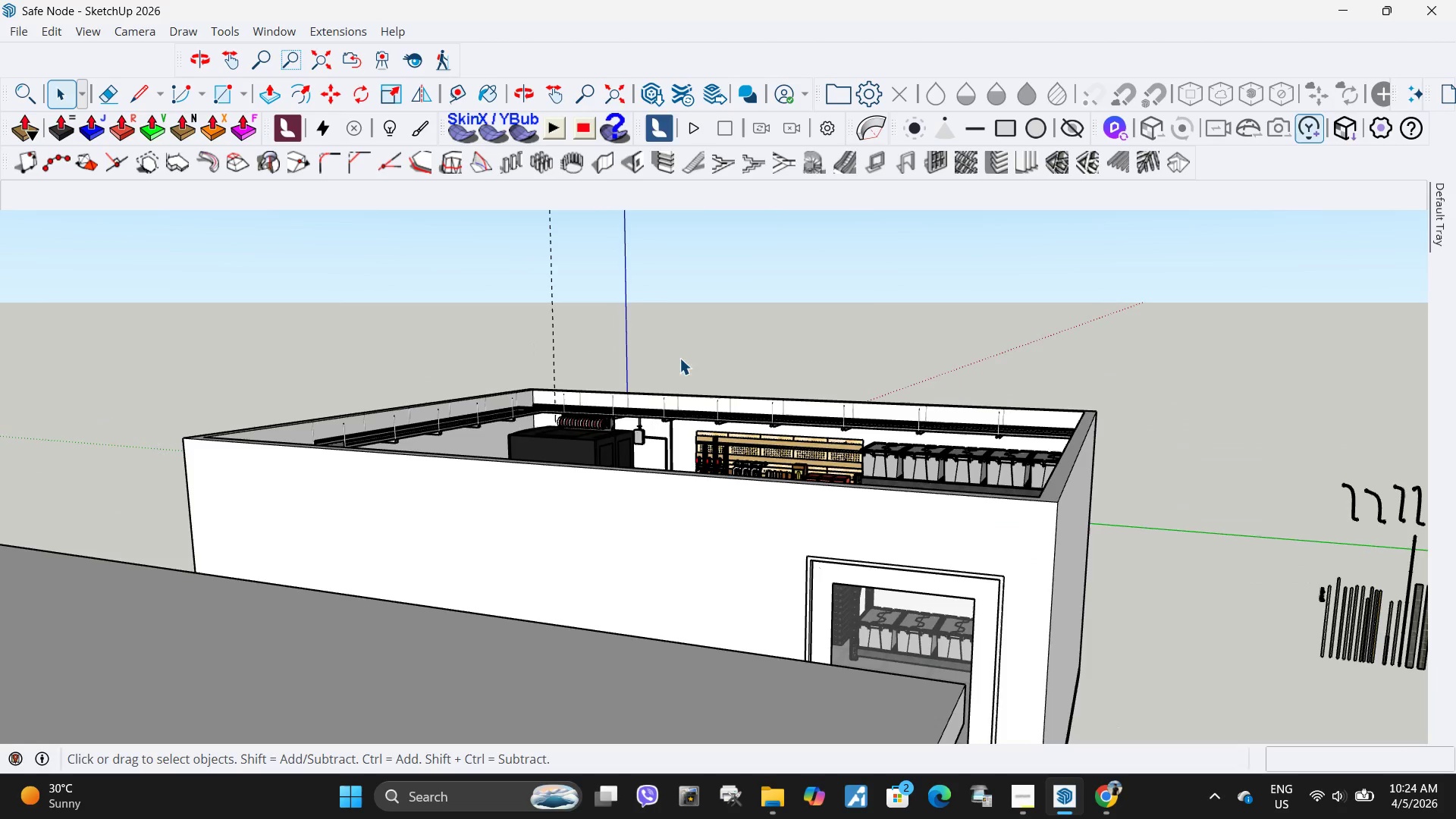 
scroll: coordinate [688, 514], scroll_direction: none, amount: 0.0
 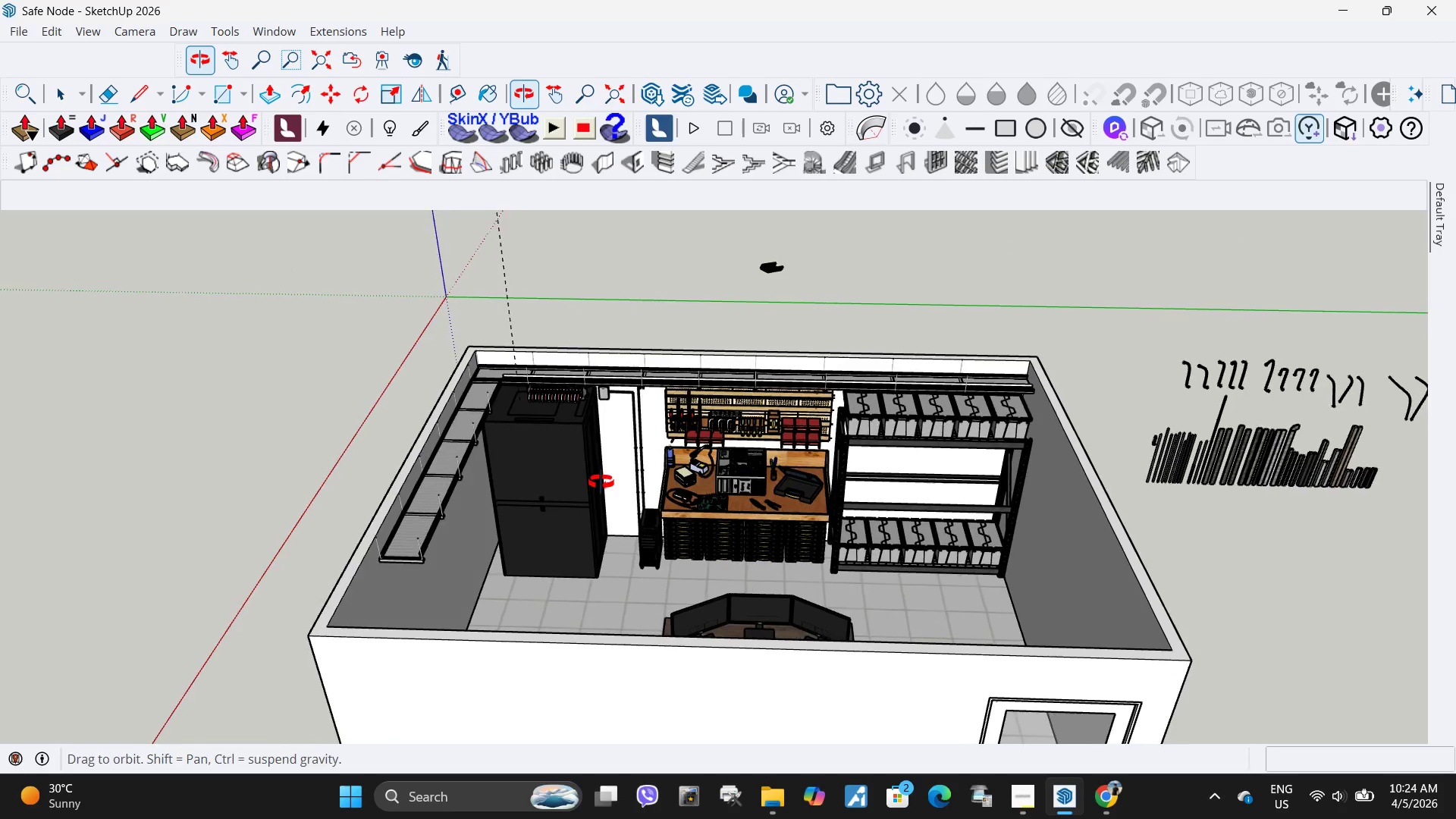 
scroll: coordinate [652, 484], scroll_direction: up, amount: 4.0
 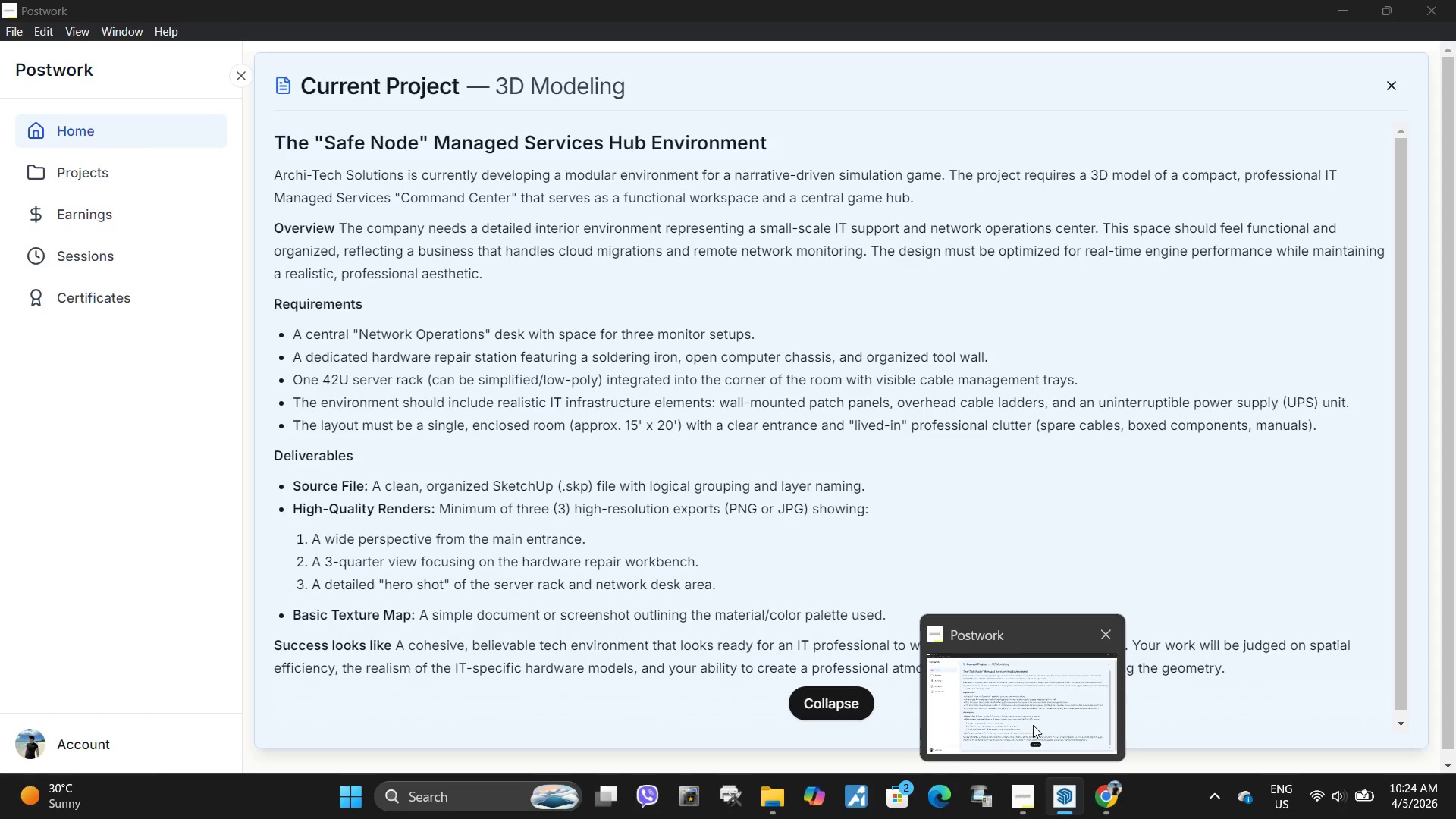 
wait(18.4)
 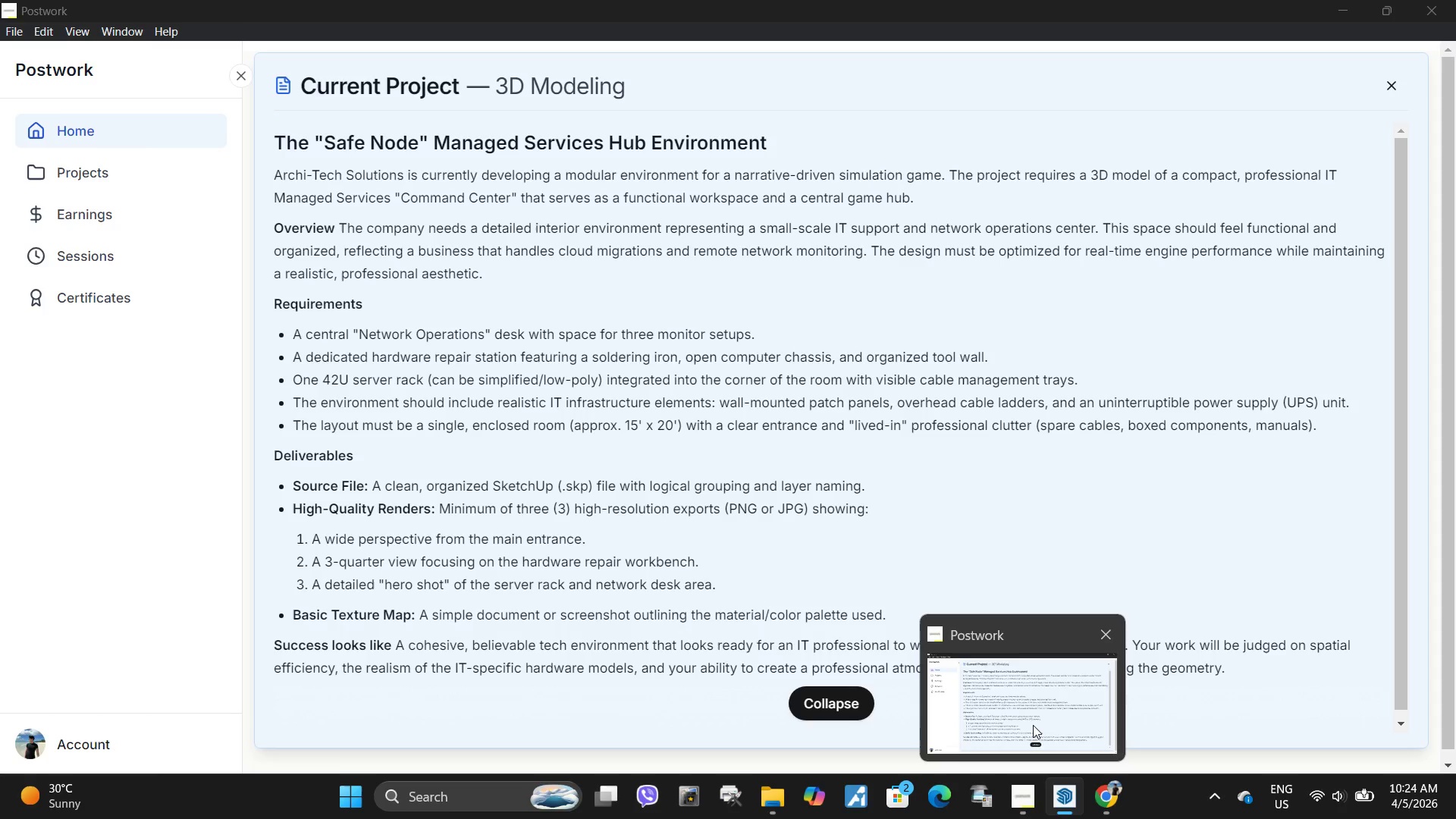 
left_click([1106, 799])
 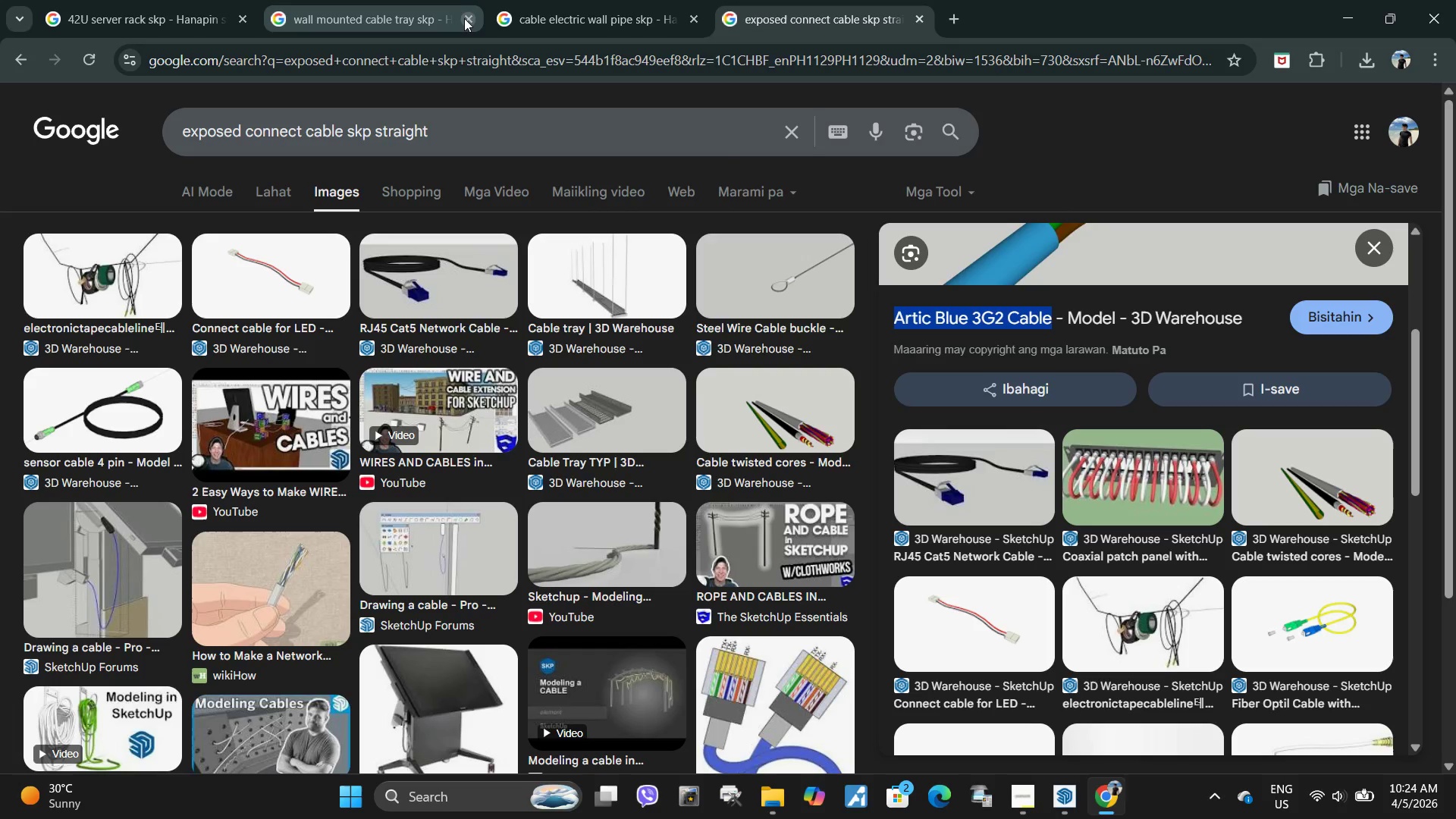 
double_click([464, 19])
 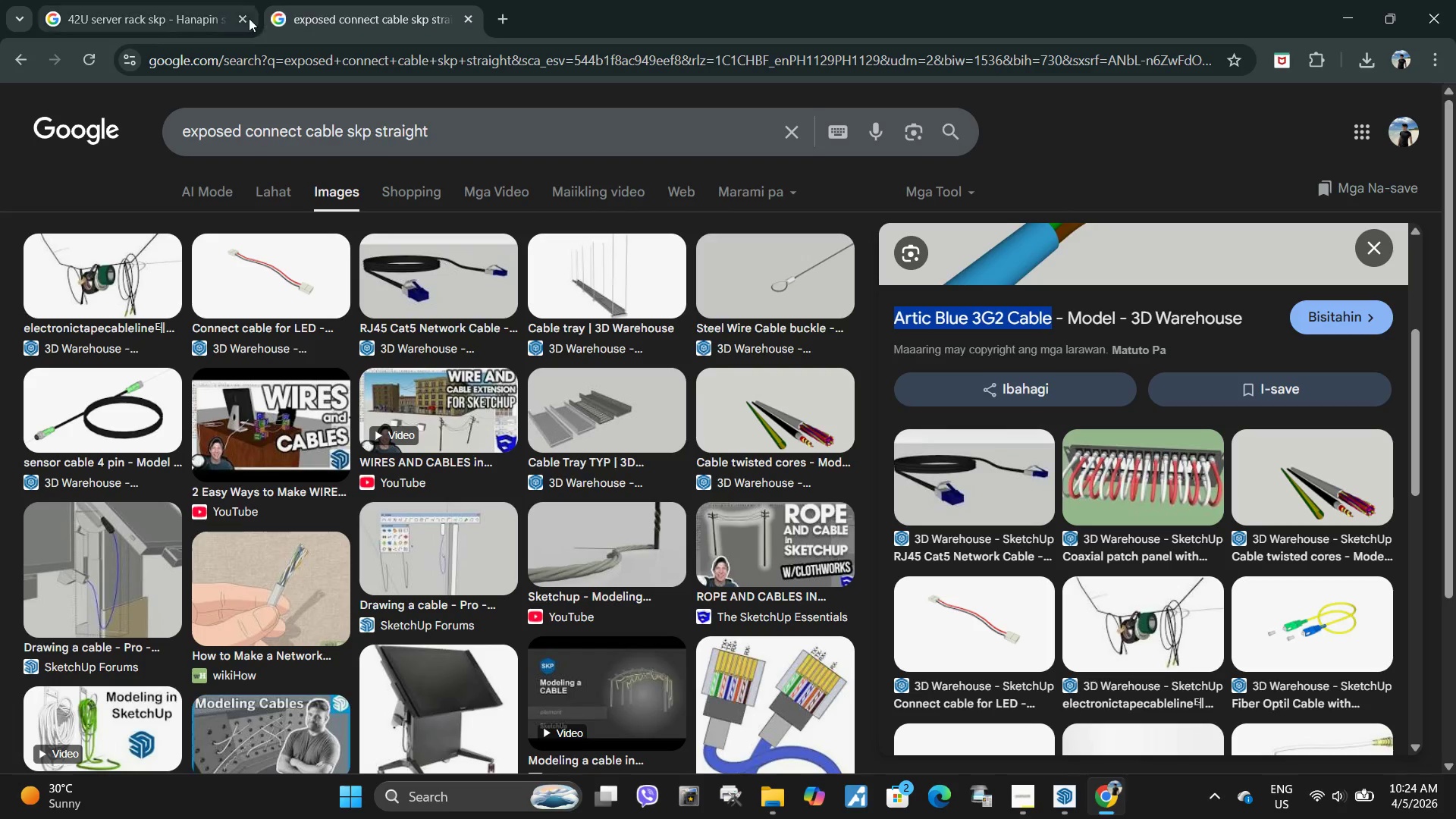 
left_click([243, 20])
 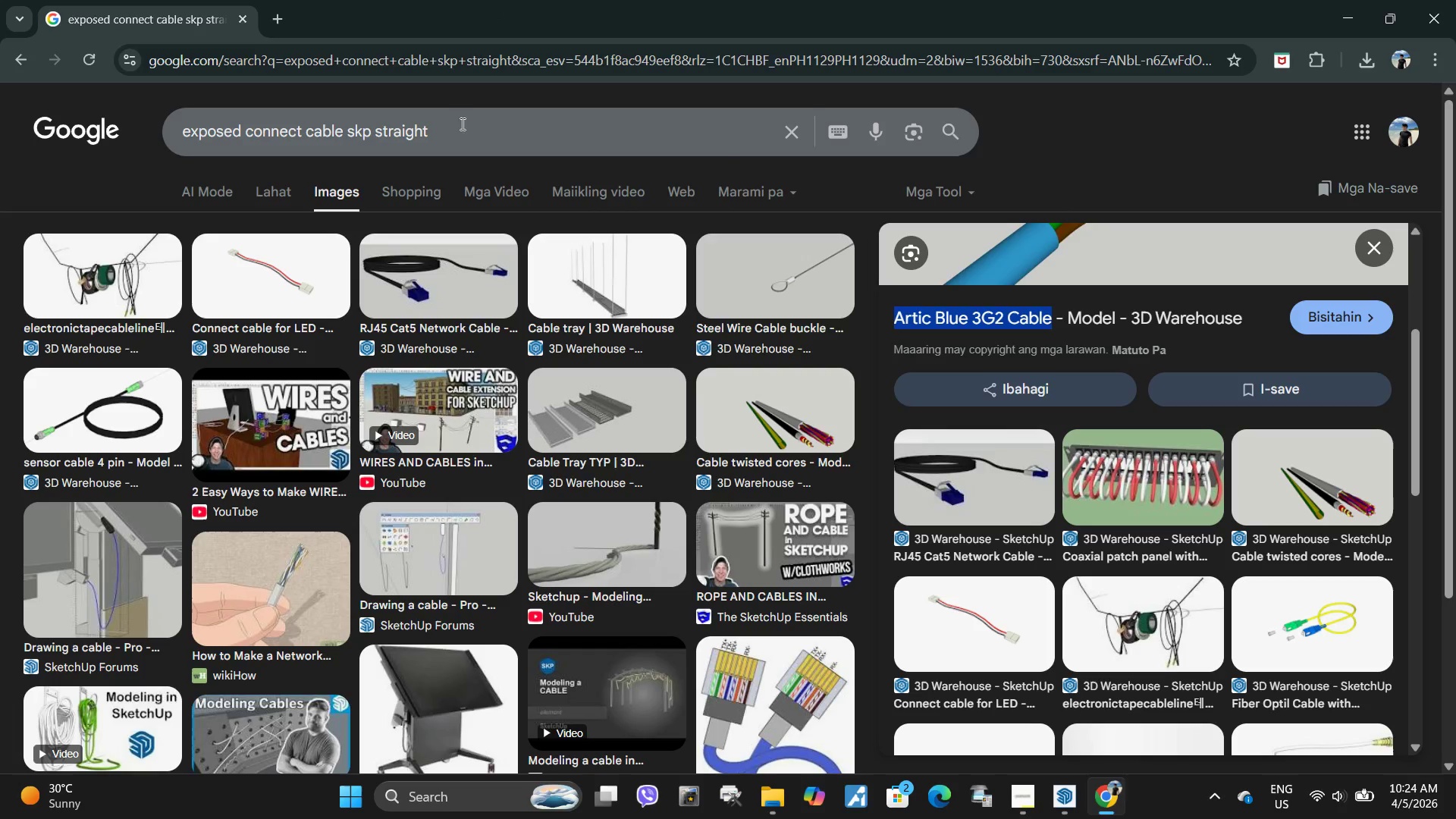 
left_click_drag(start_coordinate=[461, 124], to_coordinate=[135, 108])
 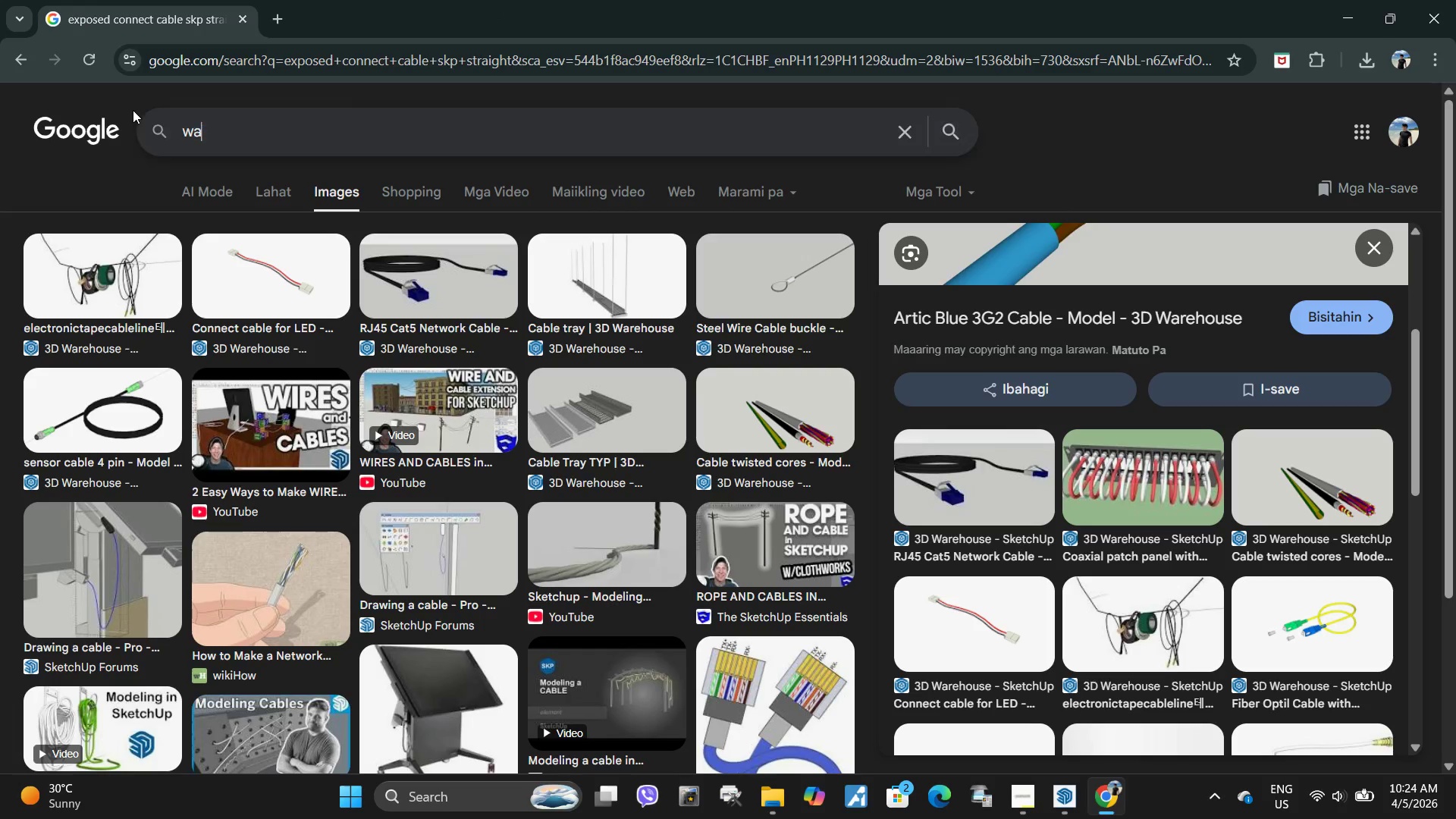 
type(wall mounted pach panels skp)
 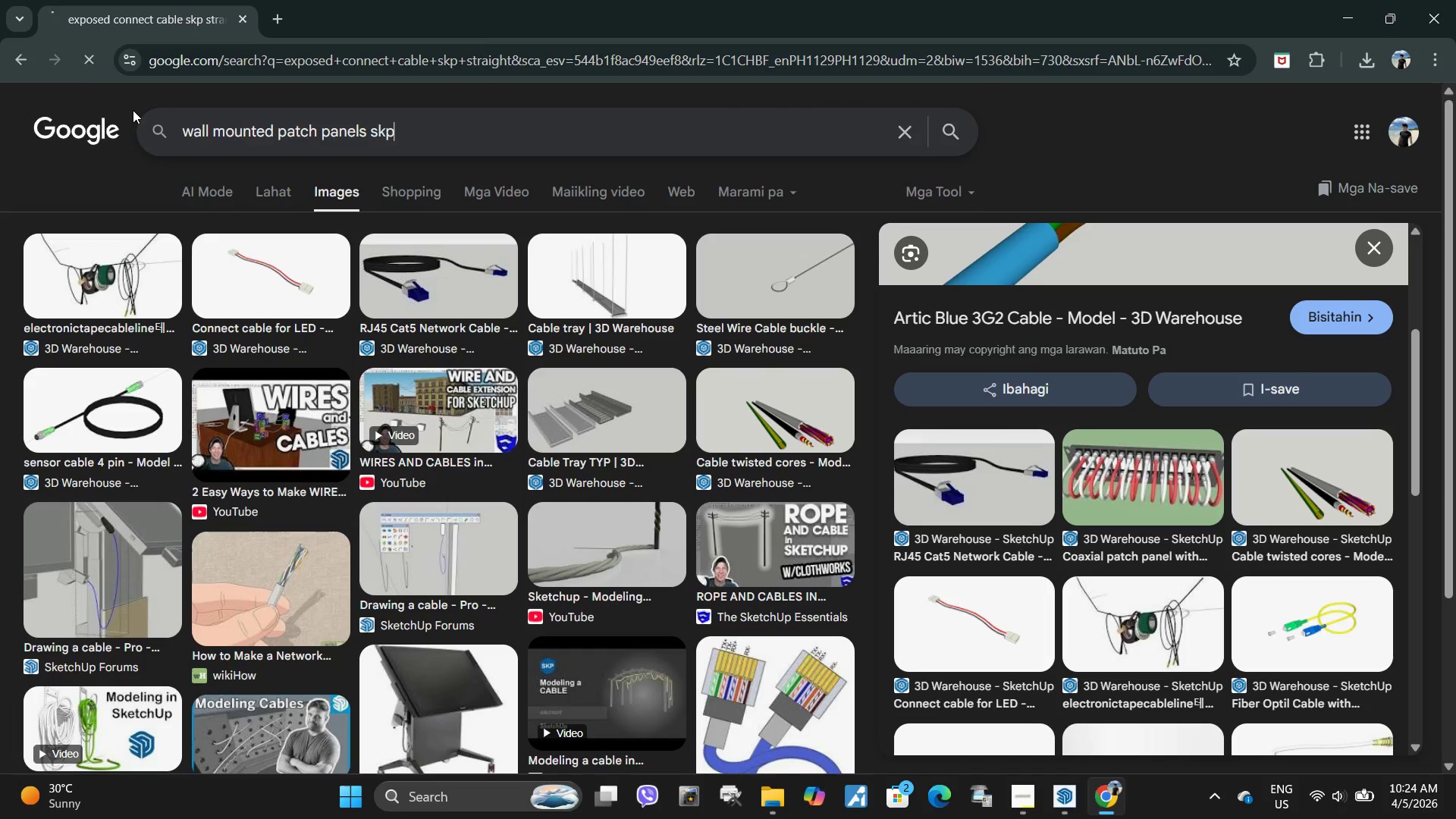 
key(Enter)
 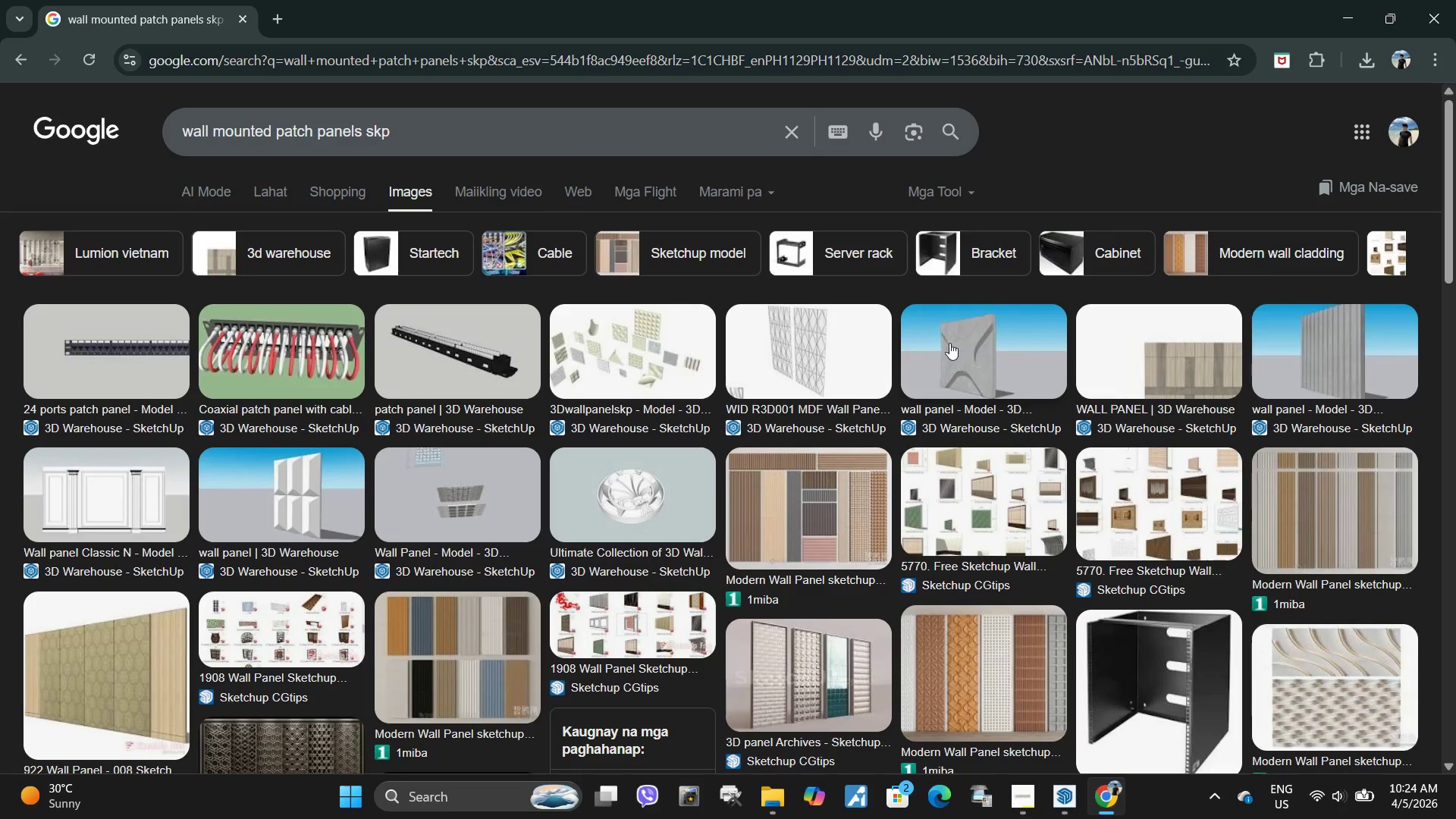 
wait(10.94)
 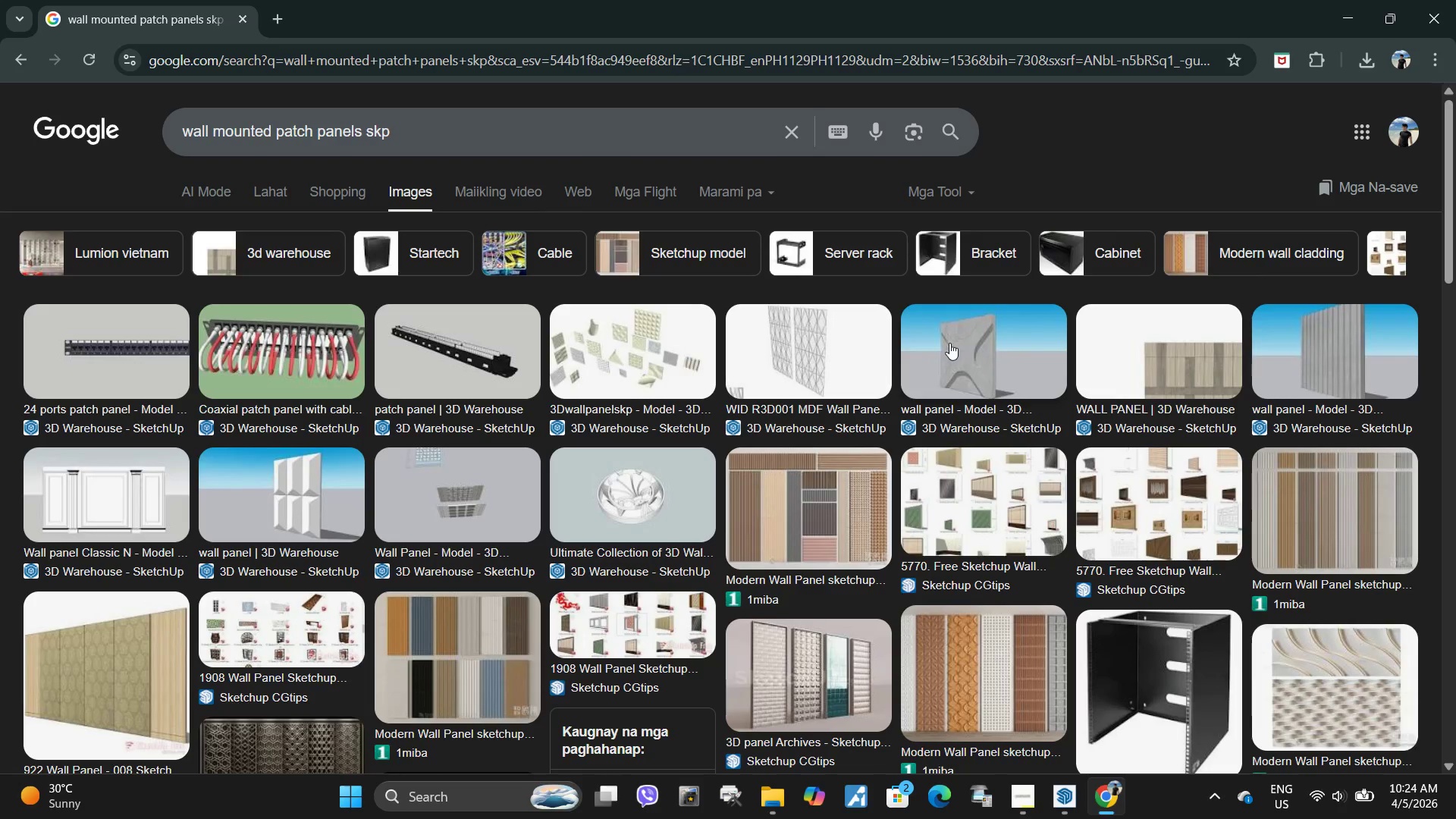 
left_click([130, 347])
 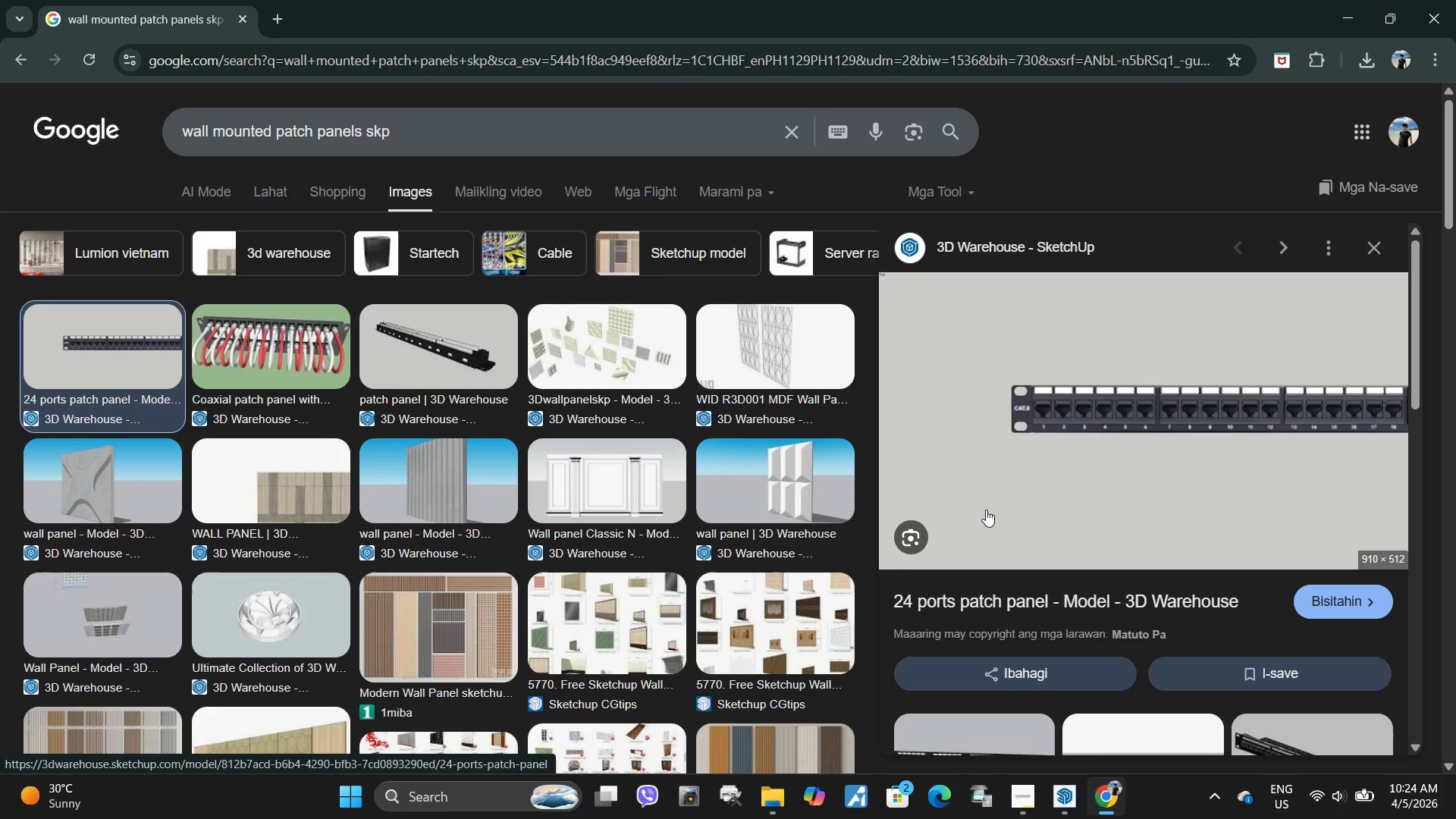 
scroll: coordinate [986, 510], scroll_direction: down, amount: 4.0
 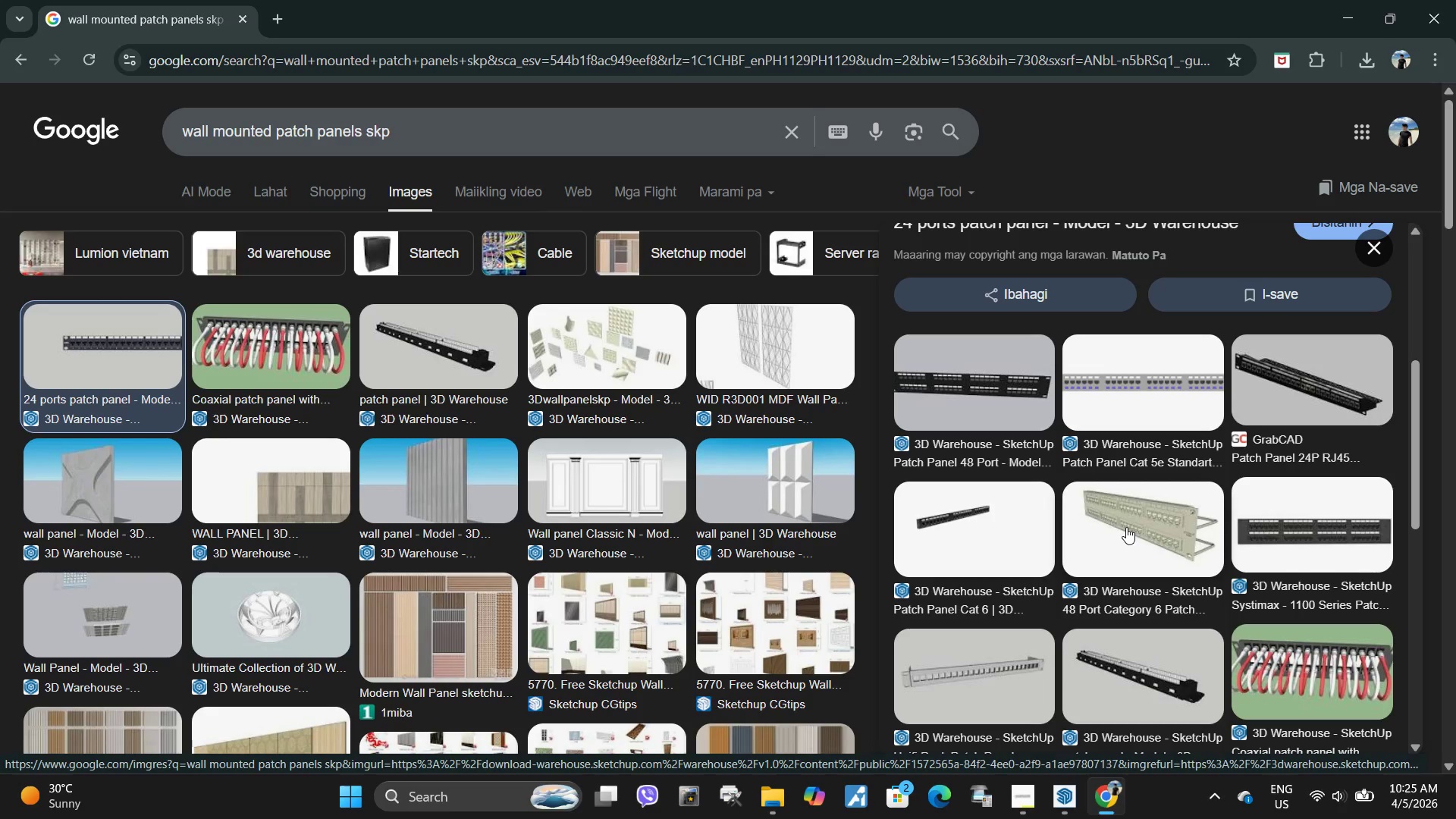 
wait(6.37)
 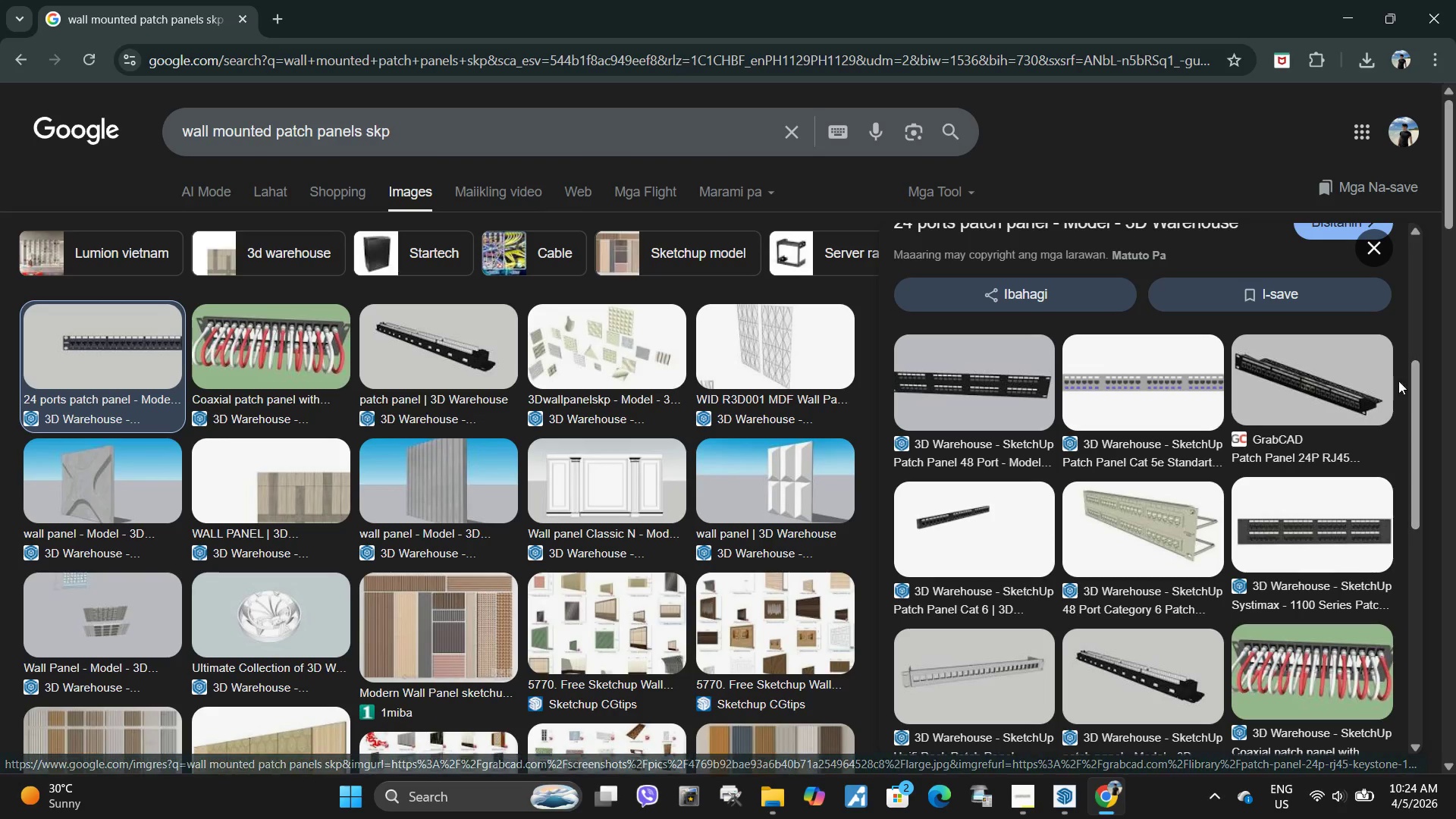 
left_click([1003, 388])
 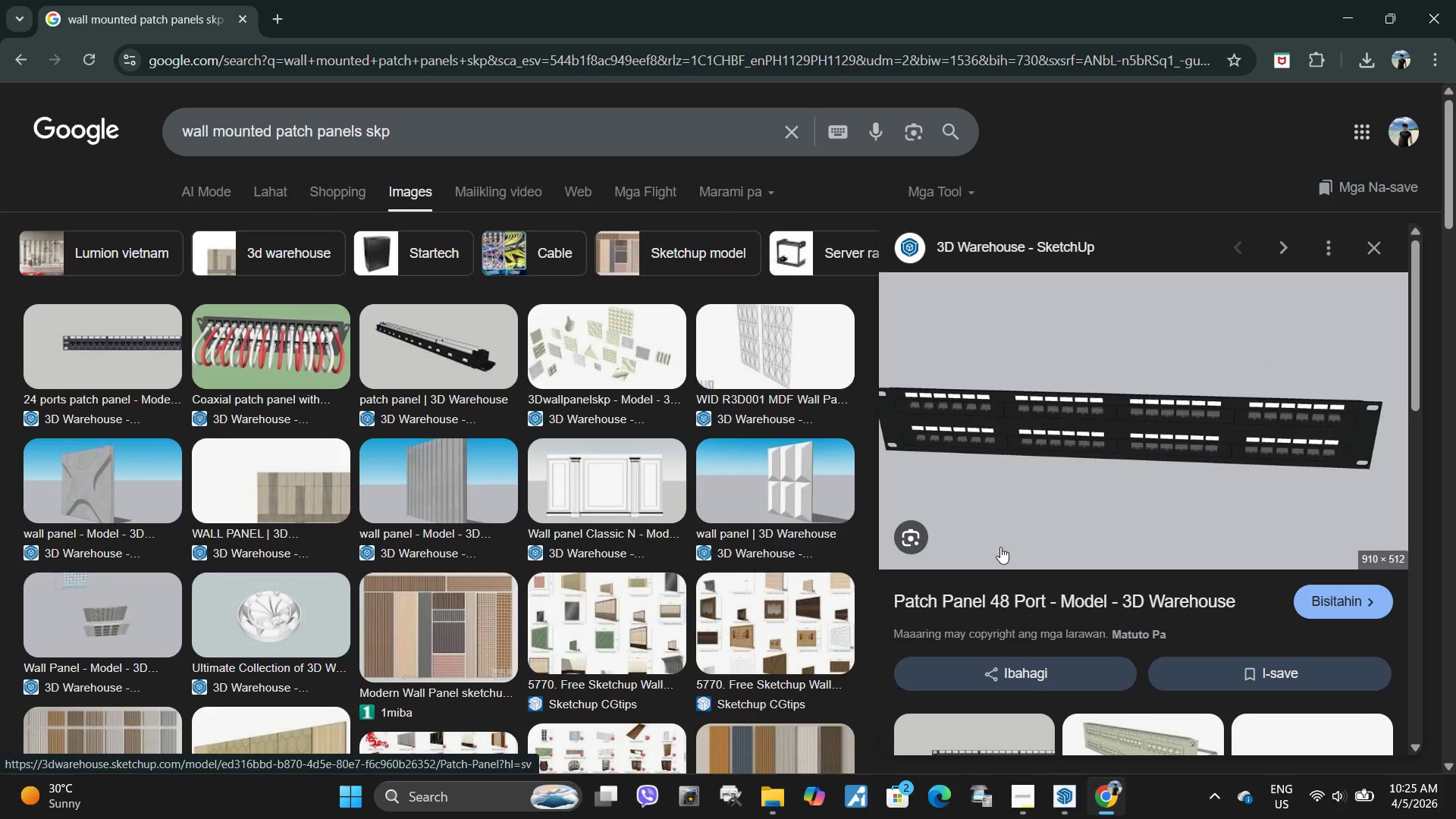 
scroll: coordinate [965, 604], scroll_direction: down, amount: 3.0
 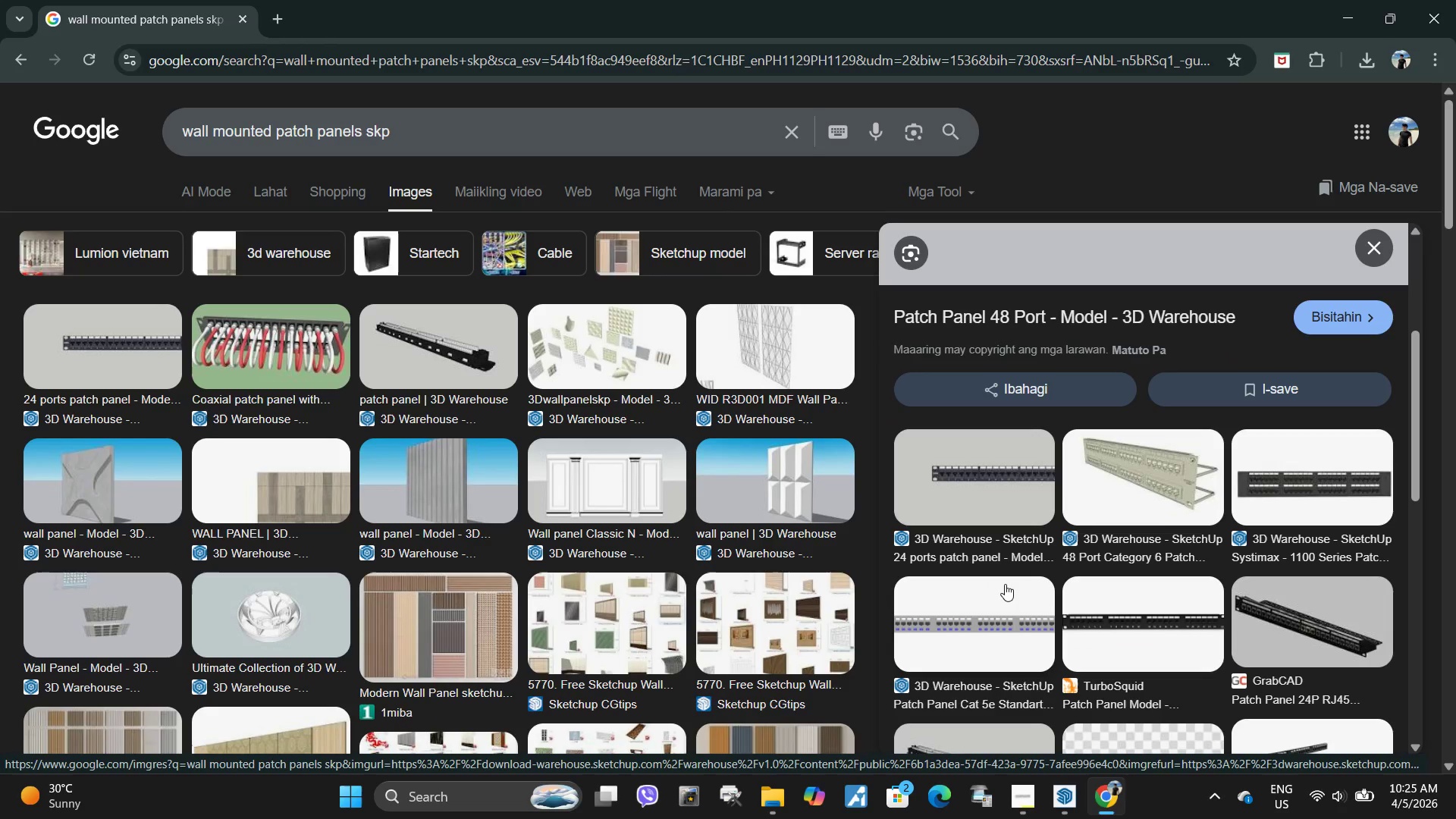 
scroll: coordinate [1009, 583], scroll_direction: up, amount: 2.0
 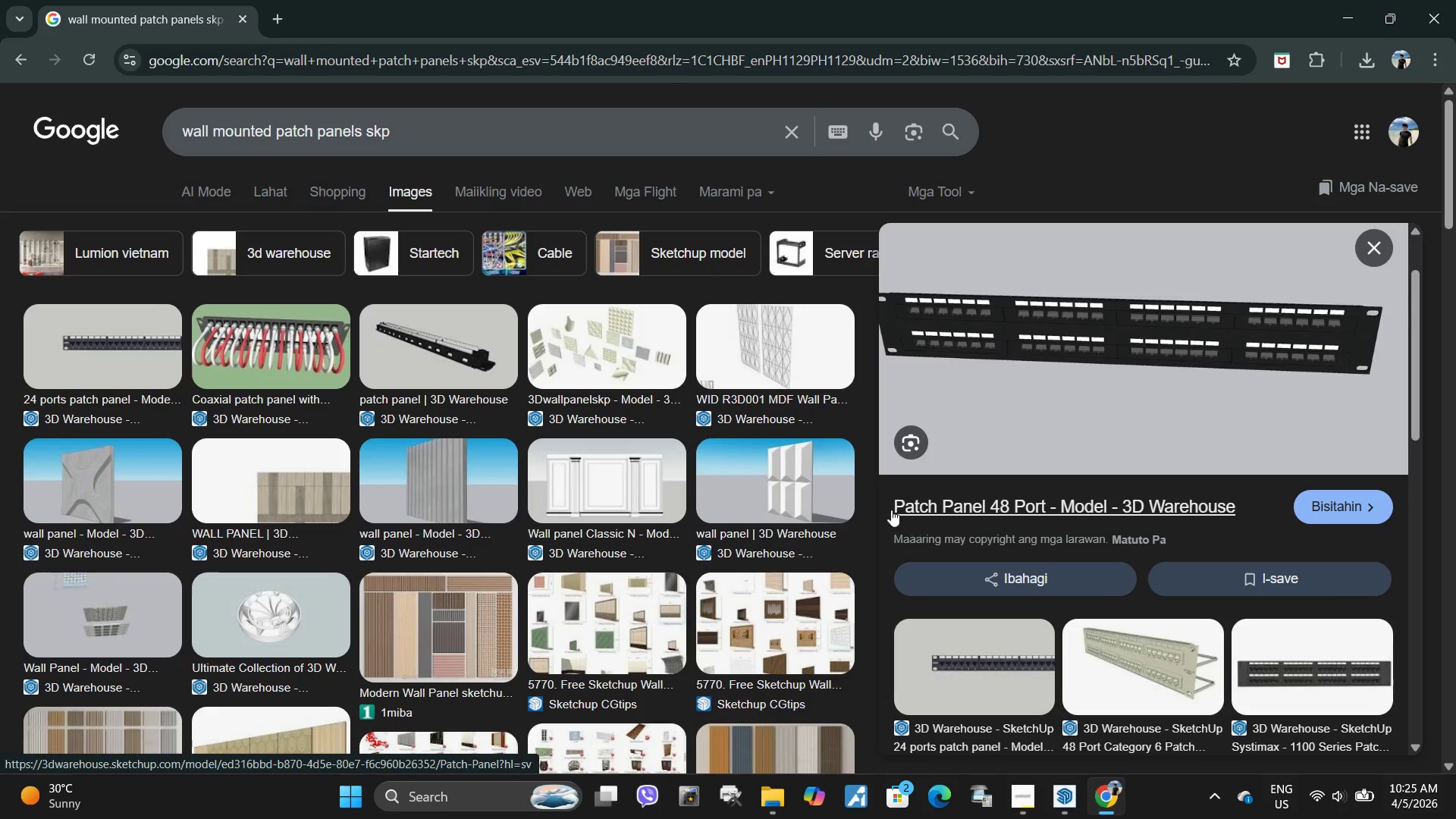 
left_click_drag(start_coordinate=[880, 501], to_coordinate=[1048, 509])
 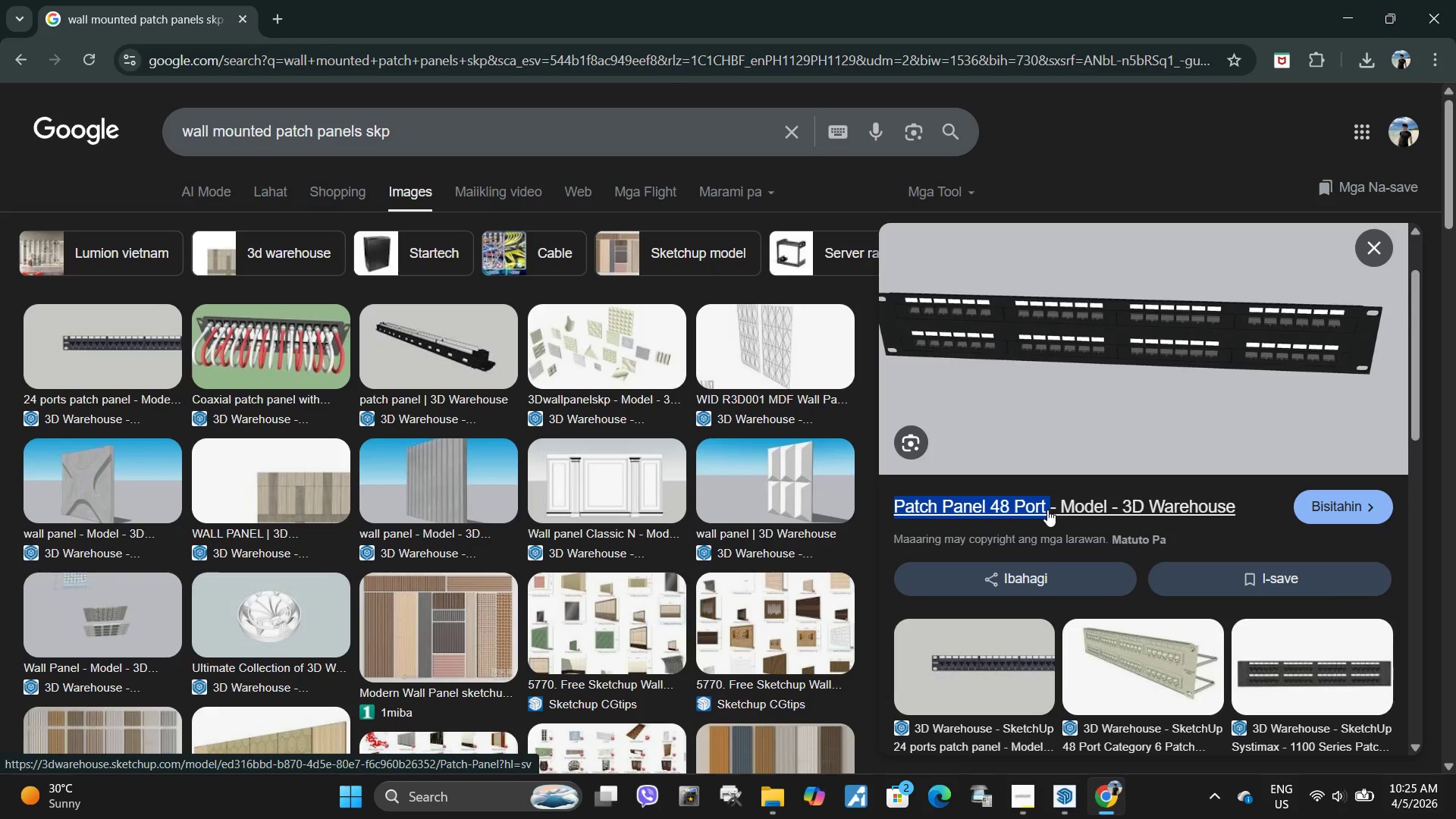 
key(Control+C)
 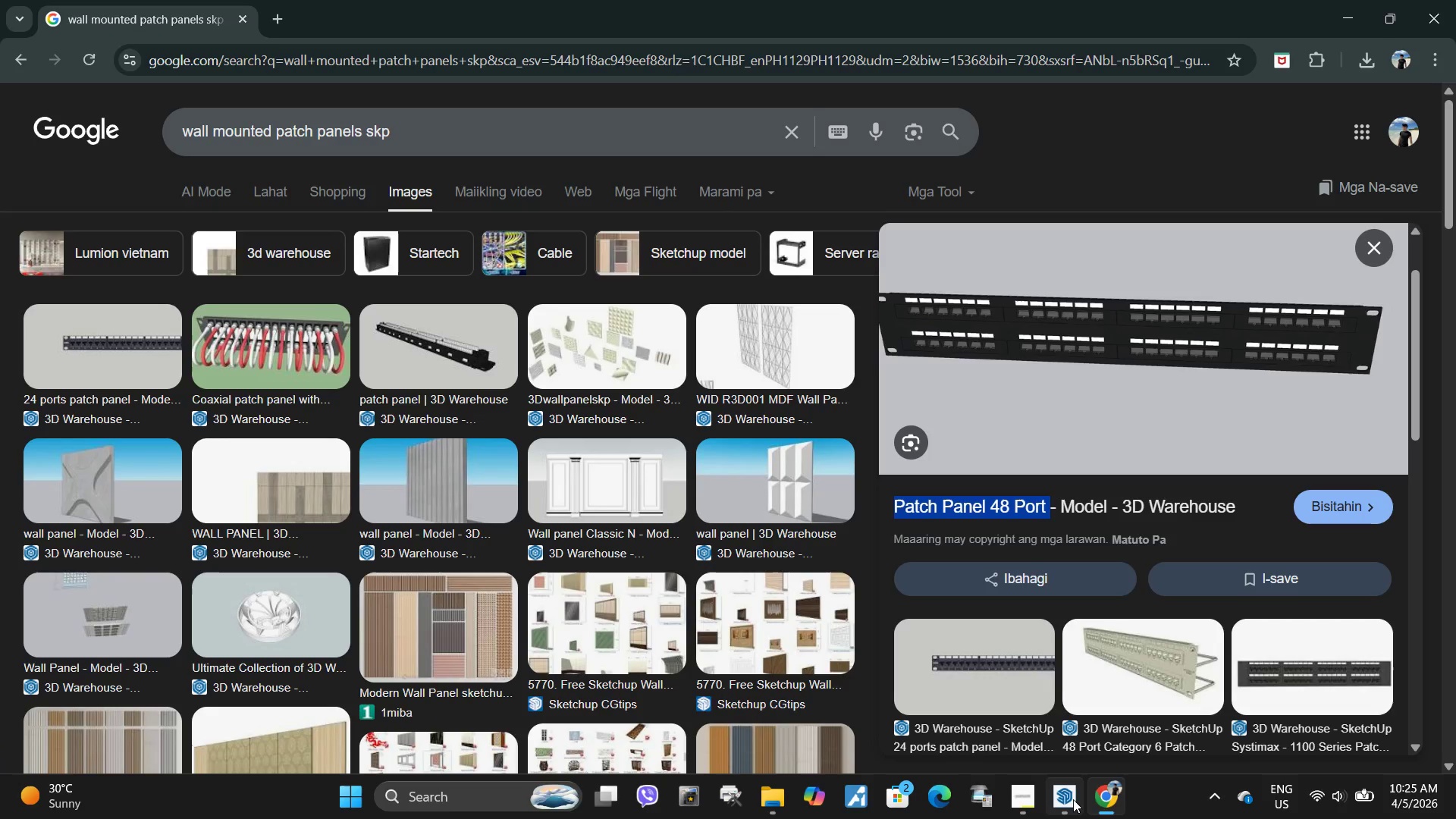 
left_click([1072, 799])
 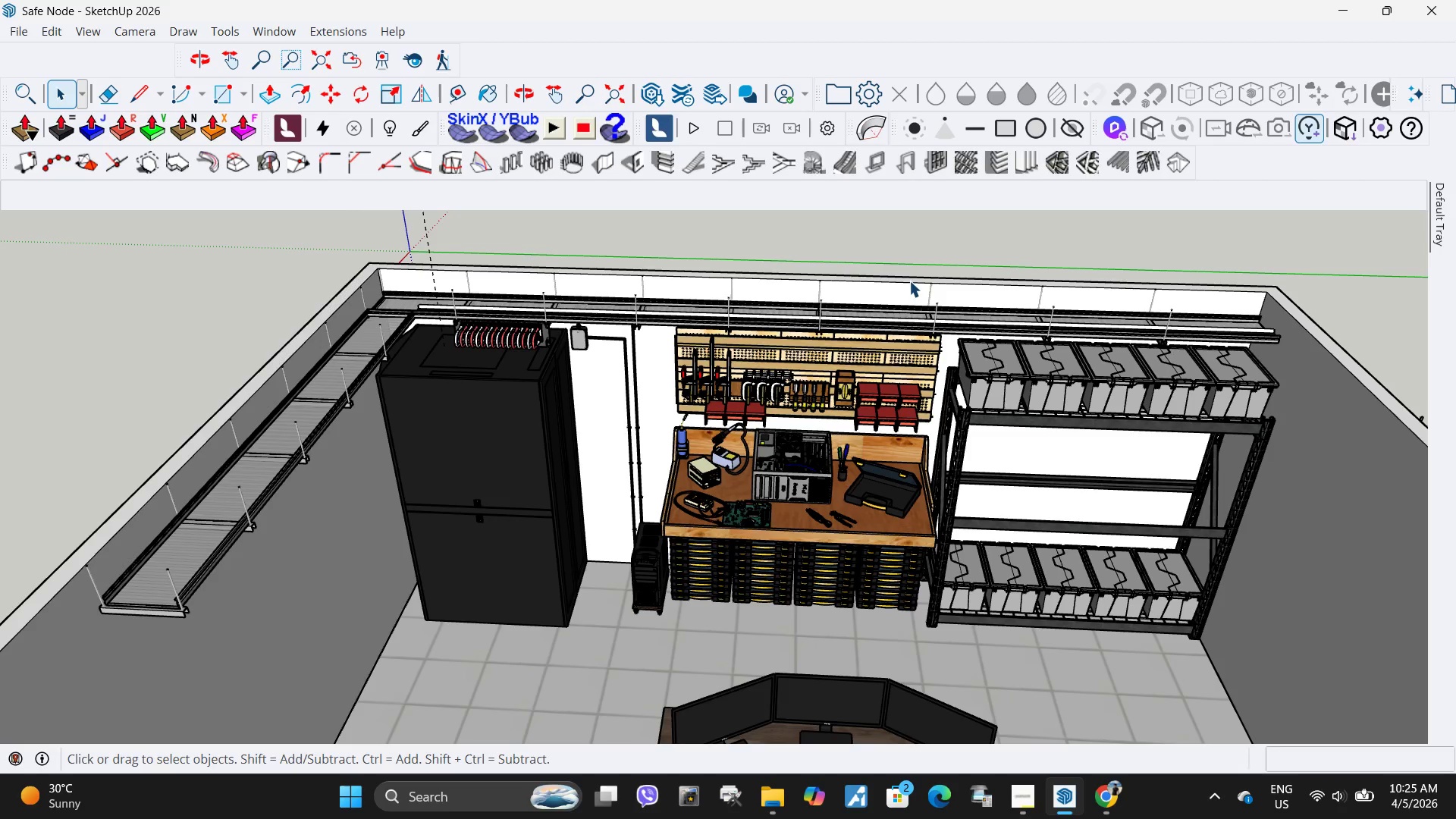 
scroll: coordinate [846, 370], scroll_direction: down, amount: 3.0
 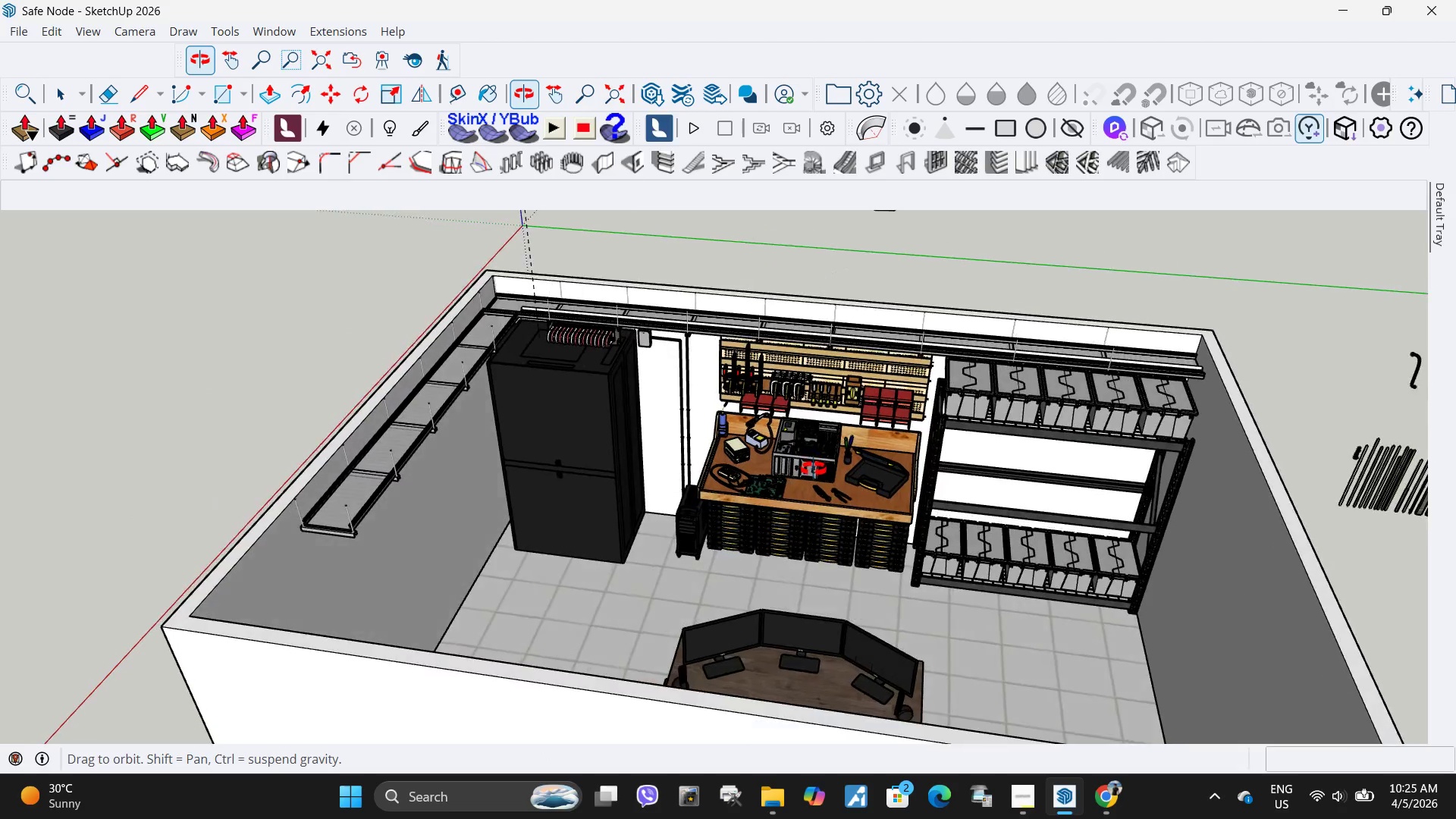 
scroll: coordinate [872, 503], scroll_direction: up, amount: 9.0
 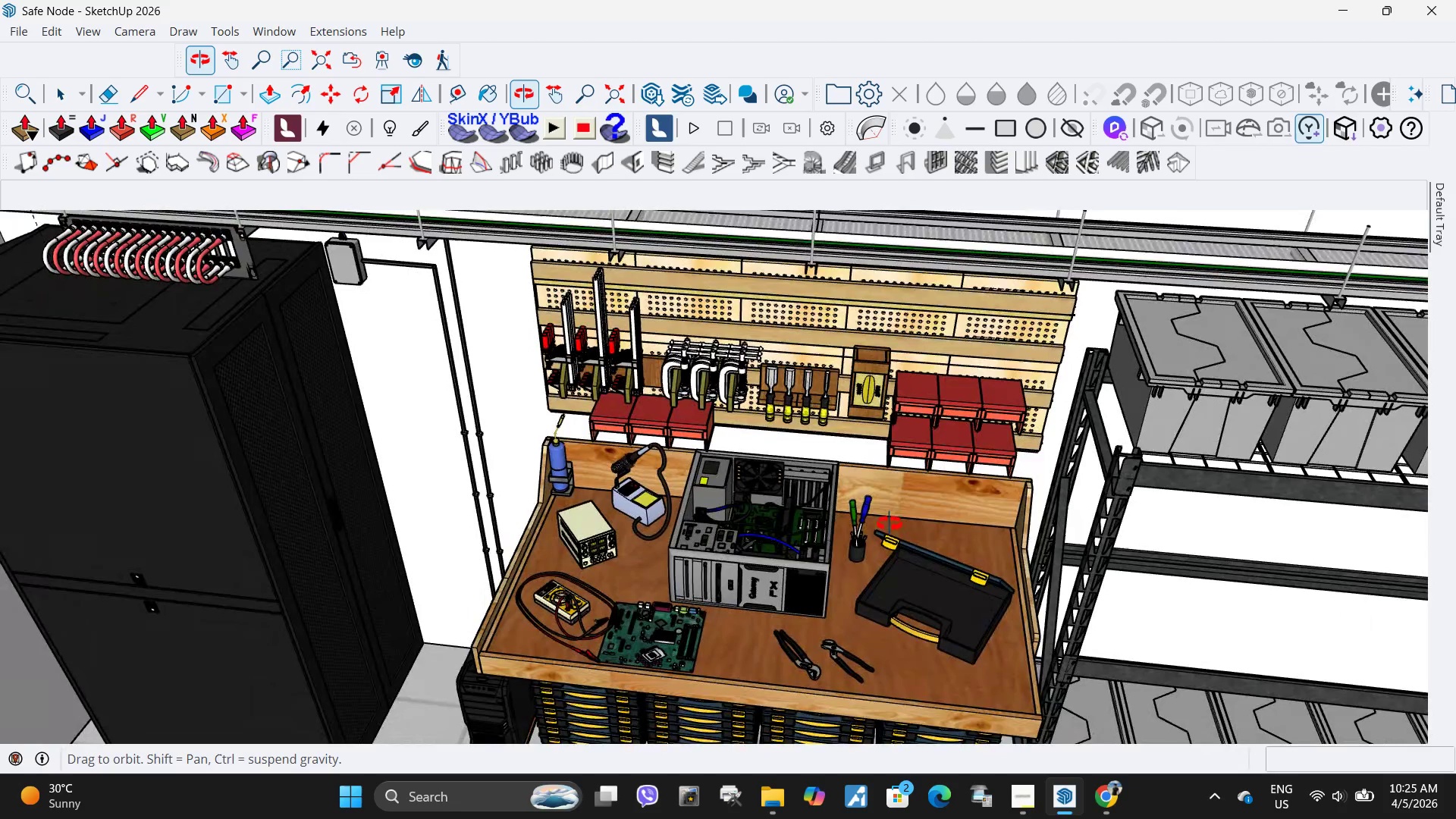 
scroll: coordinate [881, 403], scroll_direction: down, amount: 11.0
 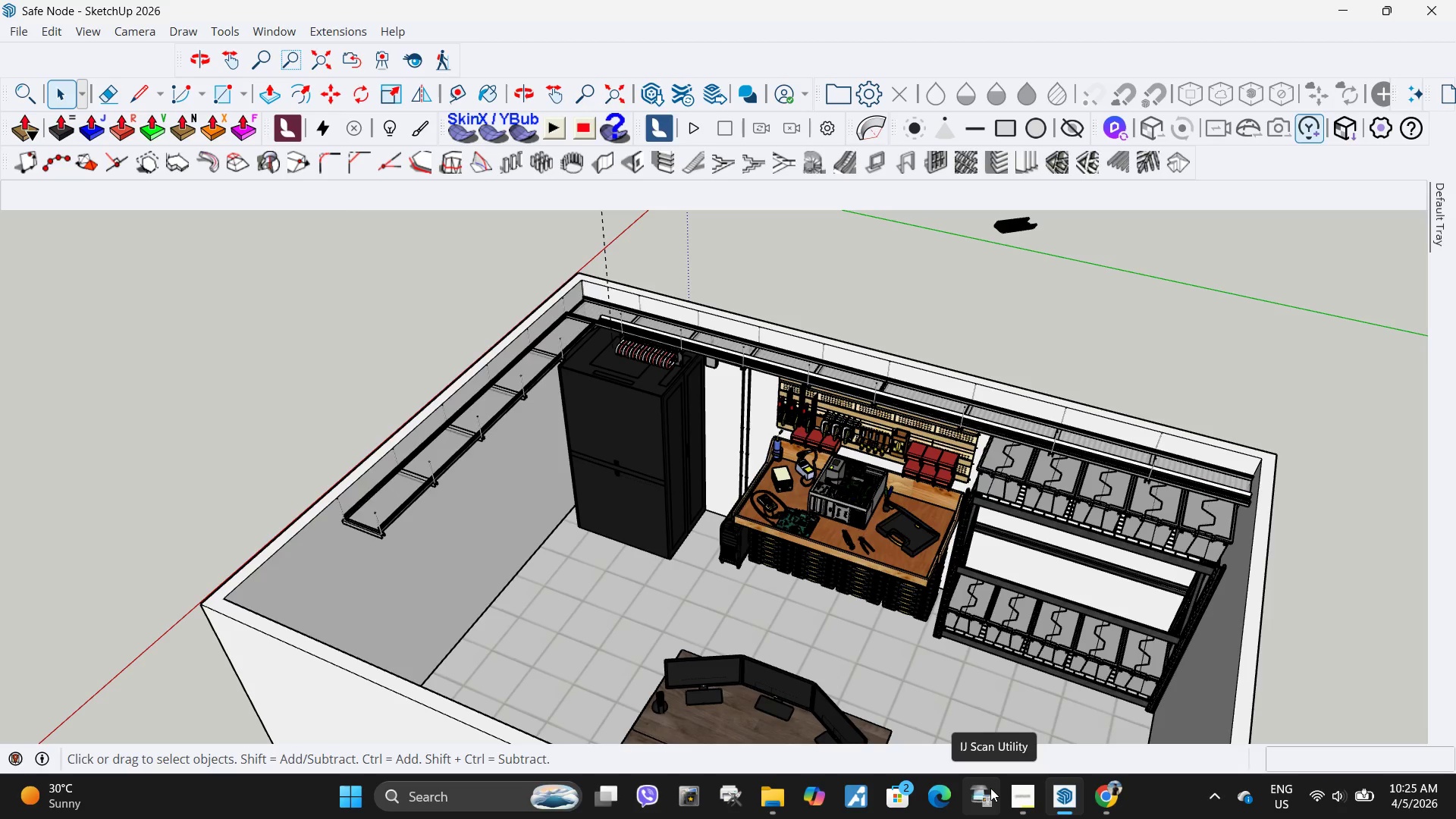 
wait(13.13)
 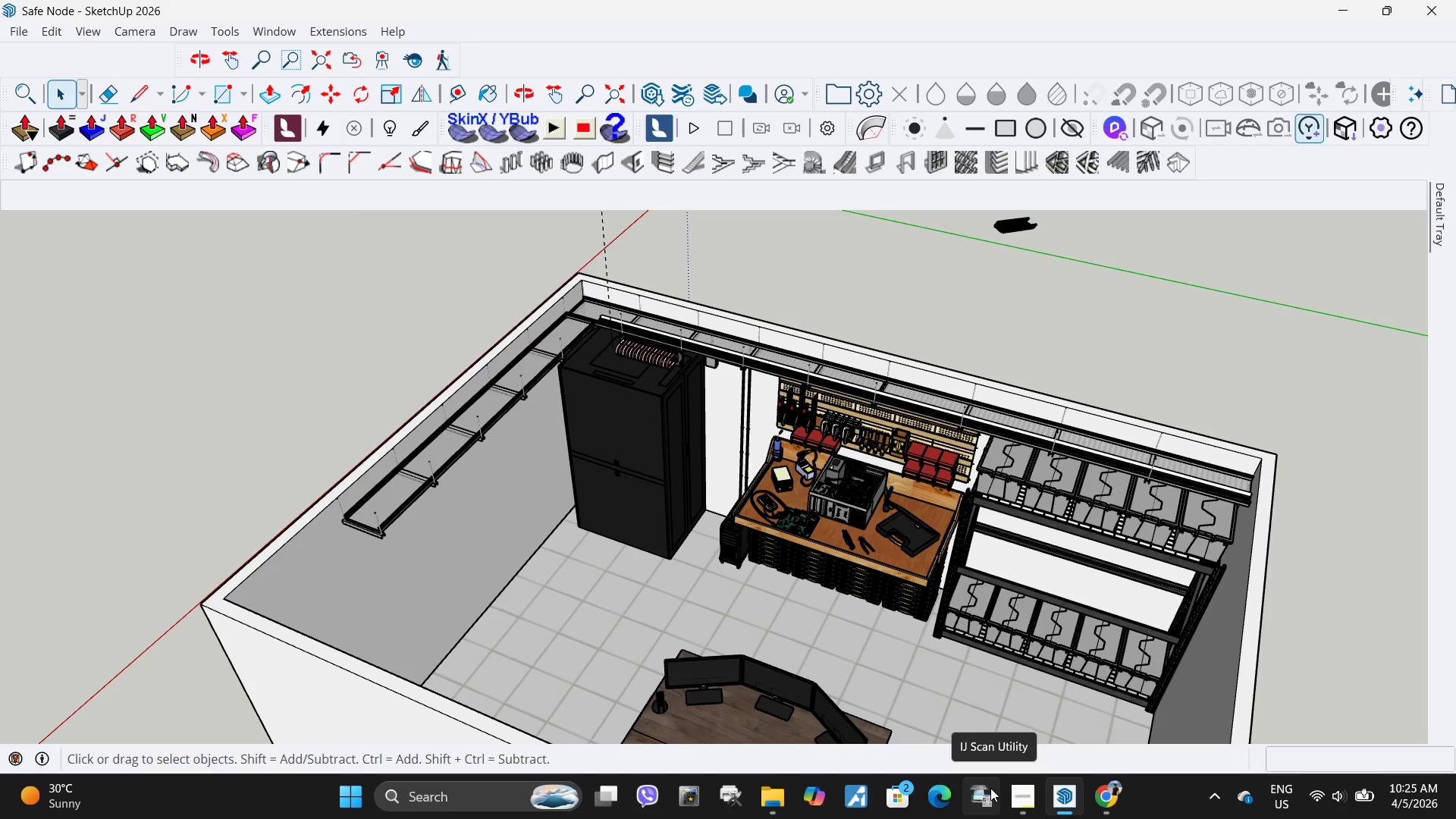 
left_click([1105, 805])
 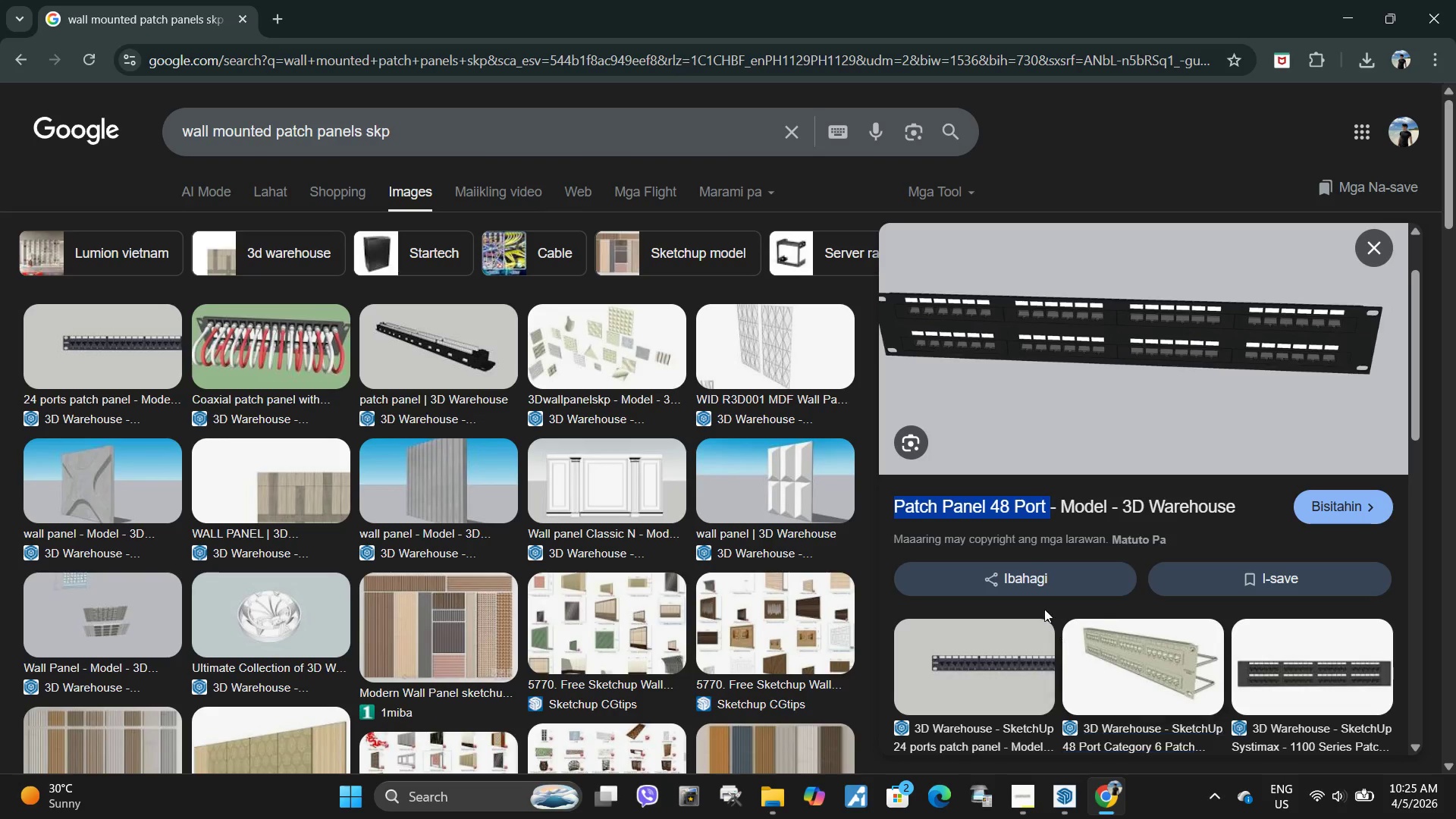 
scroll: coordinate [1205, 413], scroll_direction: down, amount: 6.0
 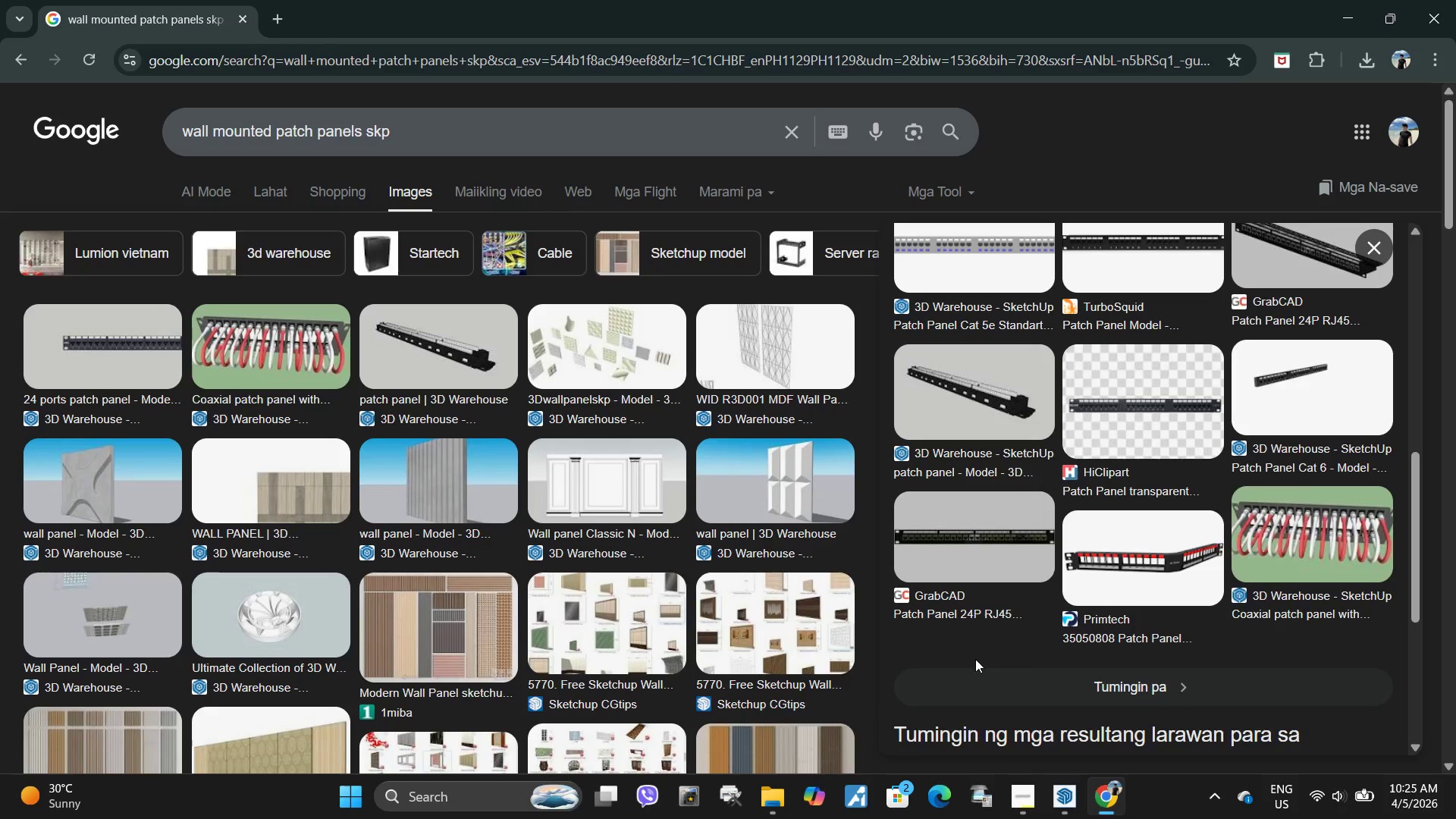 
left_click([1079, 794])
 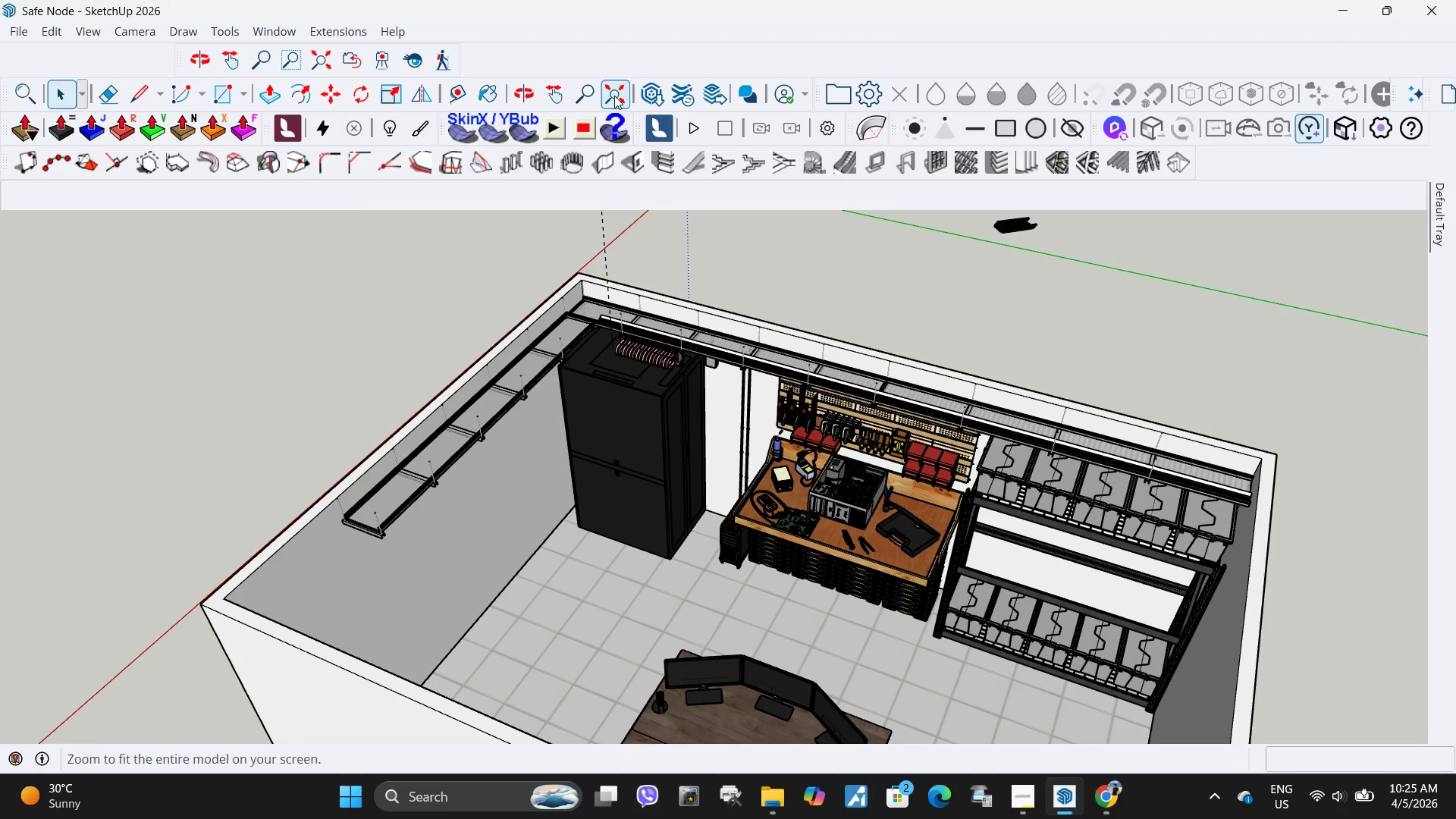 
left_click([642, 99])
 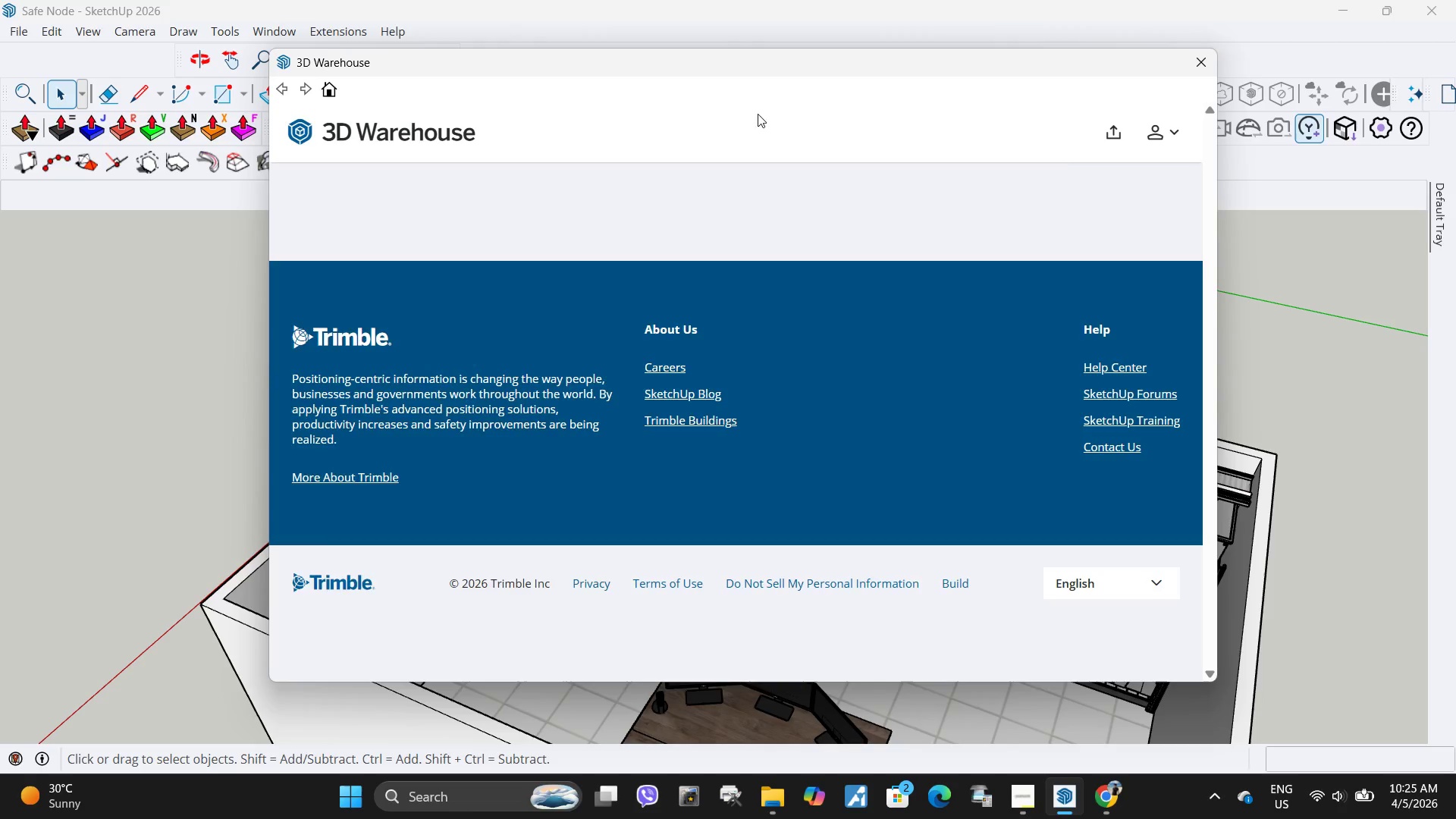 
left_click([706, 145])
 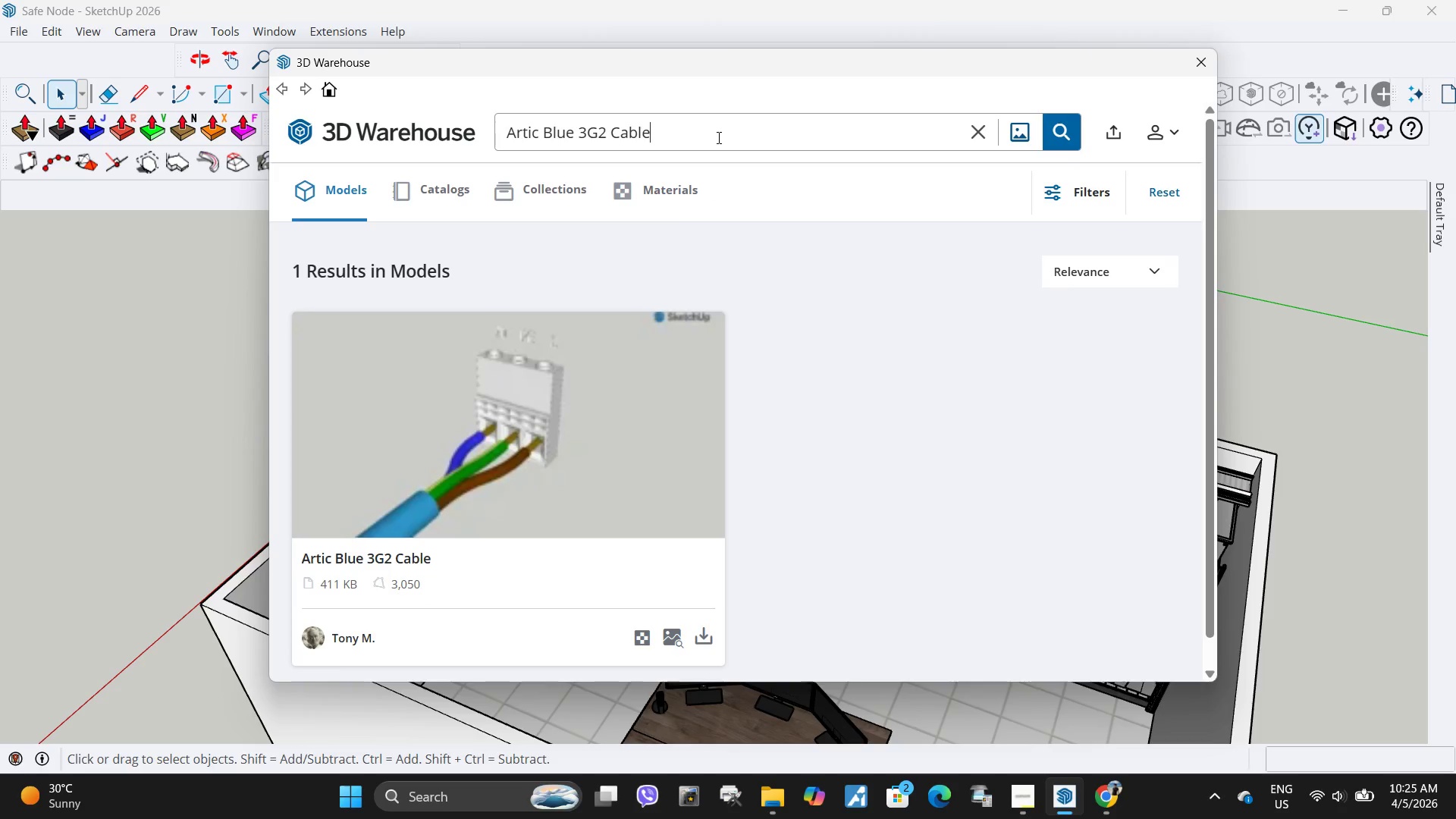 
left_click_drag(start_coordinate=[717, 136], to_coordinate=[338, 130])
 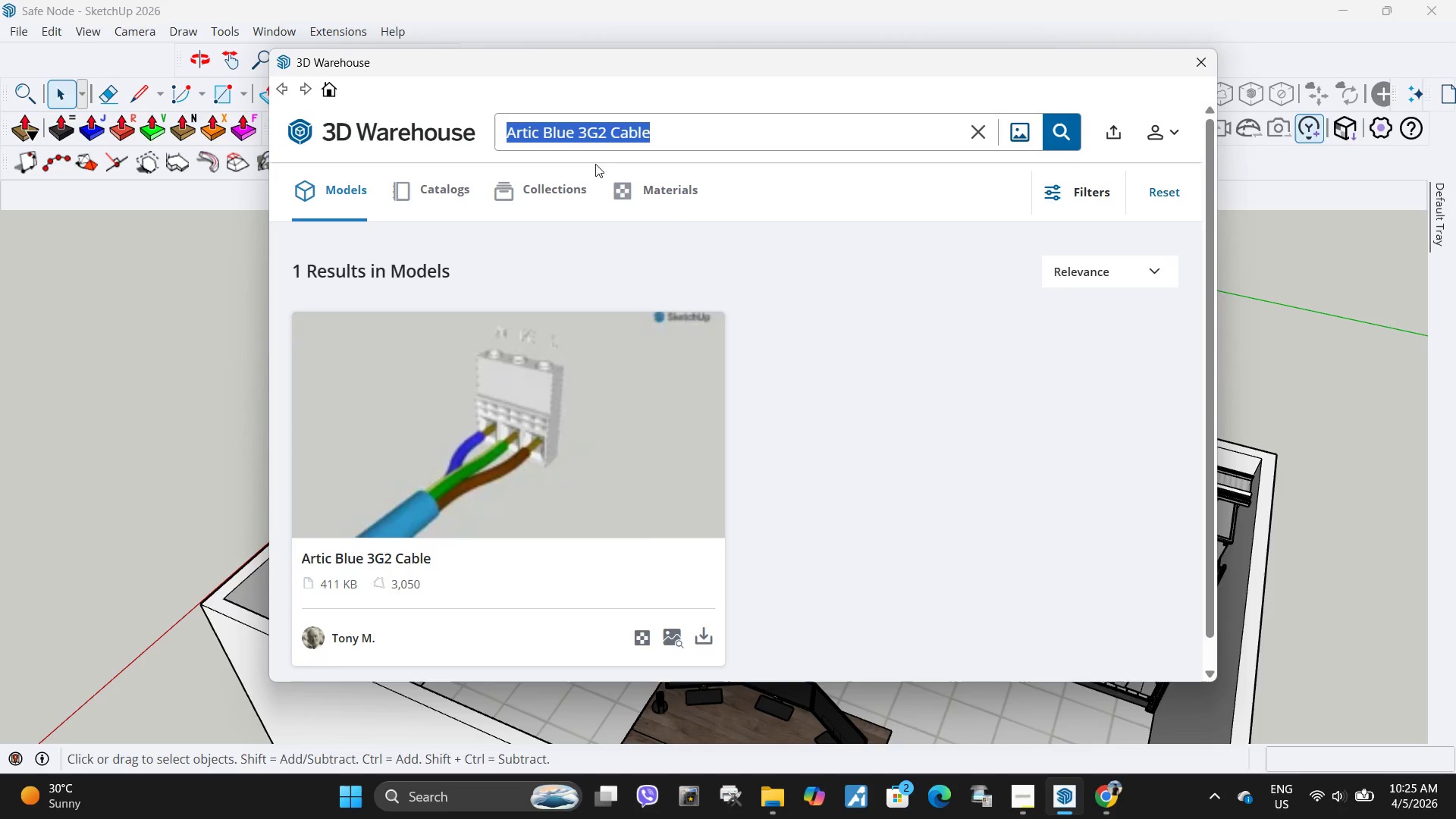 
key(Control+ControlLeft)
 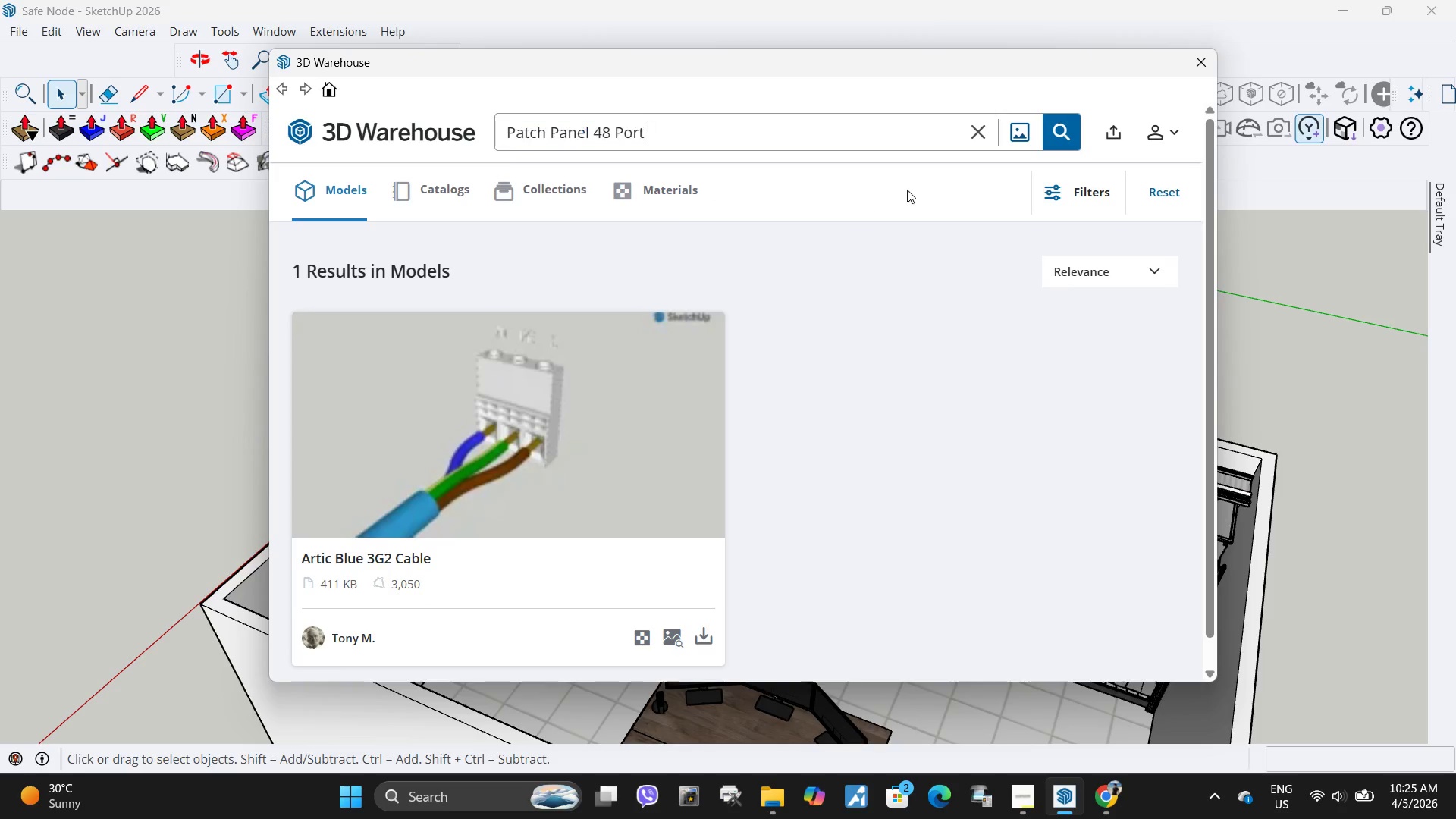 
key(Control+V)
 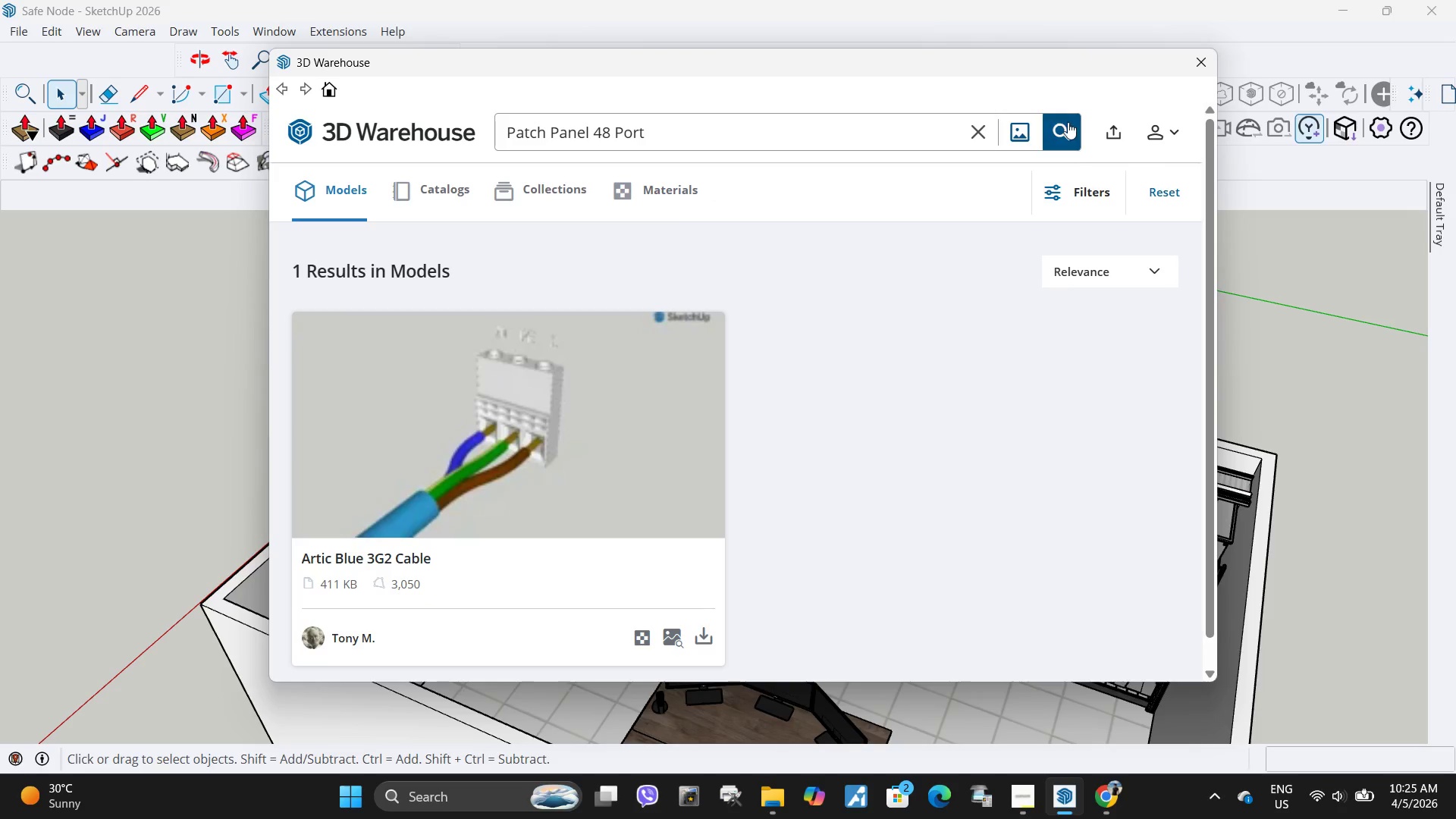 
left_click([1062, 122])
 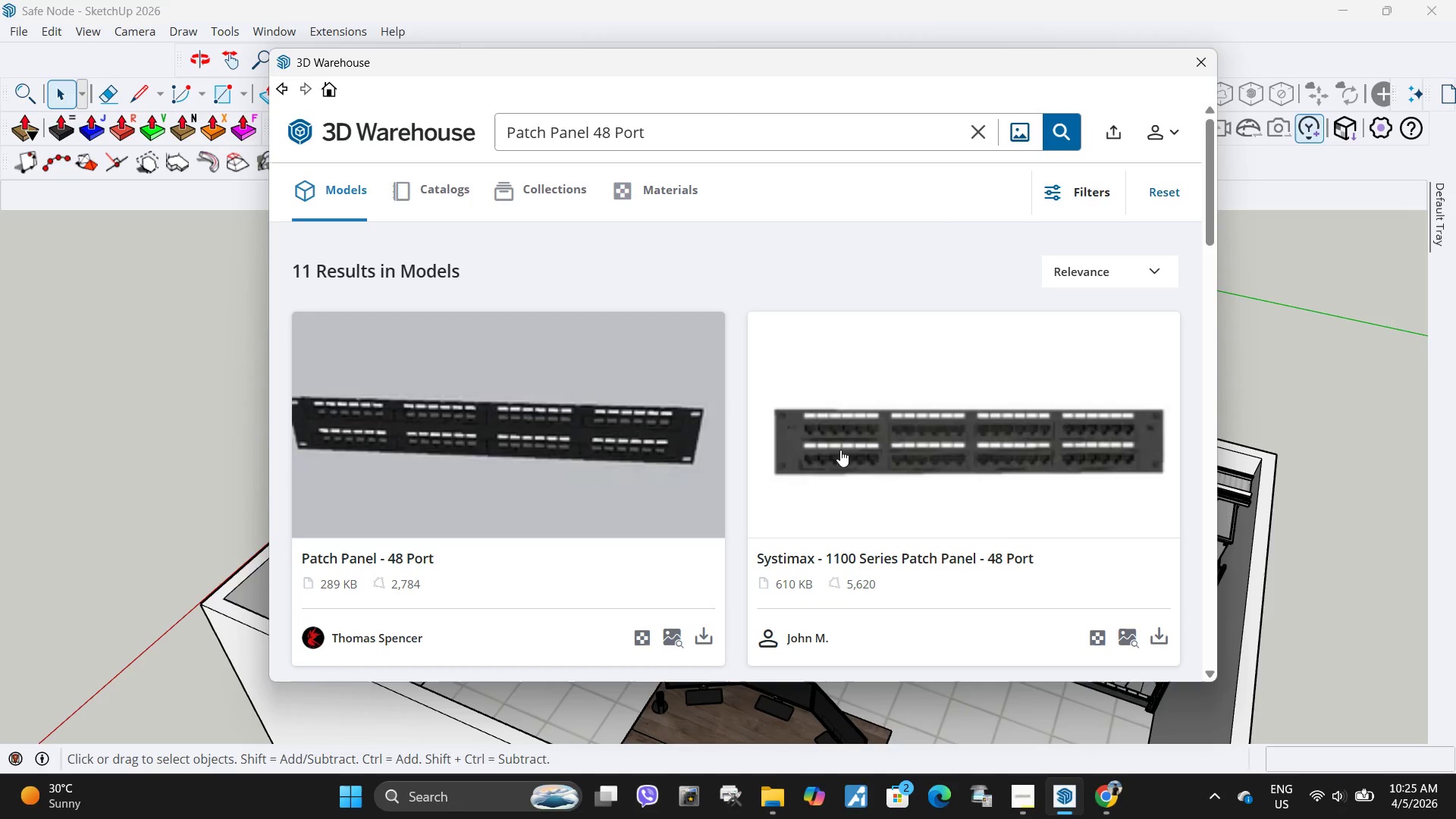 
left_click([1159, 646])
 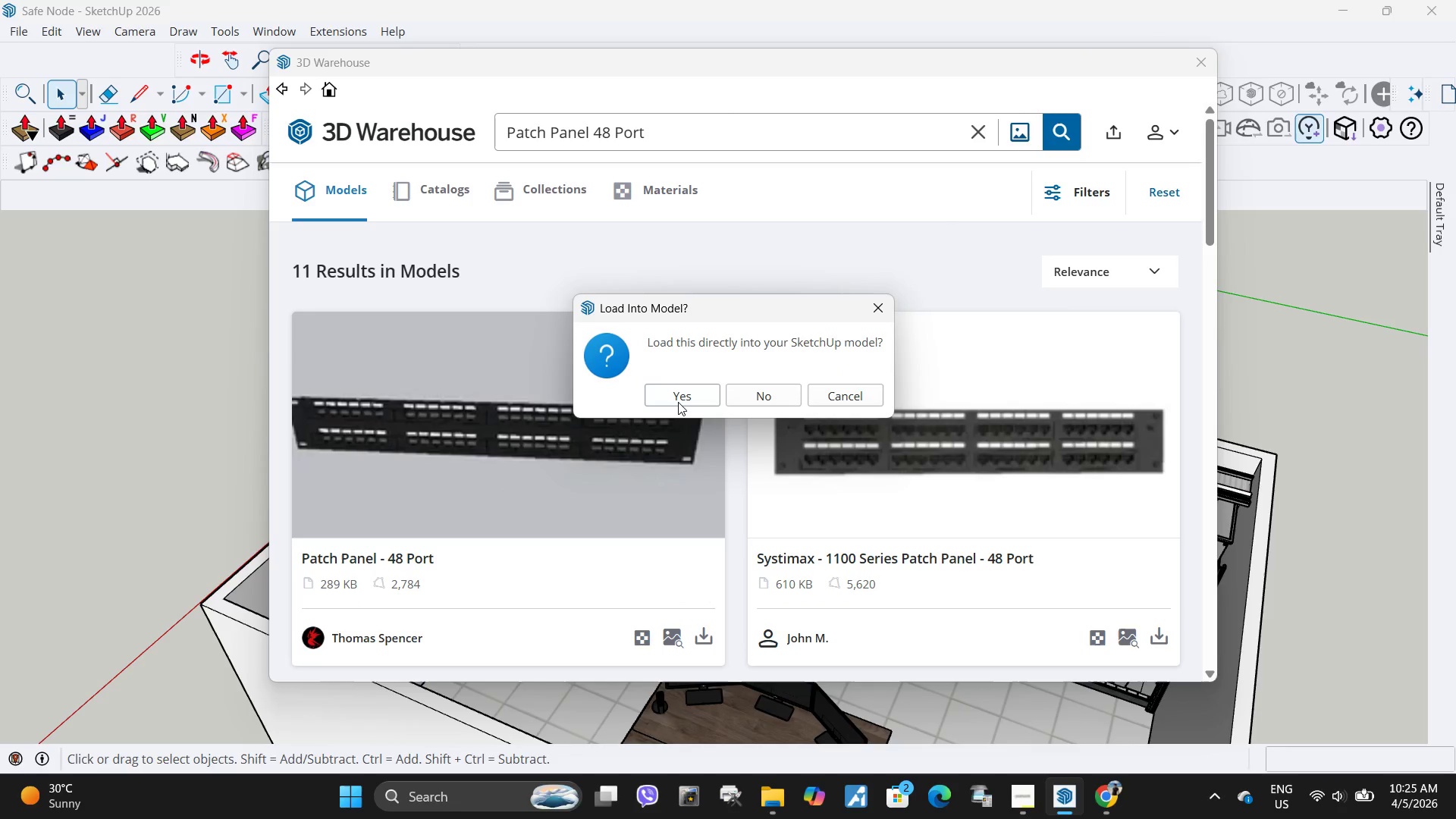 
left_click([678, 402])
 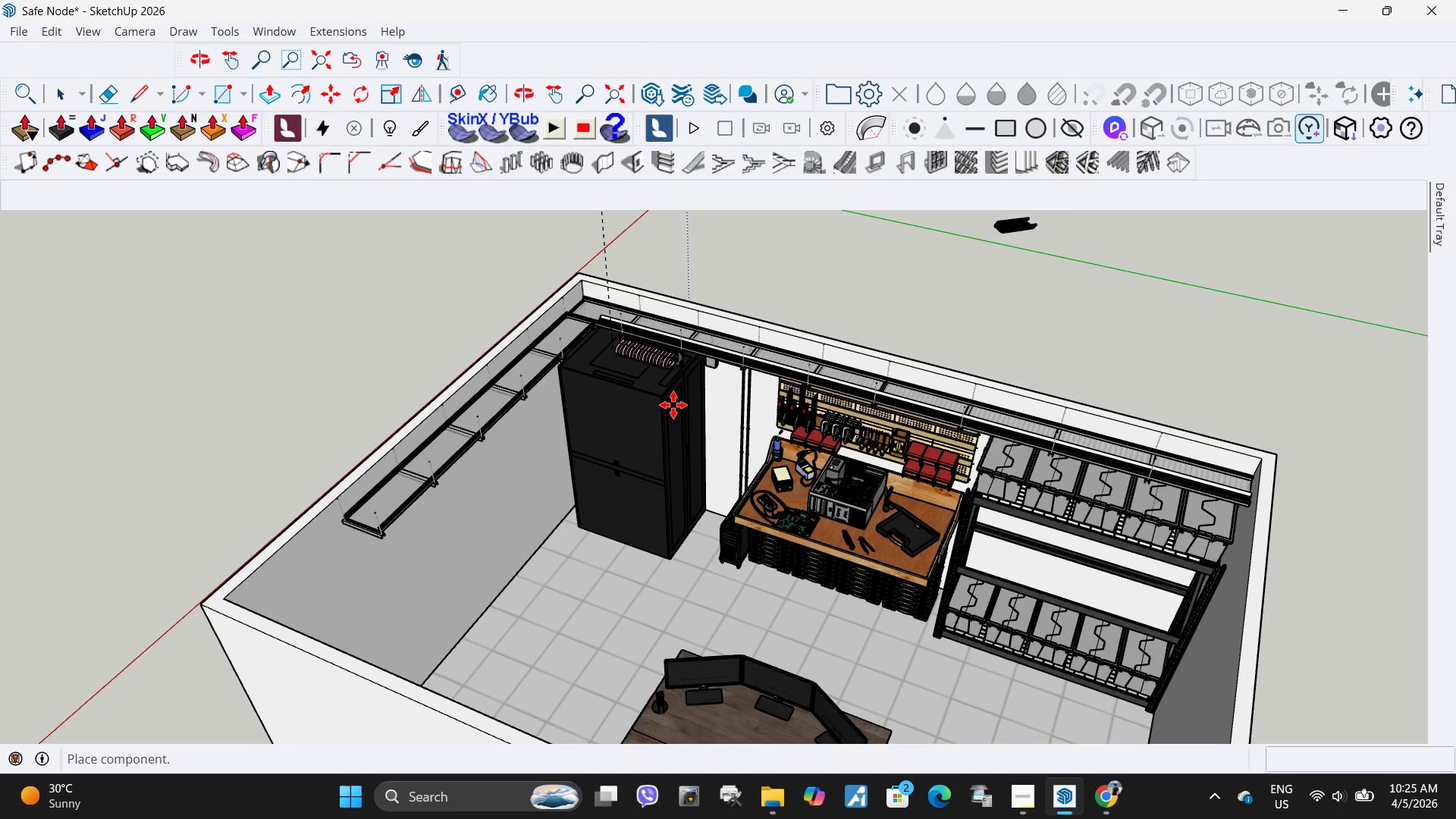 
wait(5.42)
 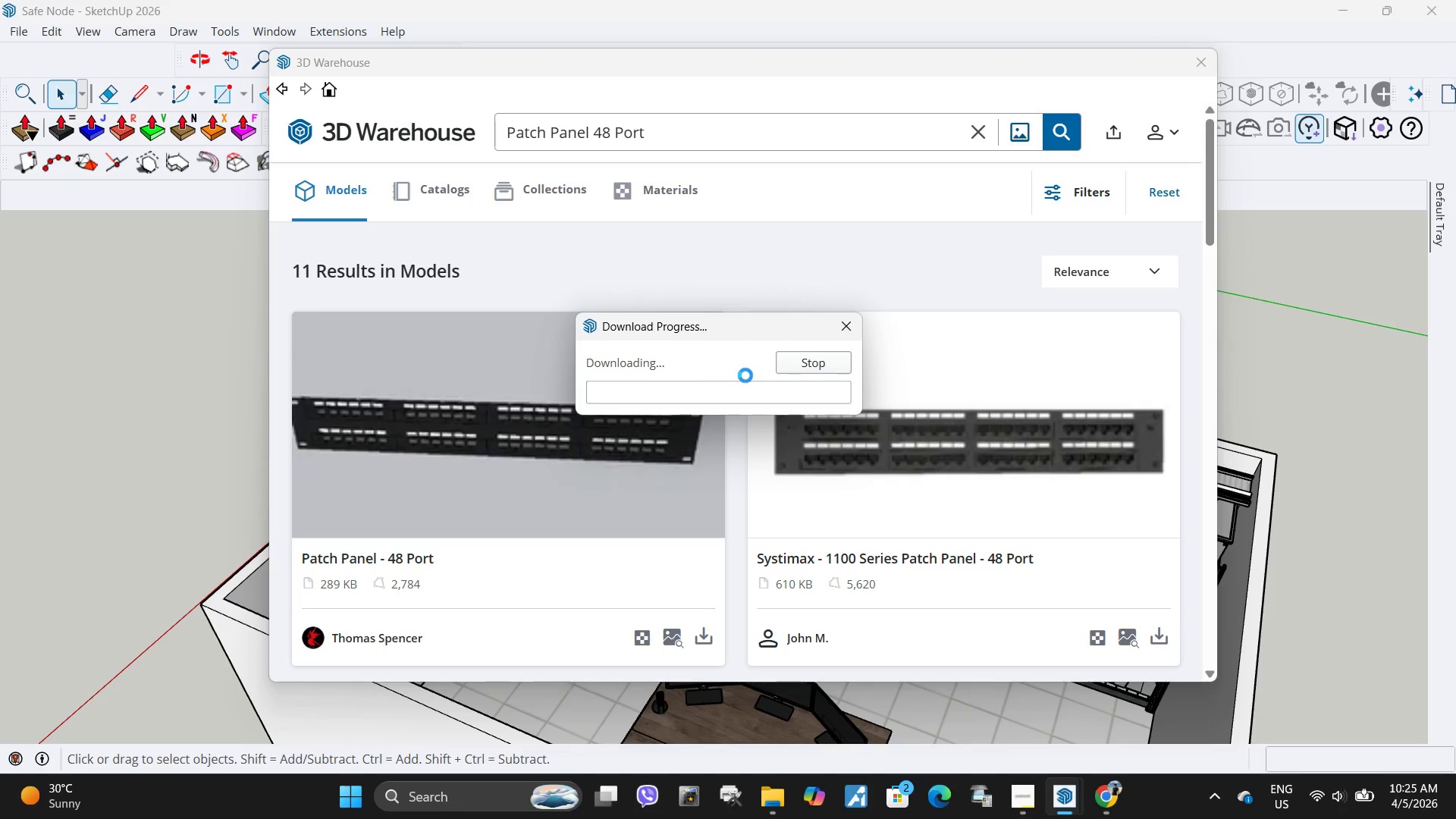 
scroll: coordinate [557, 557], scroll_direction: up, amount: 9.0
 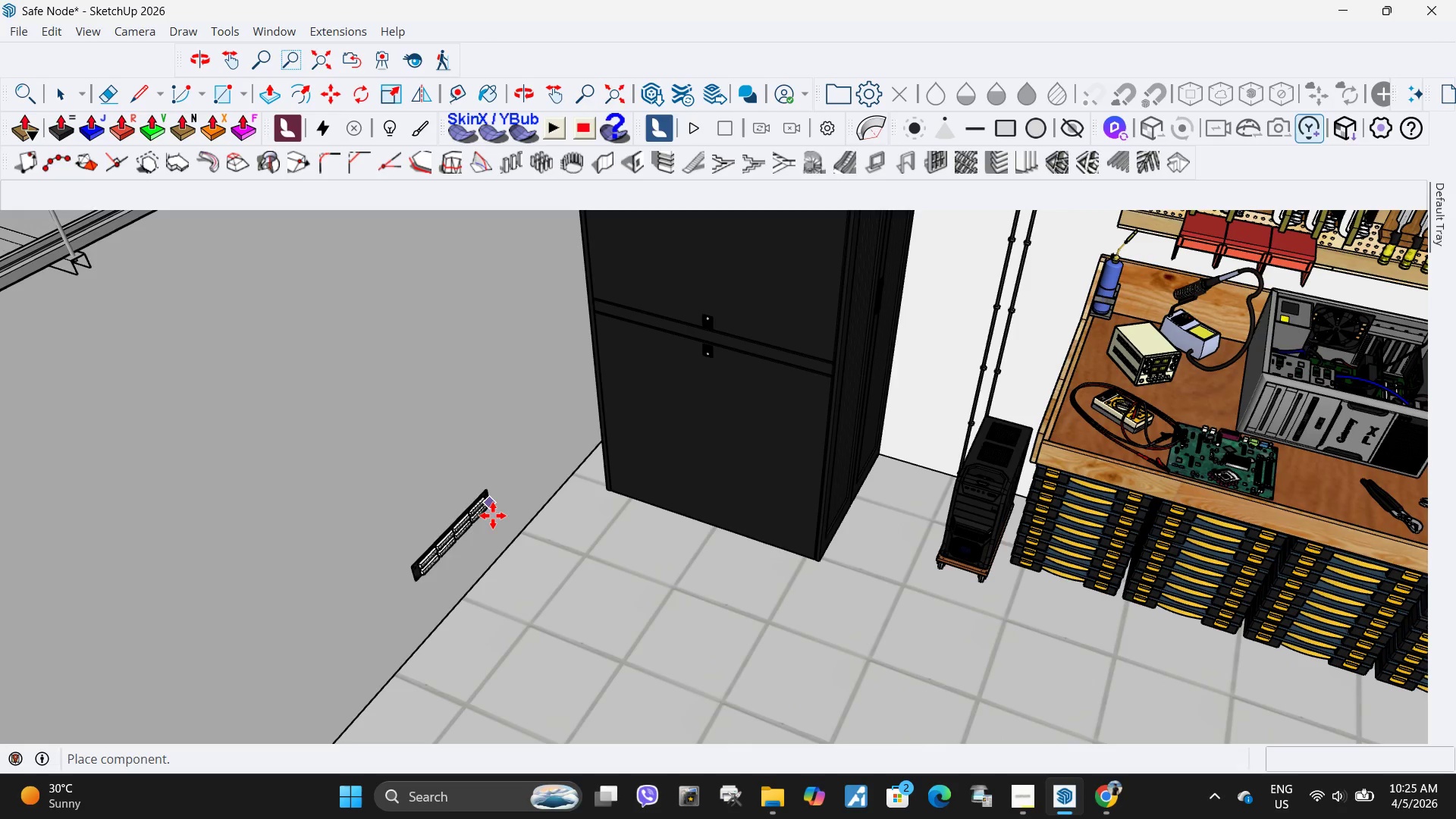 
left_click([495, 517])
 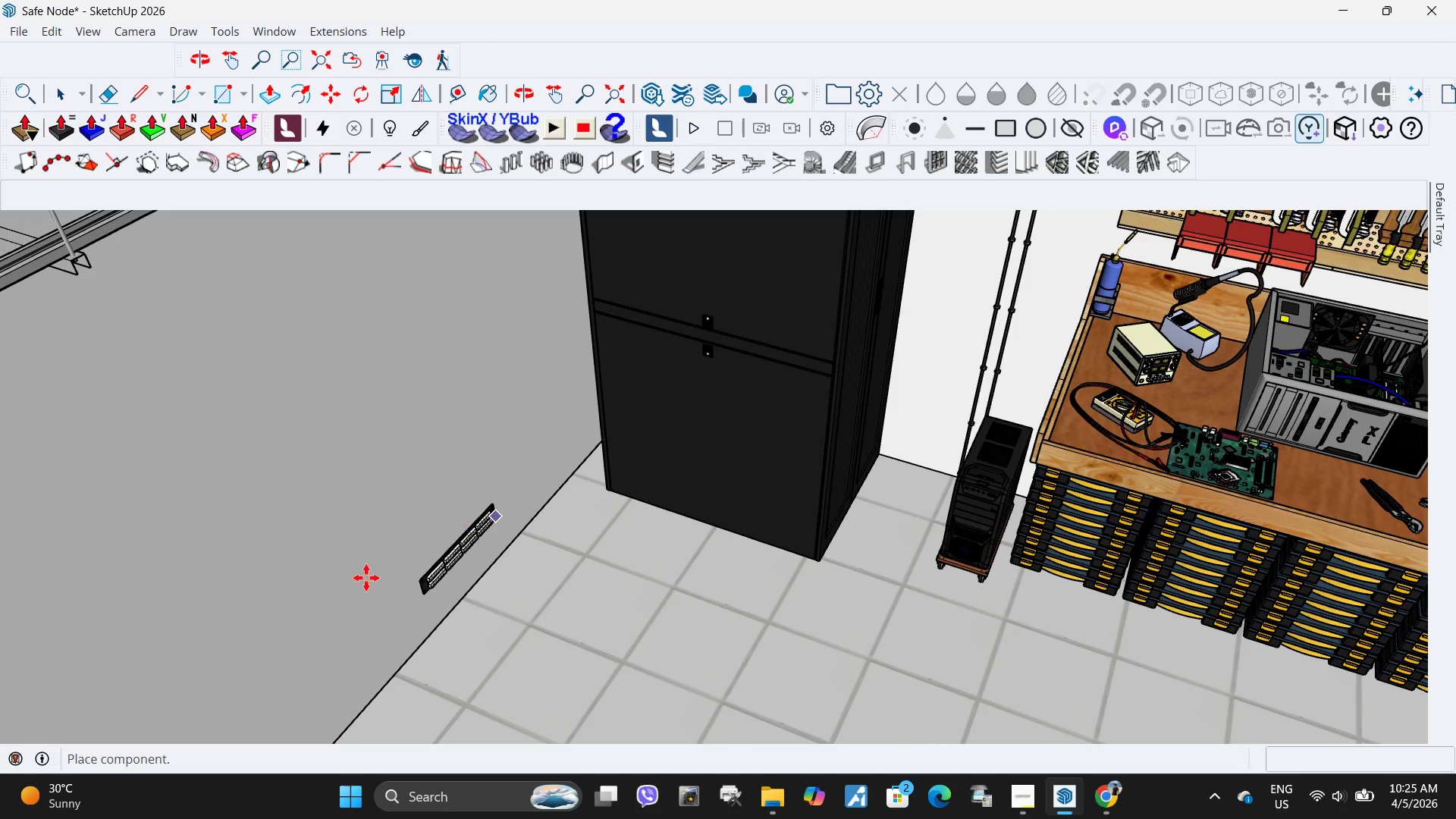 
scroll: coordinate [541, 563], scroll_direction: up, amount: 33.0
 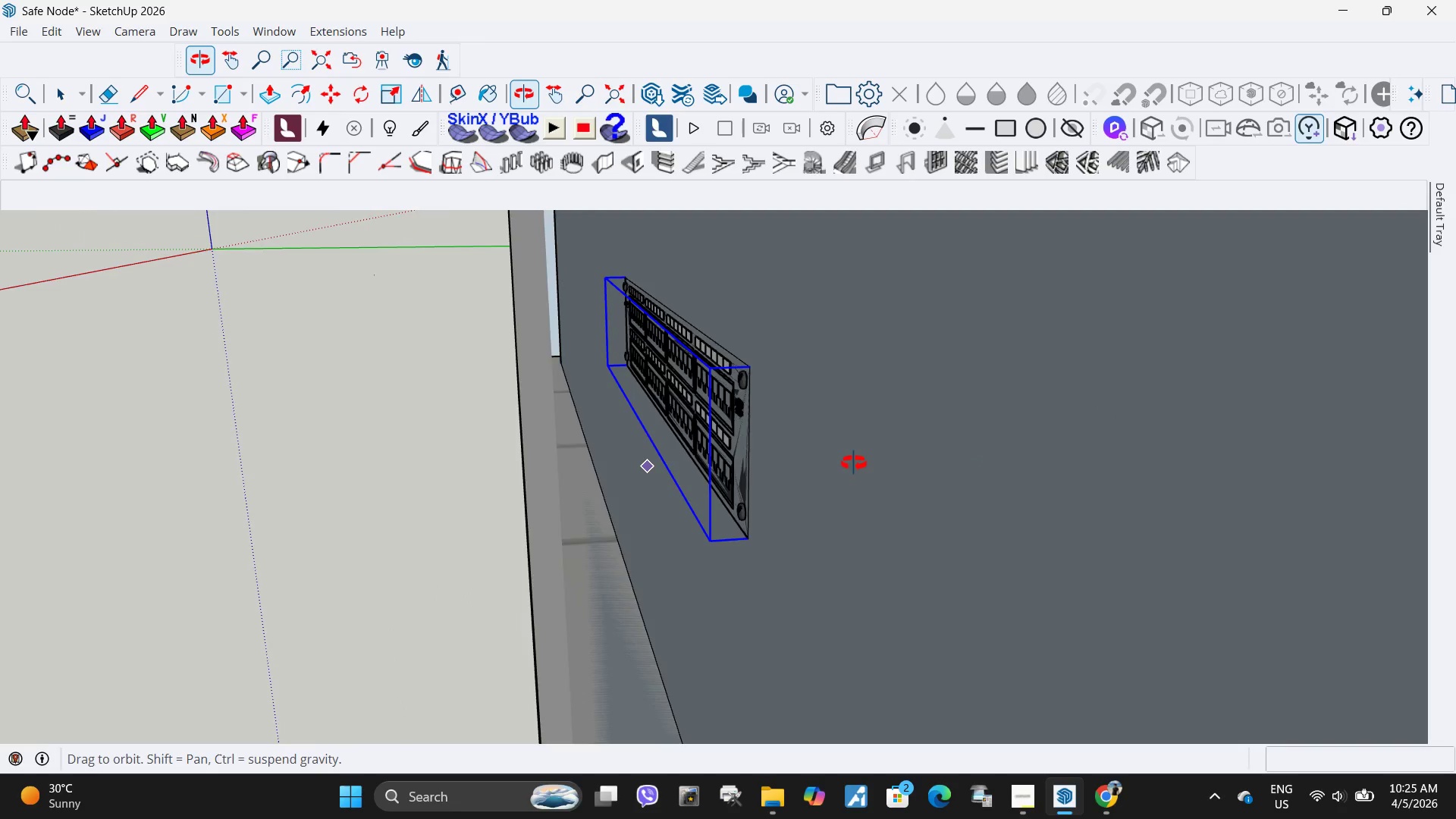 
scroll: coordinate [661, 542], scroll_direction: down, amount: 23.0
 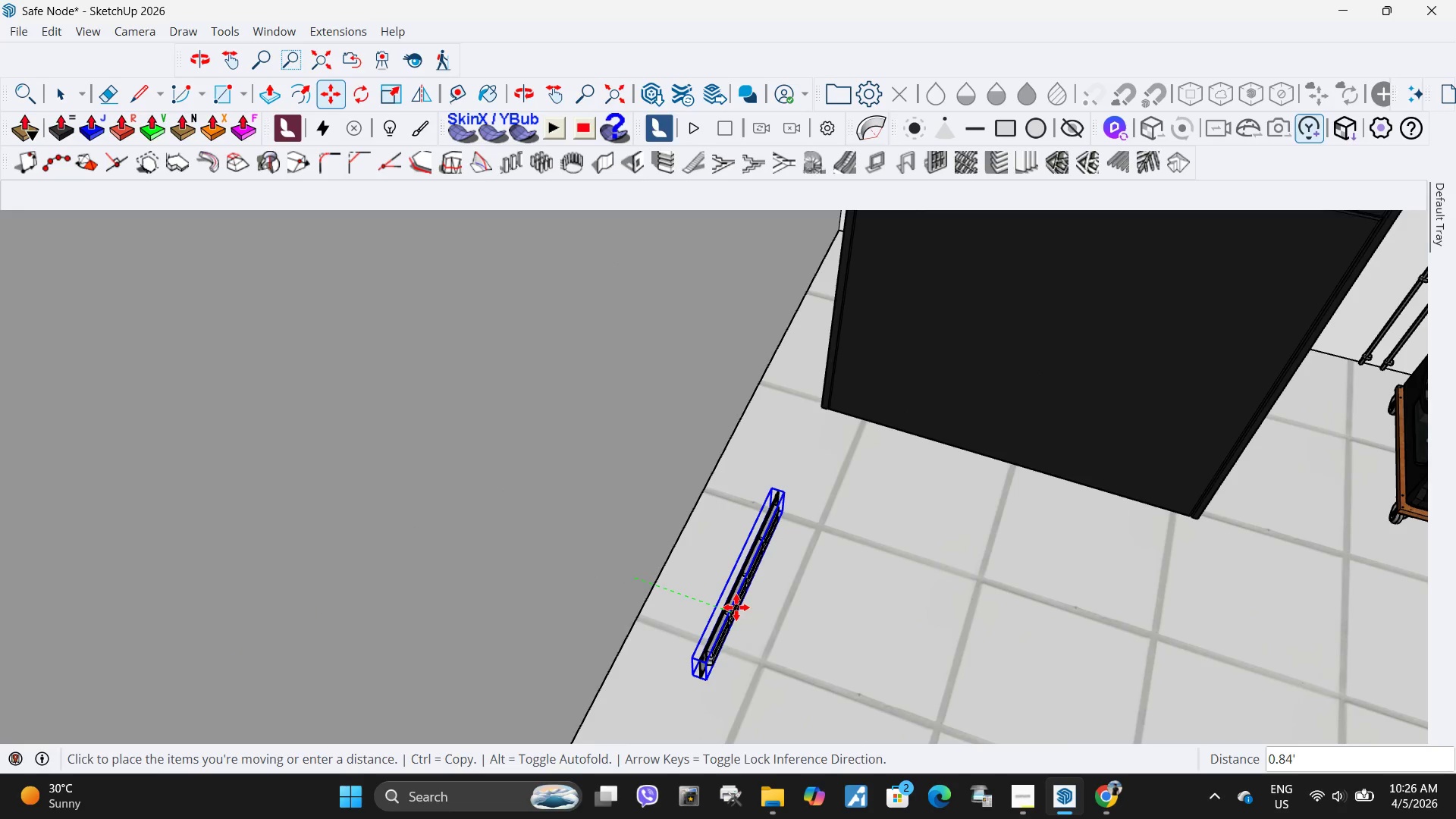 
left_click([736, 607])
 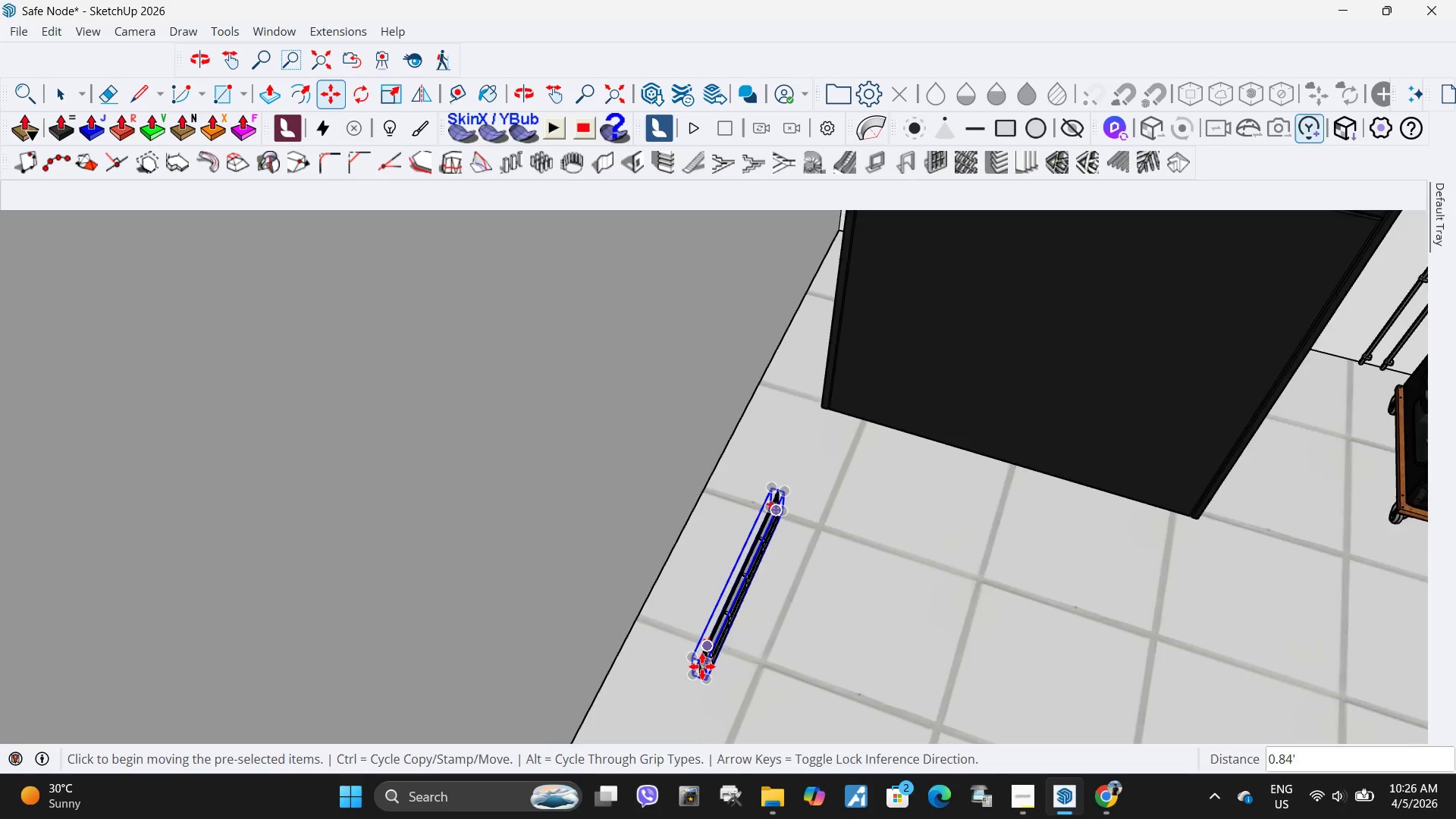 
scroll: coordinate [702, 667], scroll_direction: up, amount: 5.0
 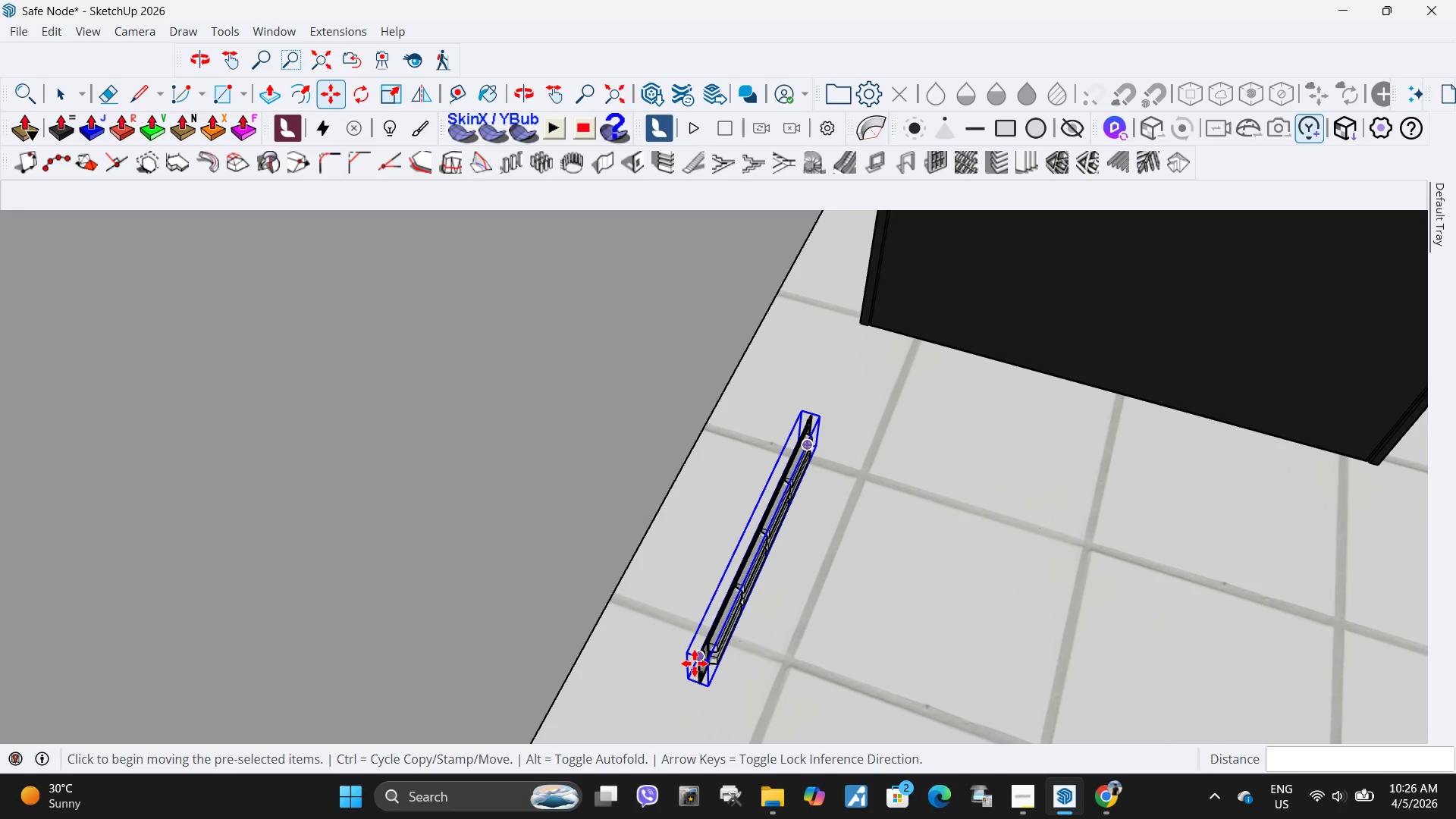 
key(M)
 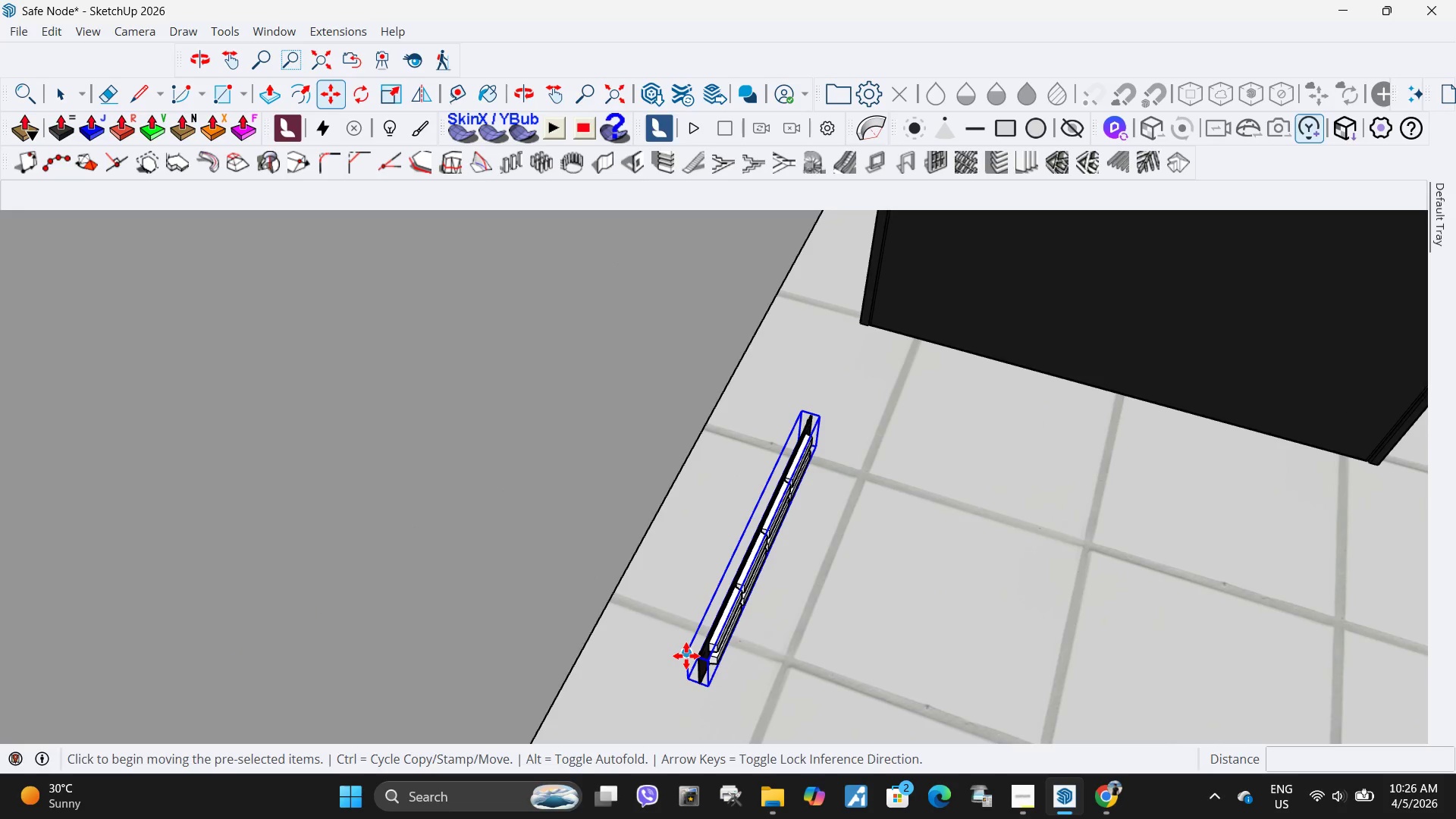 
left_click_drag(start_coordinate=[686, 656], to_coordinate=[690, 655])
 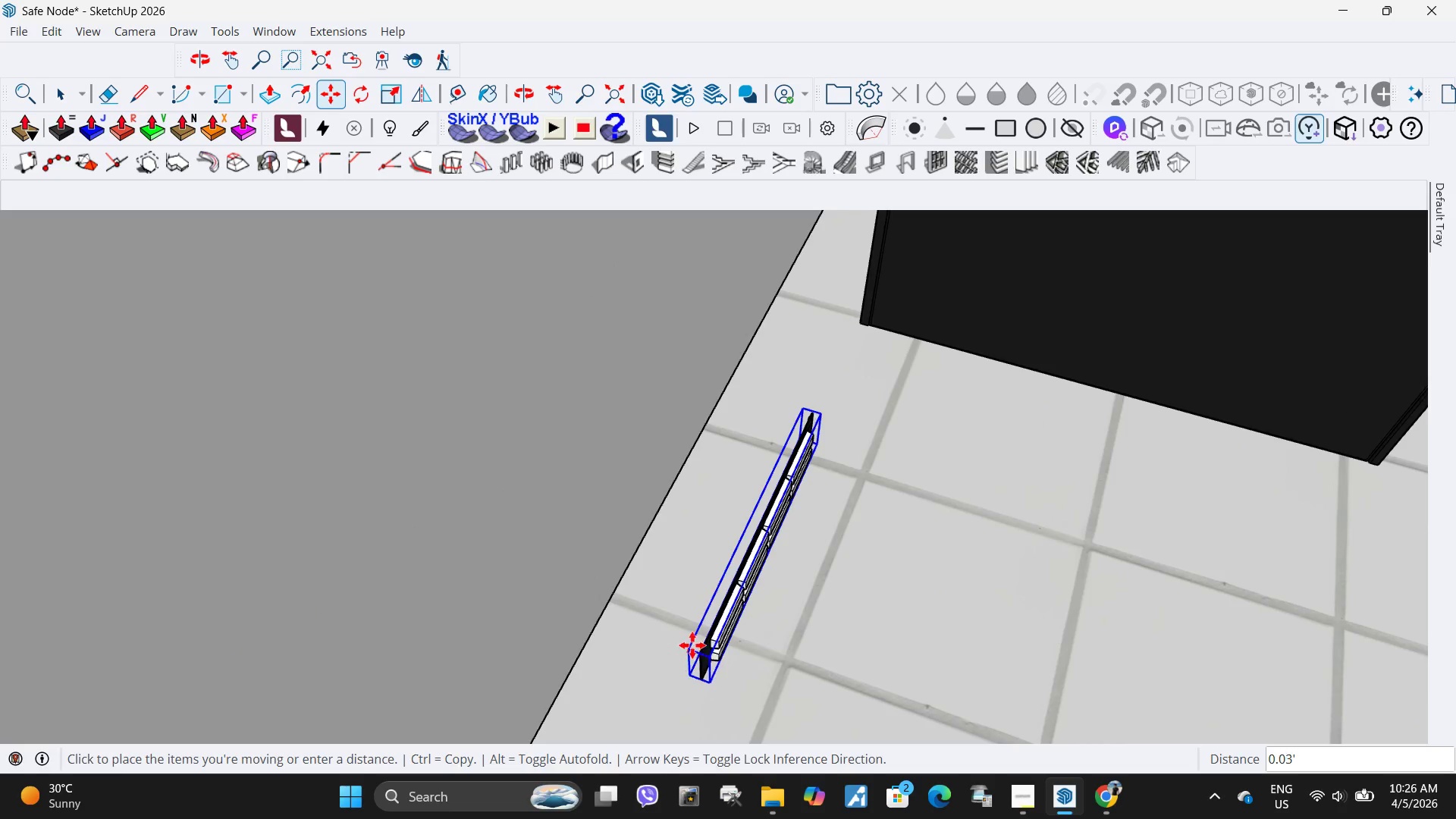 
scroll: coordinate [700, 648], scroll_direction: down, amount: 21.0
 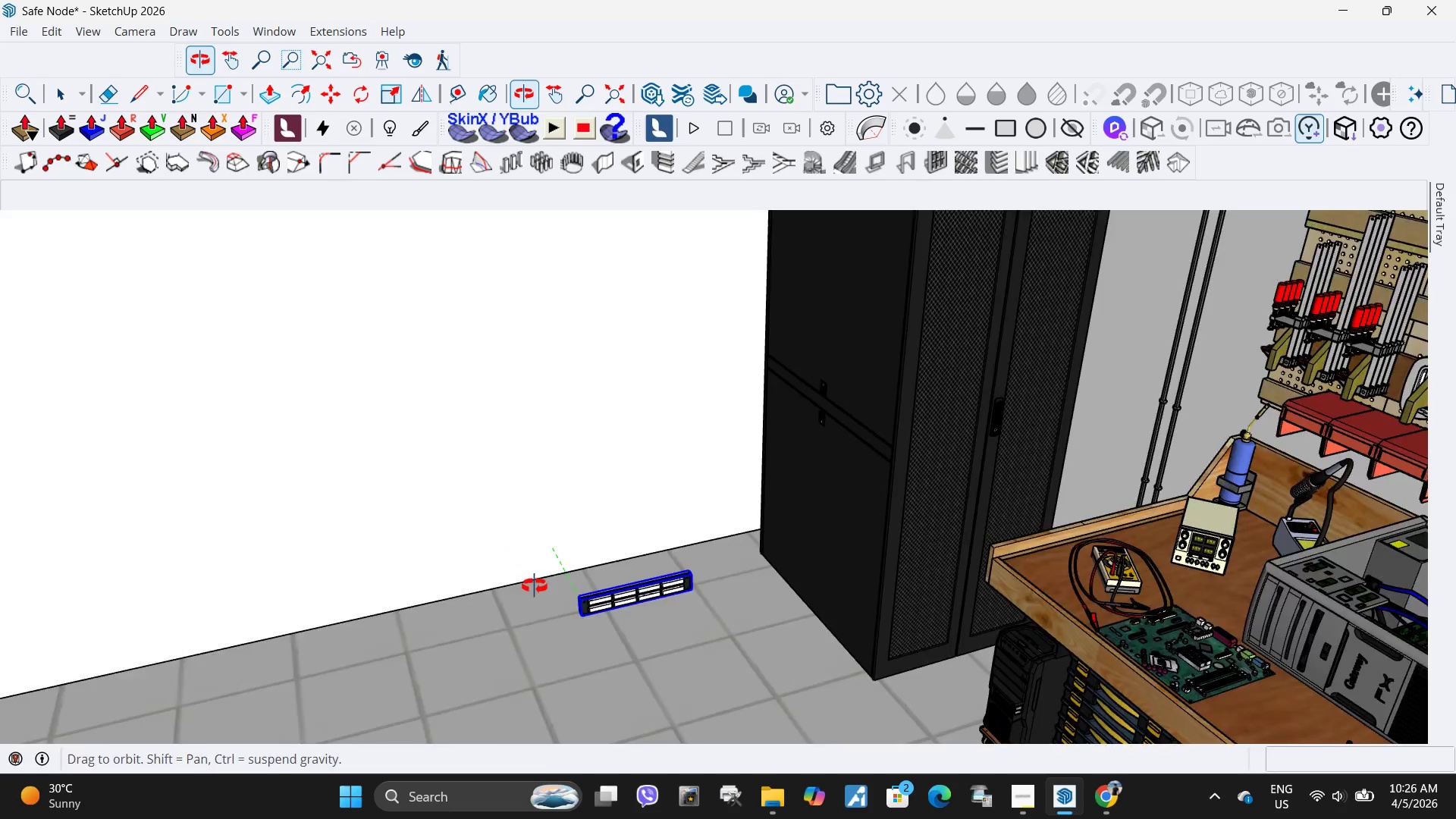 
scroll: coordinate [655, 532], scroll_direction: up, amount: 2.0
 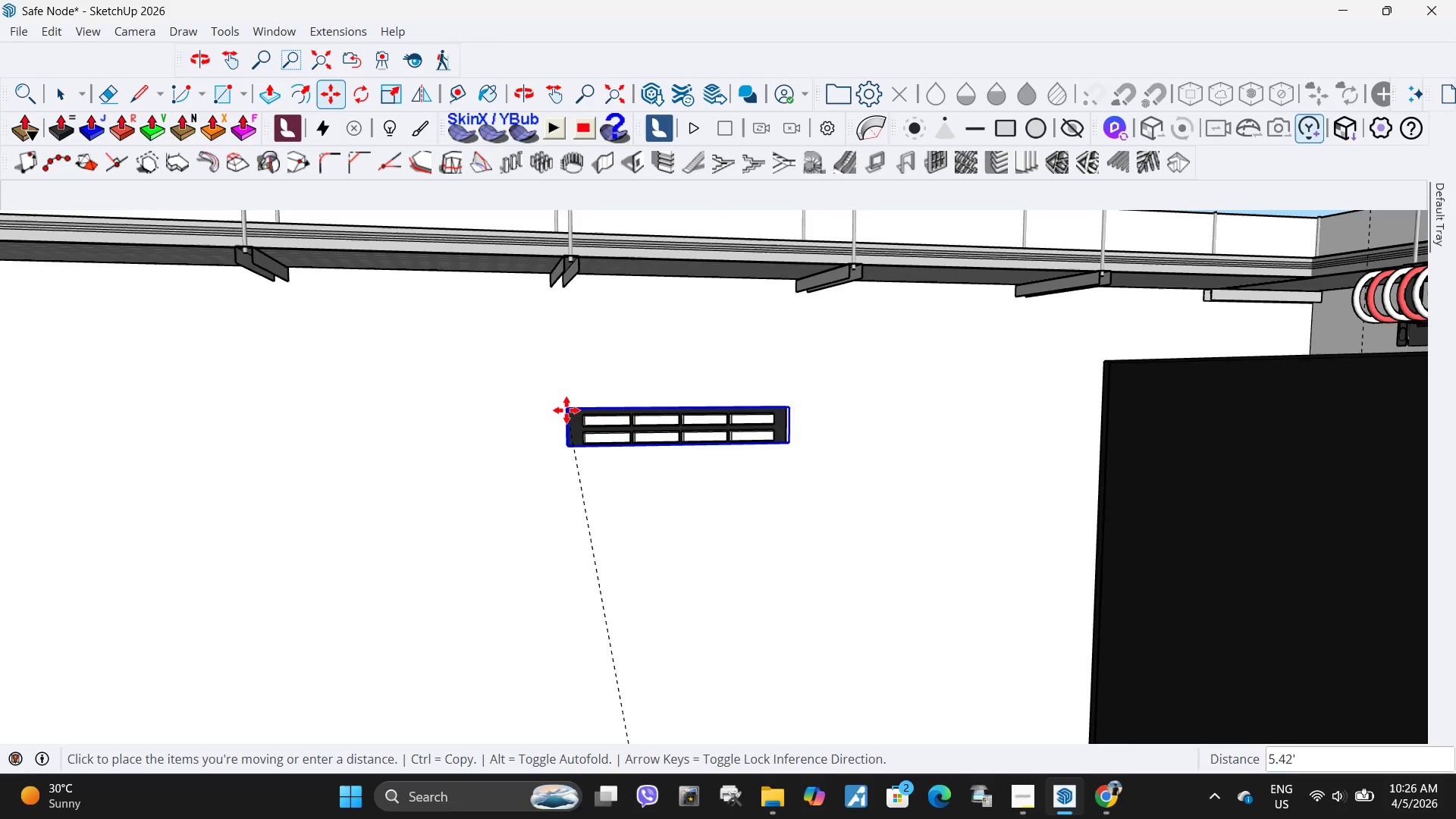 
left_click([573, 409])
 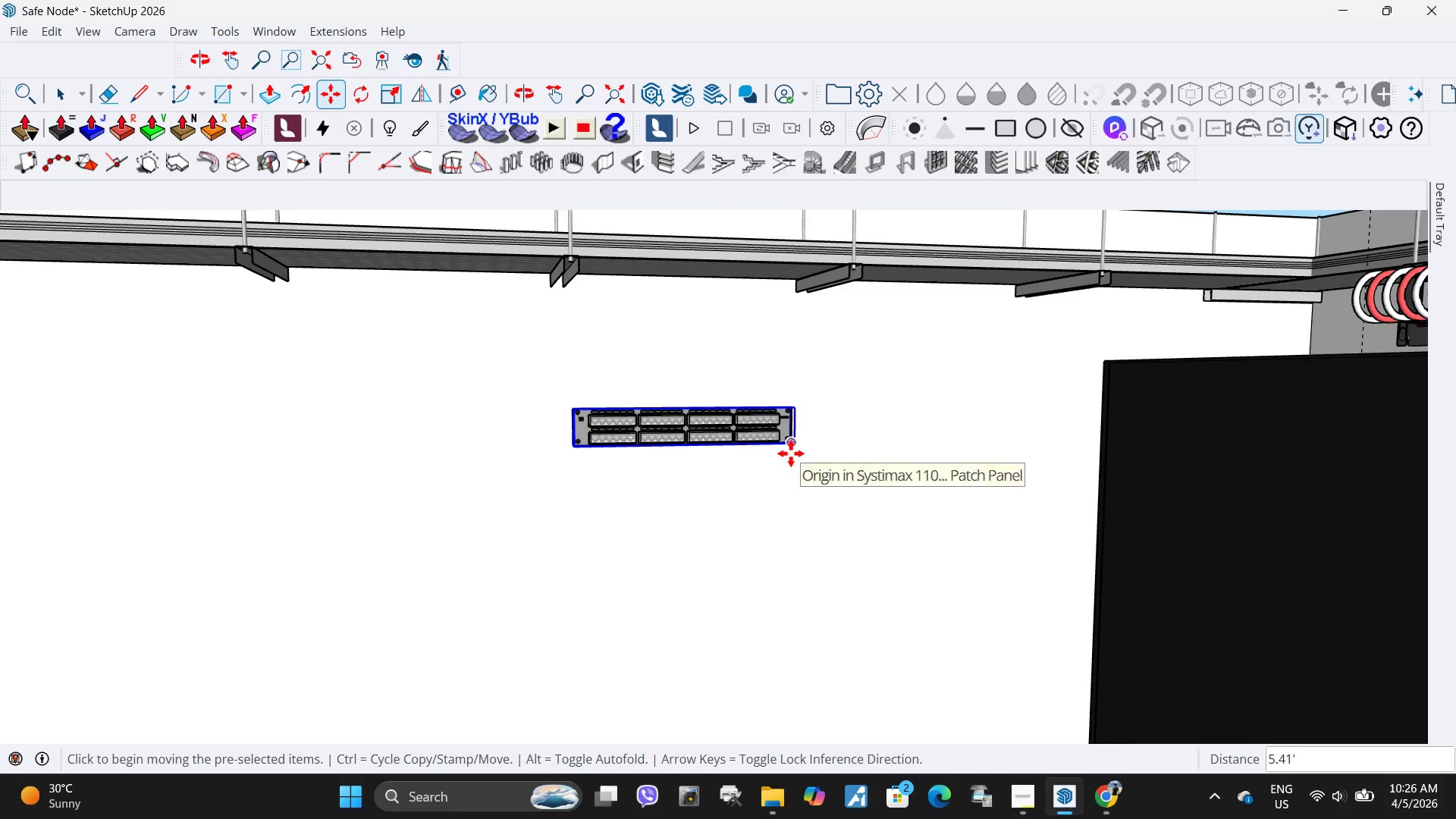 
key(M)
 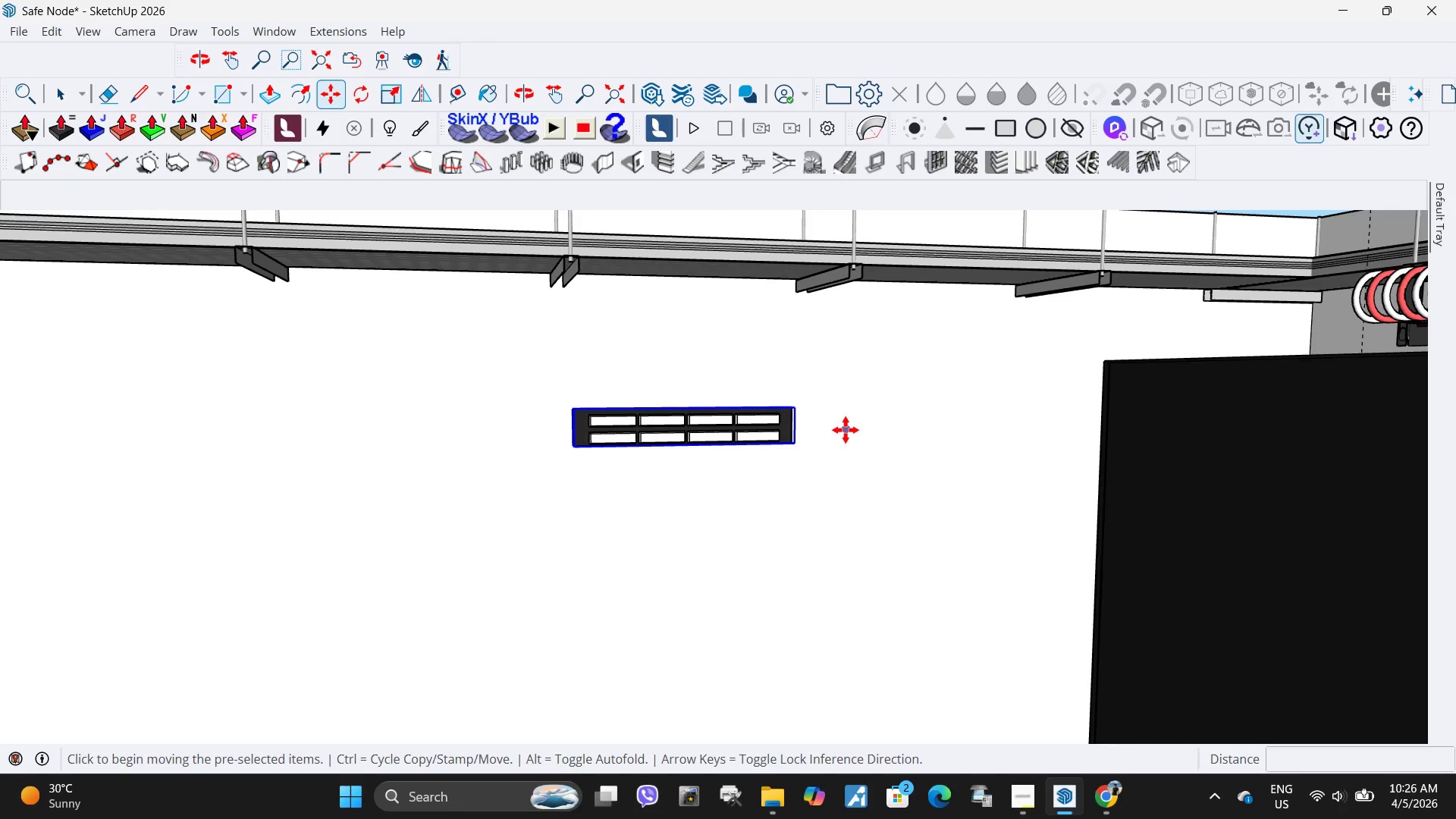 
key(Control+ControlLeft)
 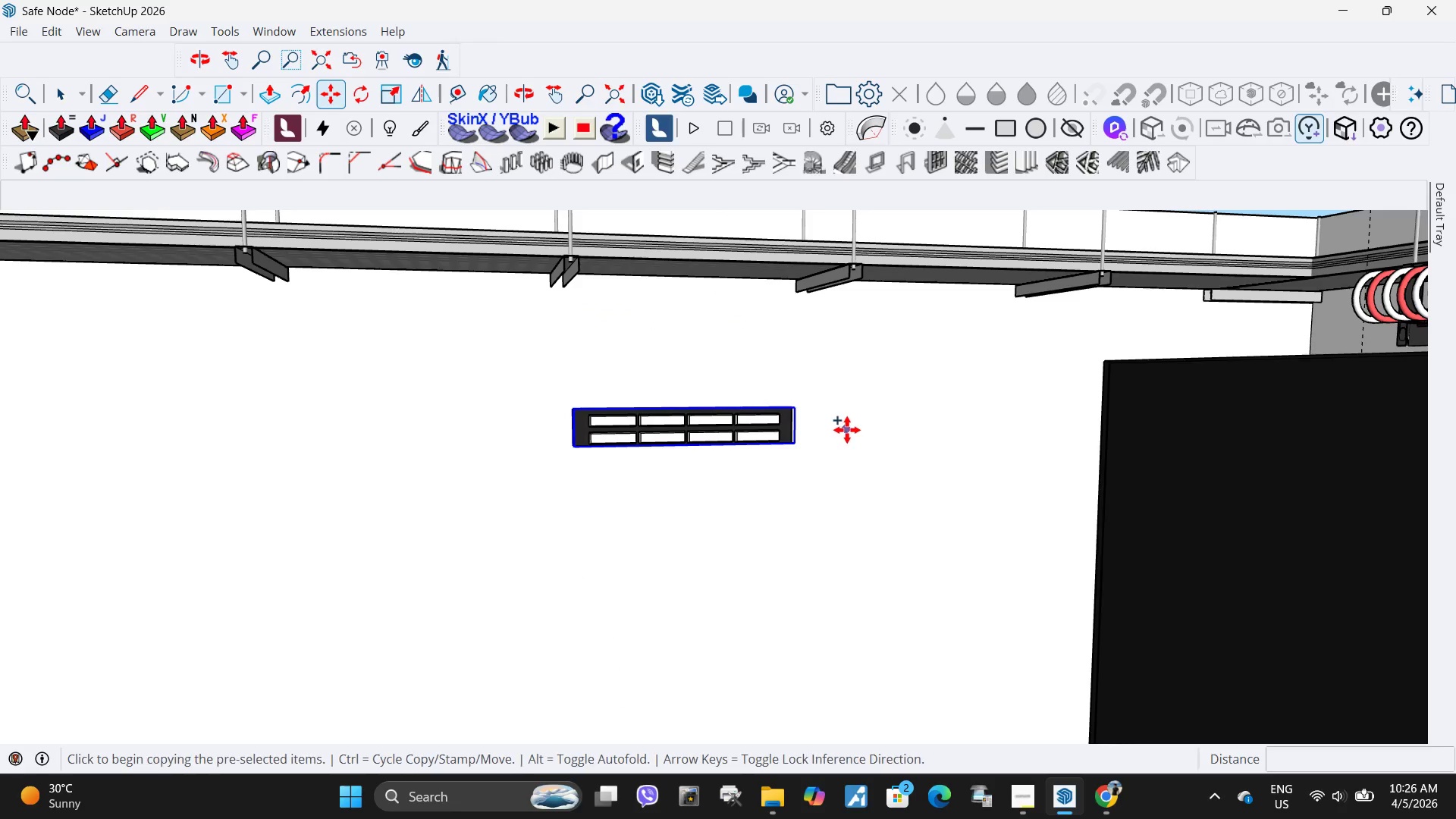 
left_click([847, 430])
 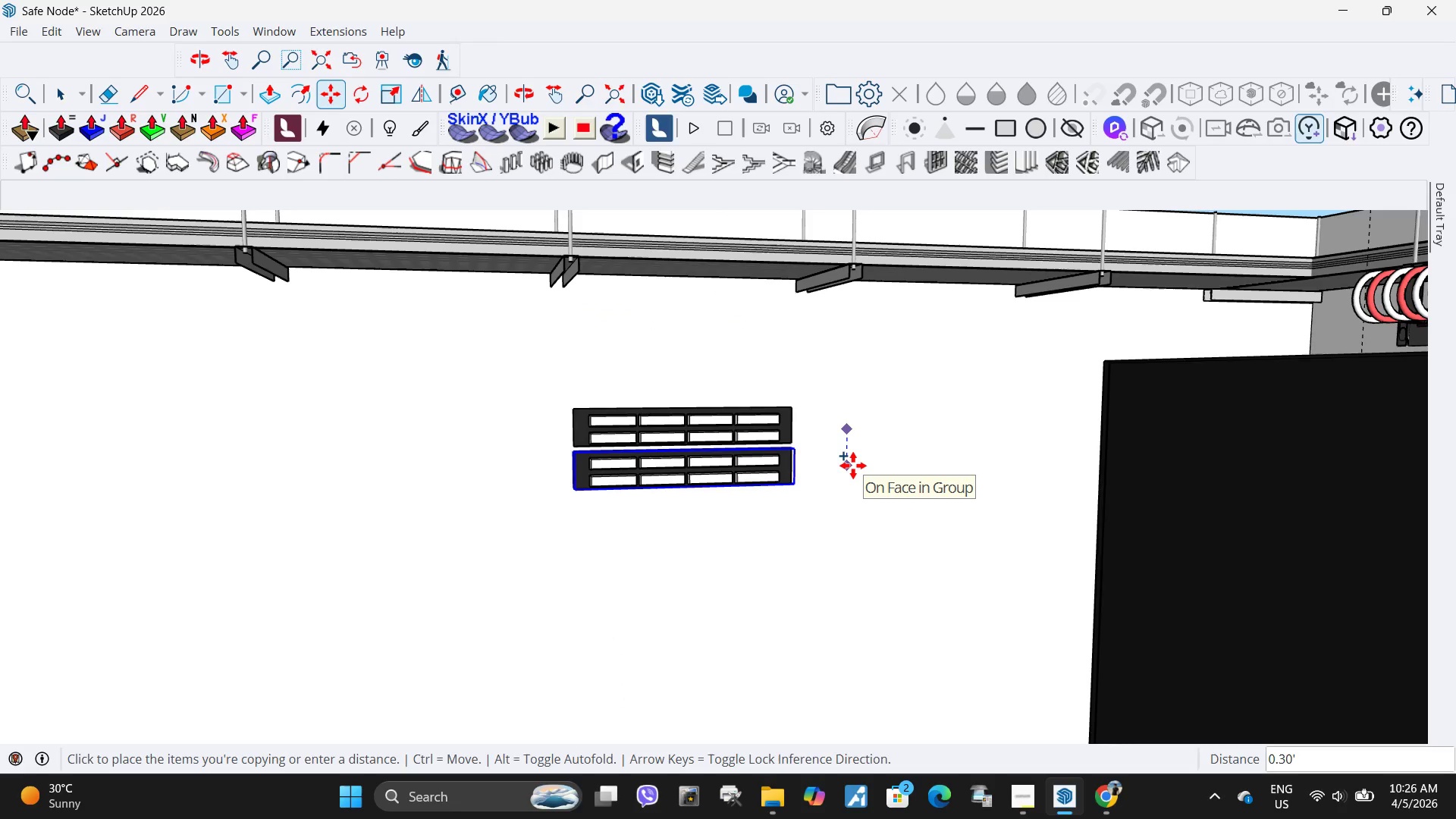 
left_click([853, 466])
 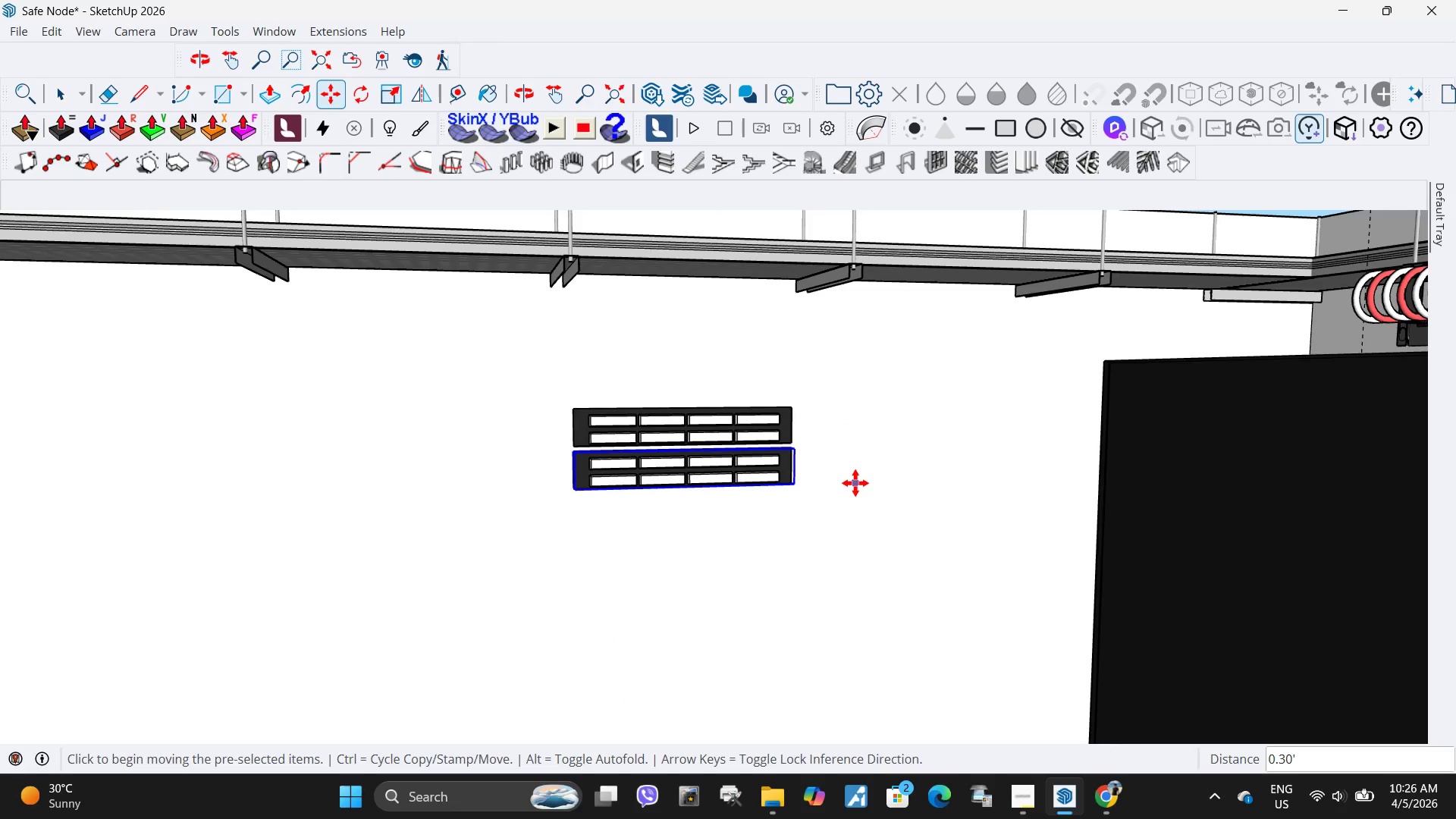 
key(M)
 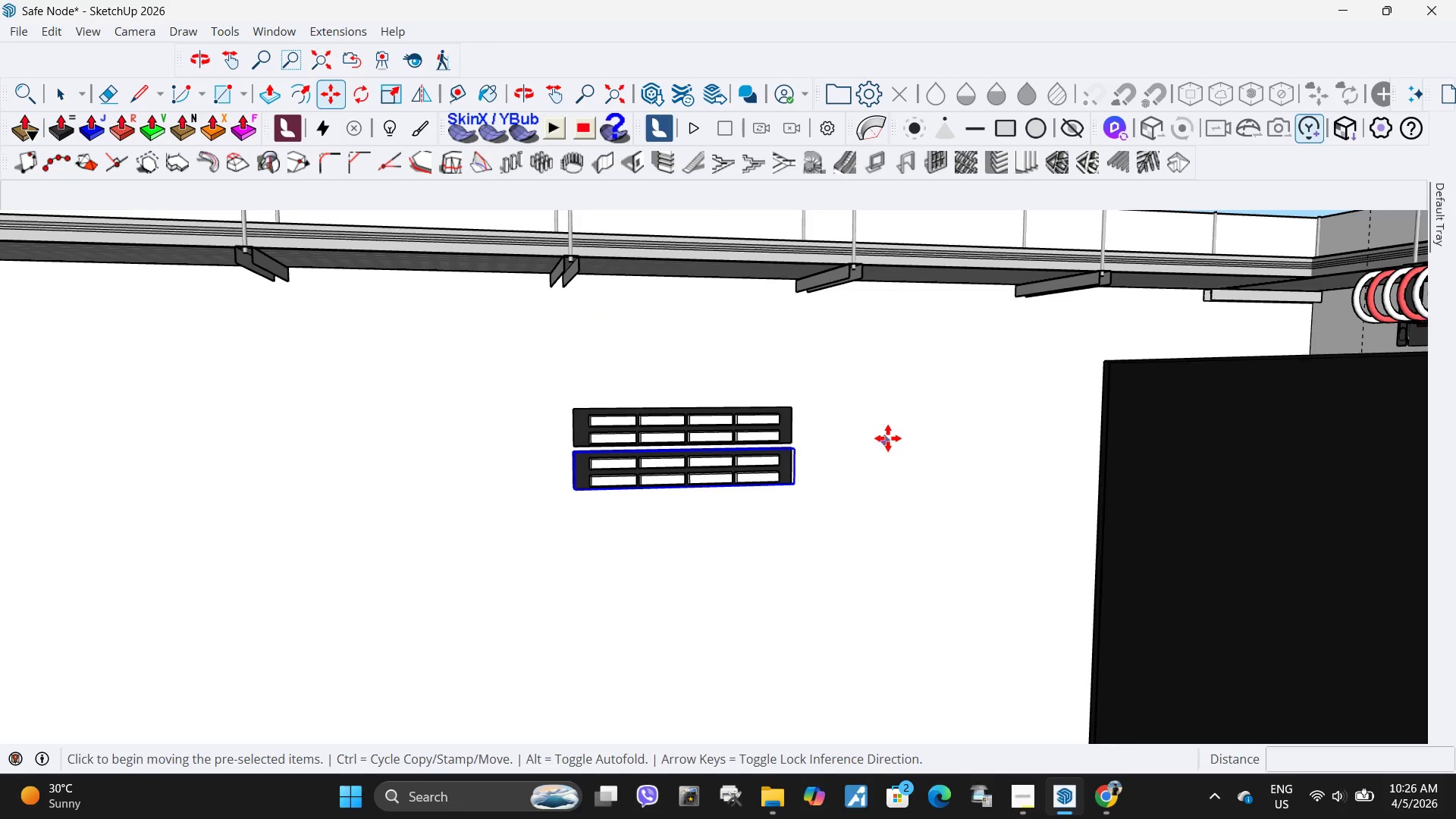 
key(Control+ControlLeft)
 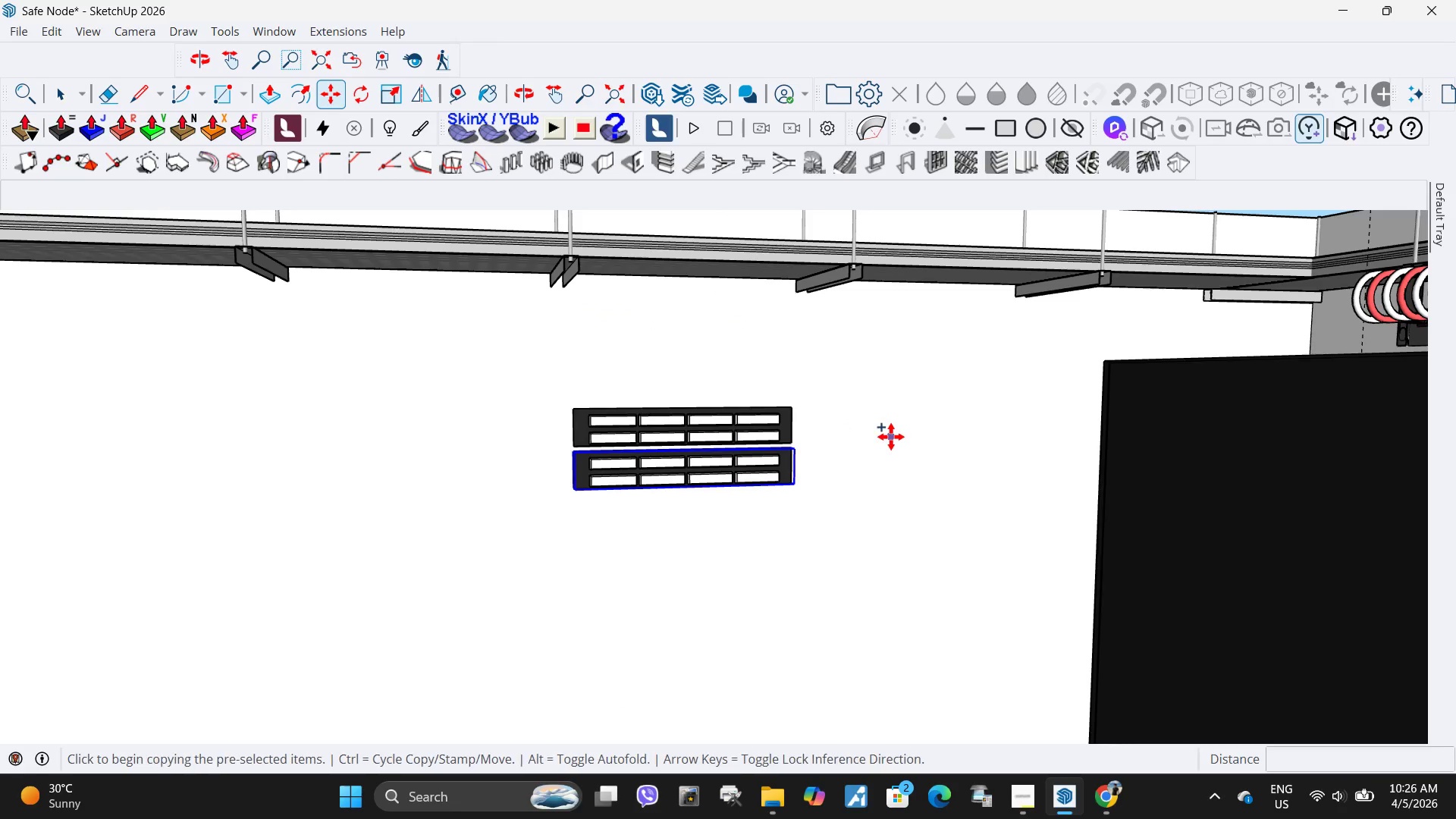 
left_click([891, 437])
 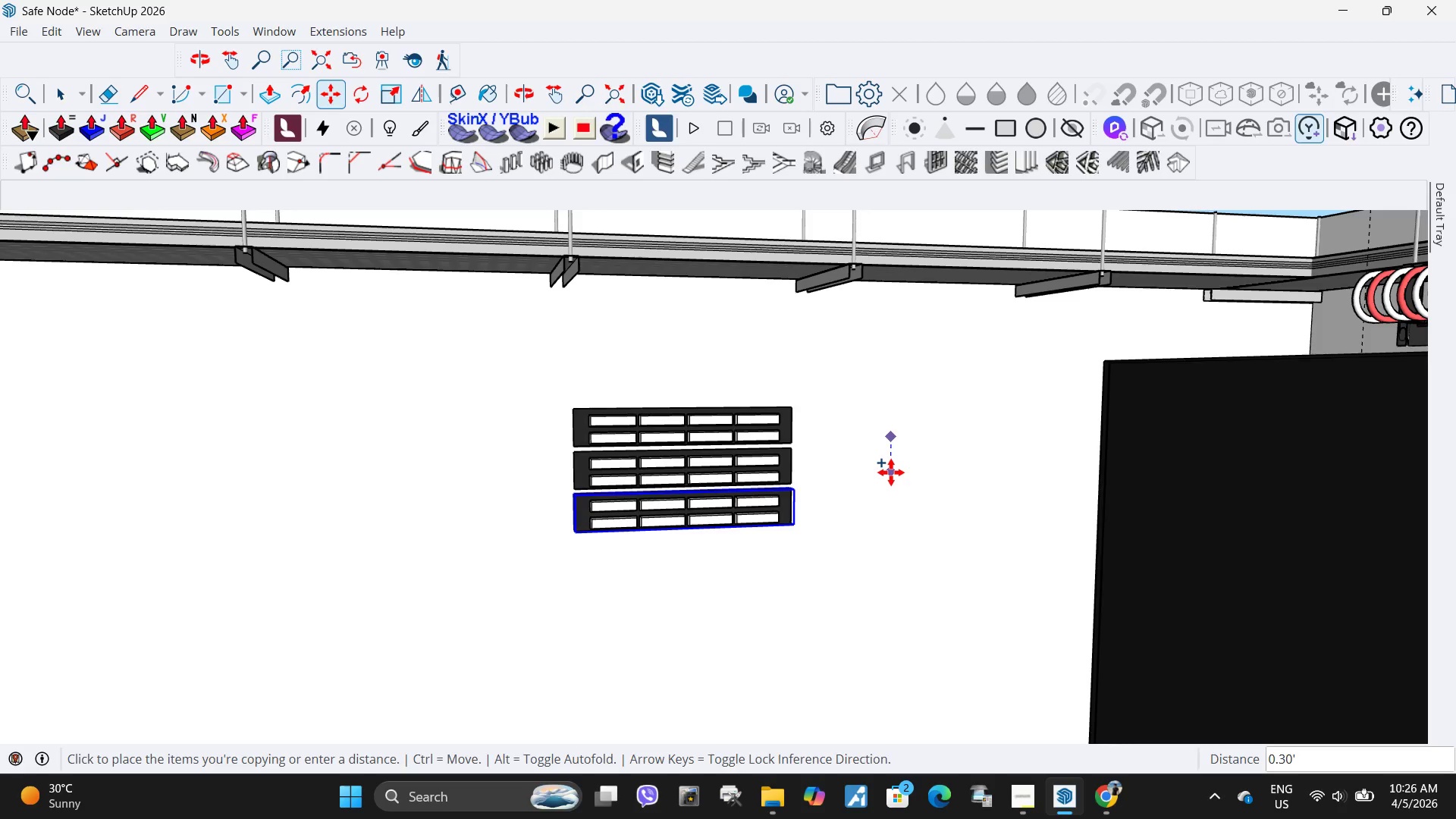 
left_click([891, 472])
 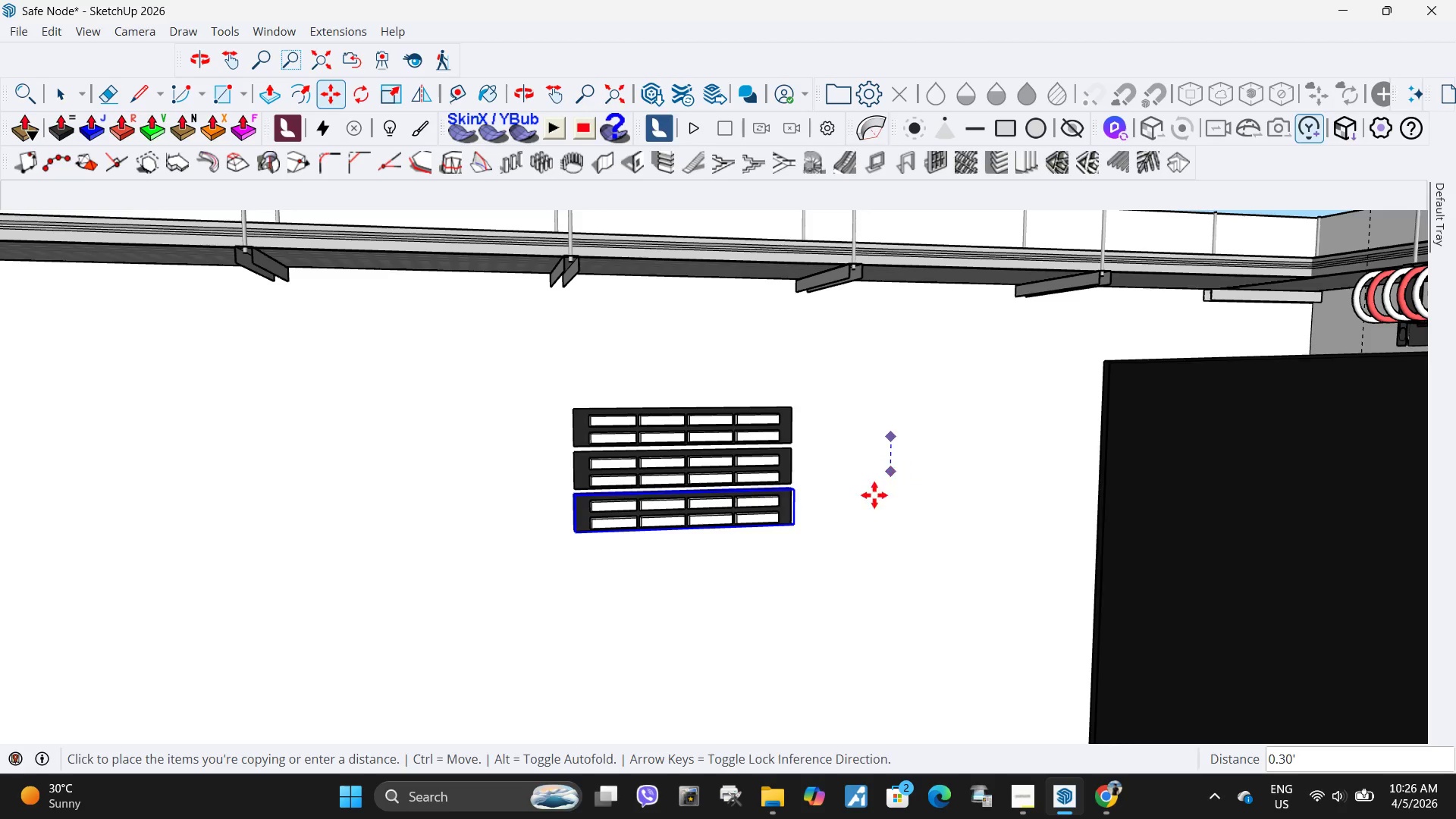 
key(Space)
 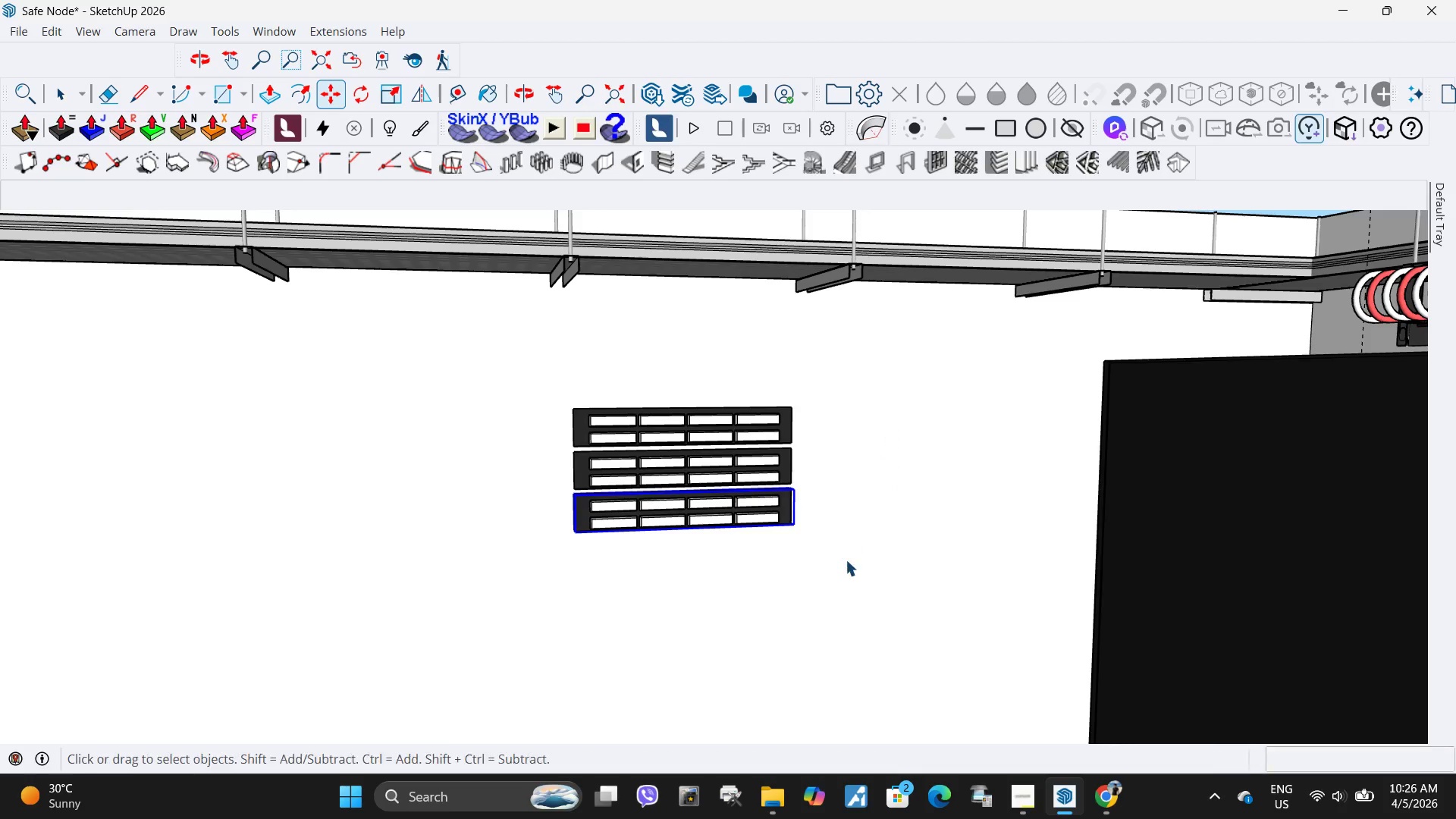 
double_click([846, 560])
 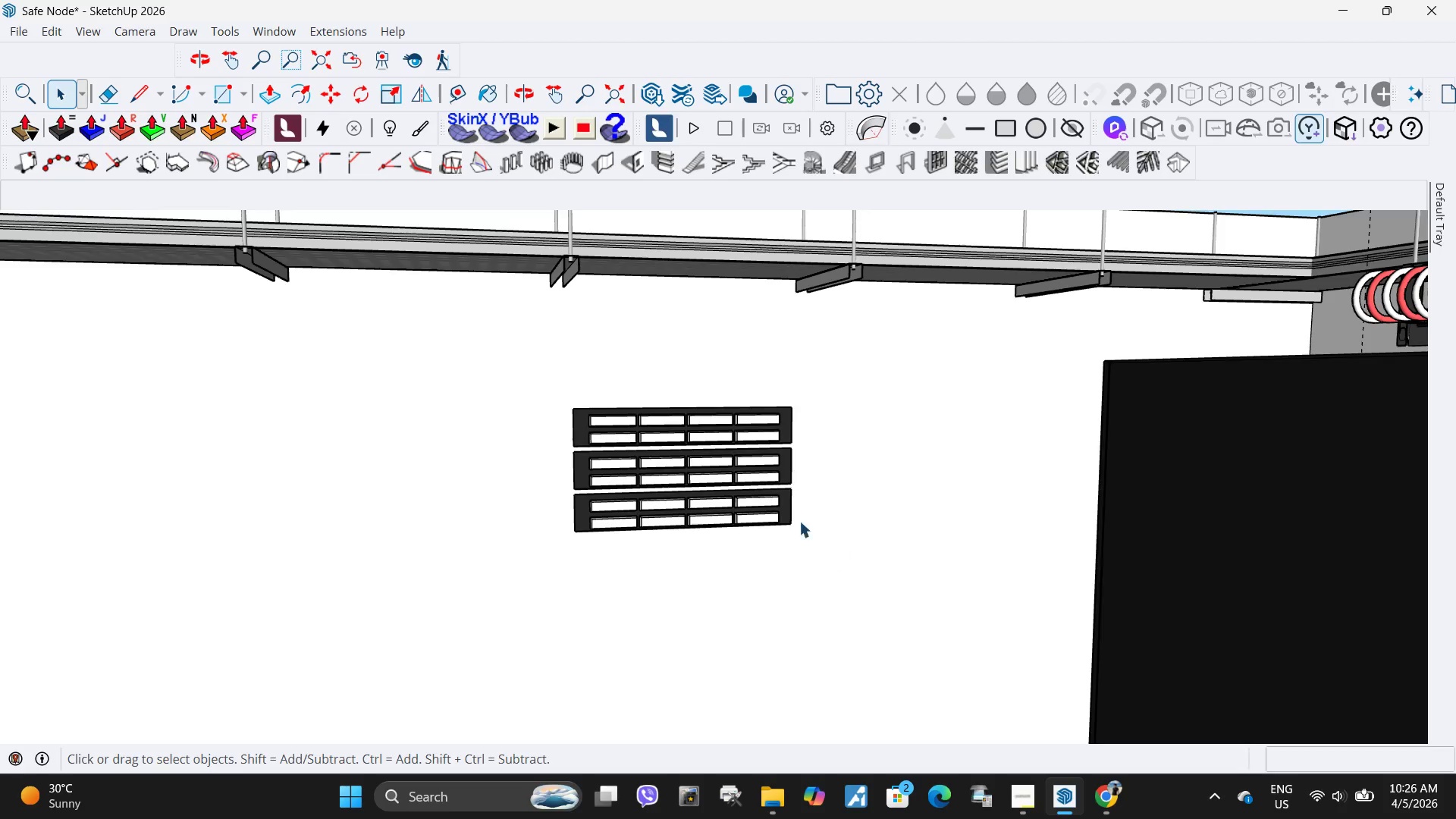 
scroll: coordinate [610, 388], scroll_direction: down, amount: 11.0
 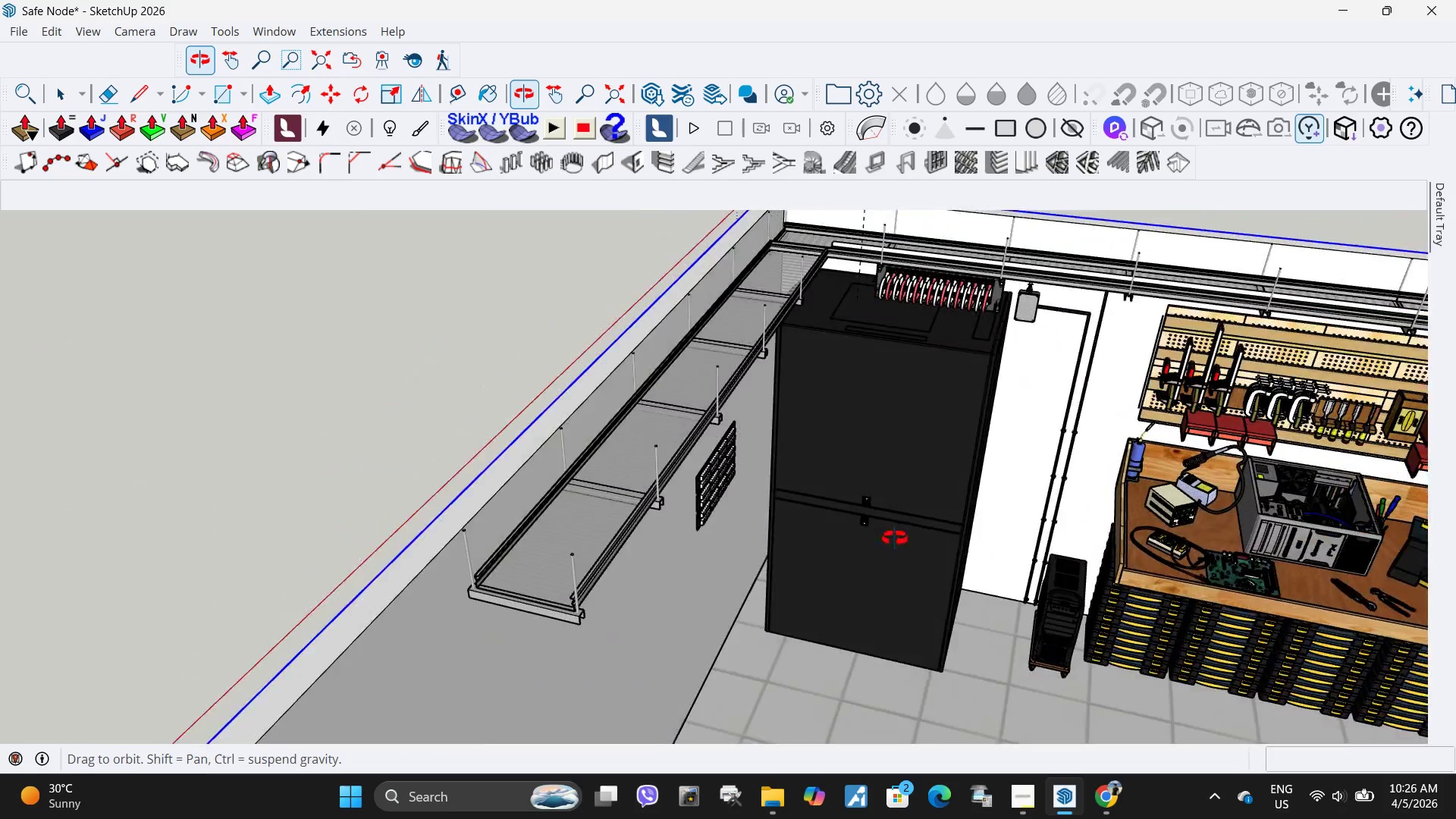 
scroll: coordinate [688, 350], scroll_direction: up, amount: 11.0
 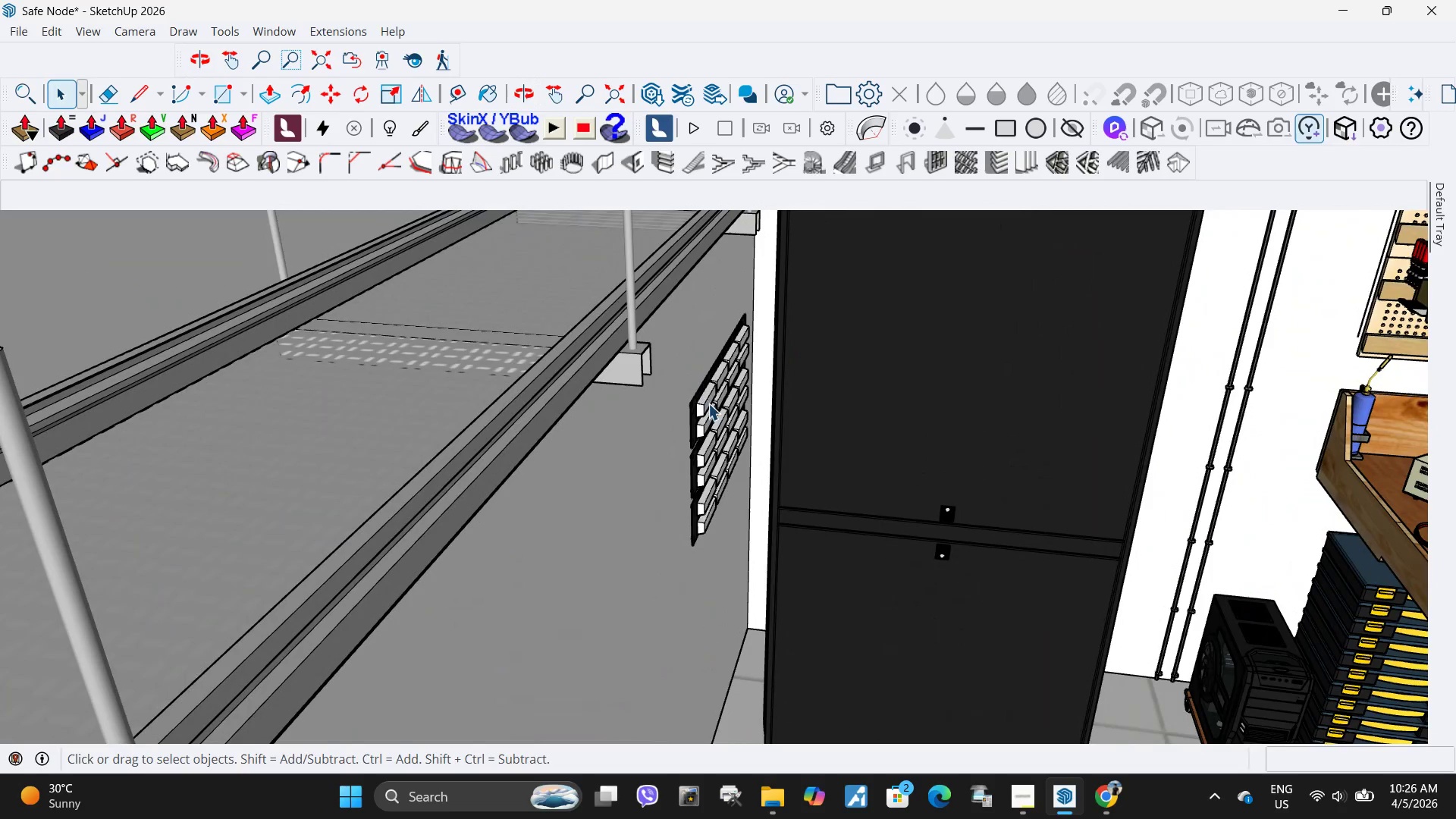 
left_click([709, 403])
 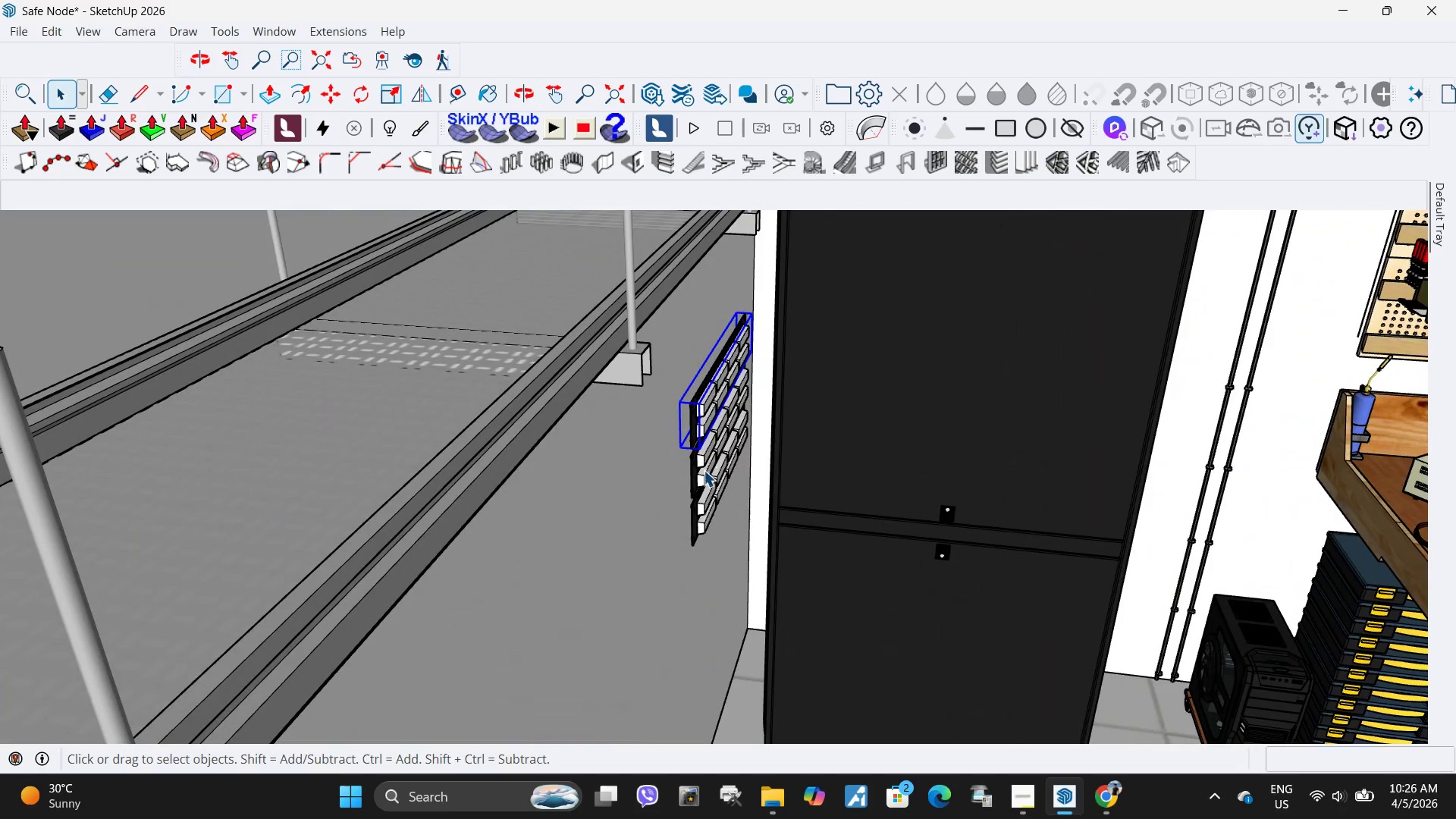 
hold_key(key=ControlLeft, duration=1.39)
left_click([704, 479])
 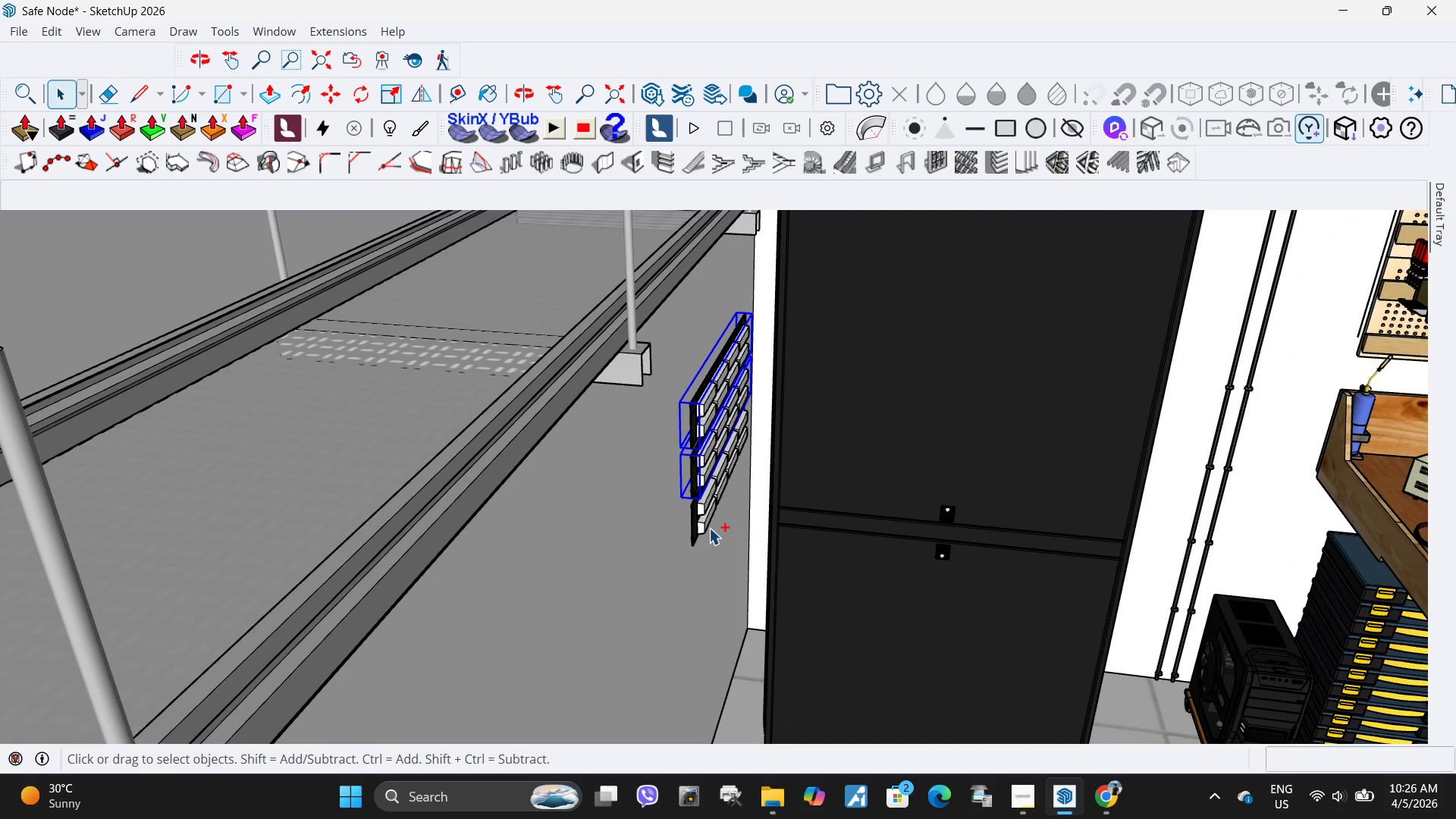 
left_click([709, 528])
 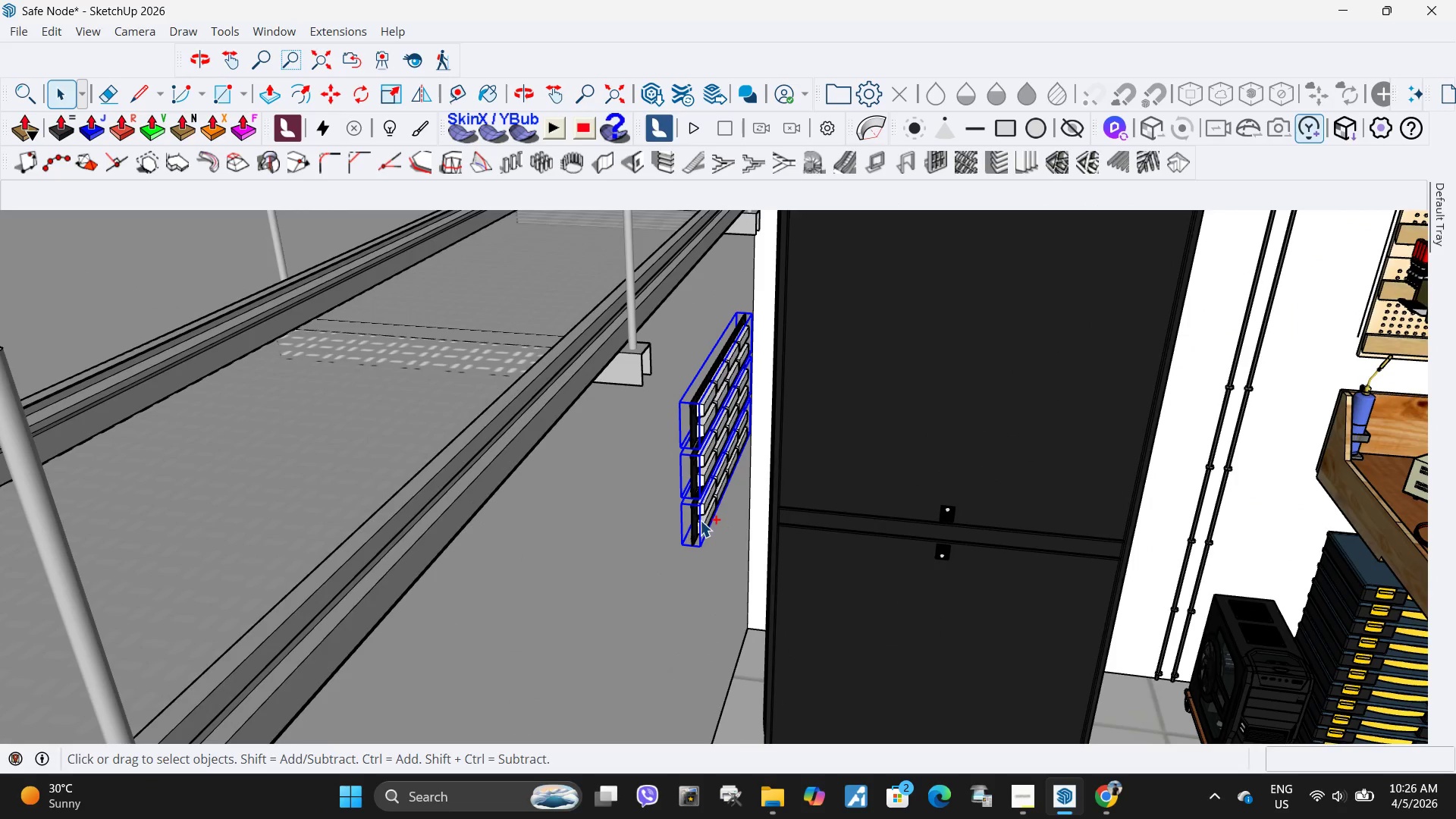 
double_click([700, 520])
 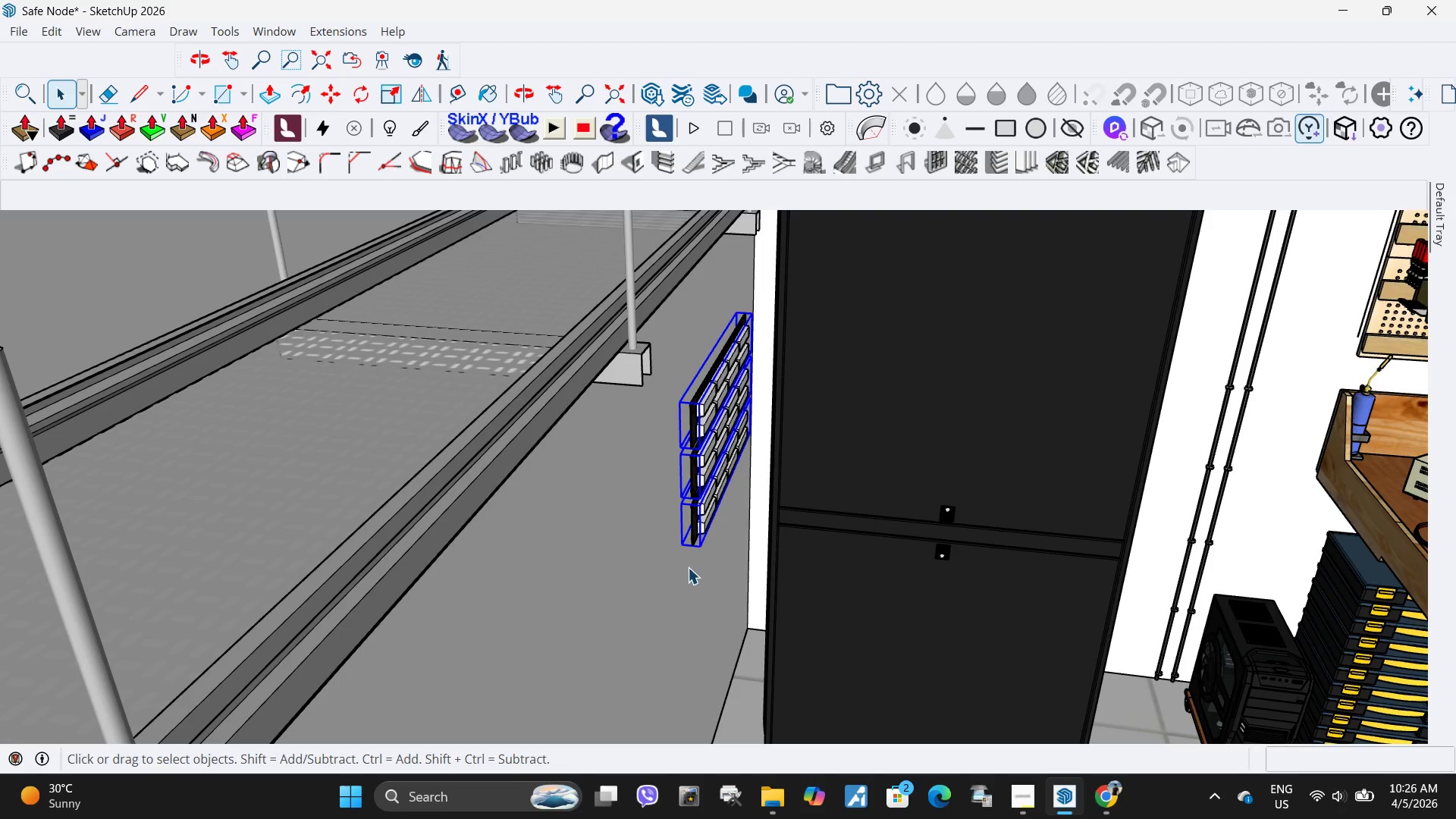 
key(M)
 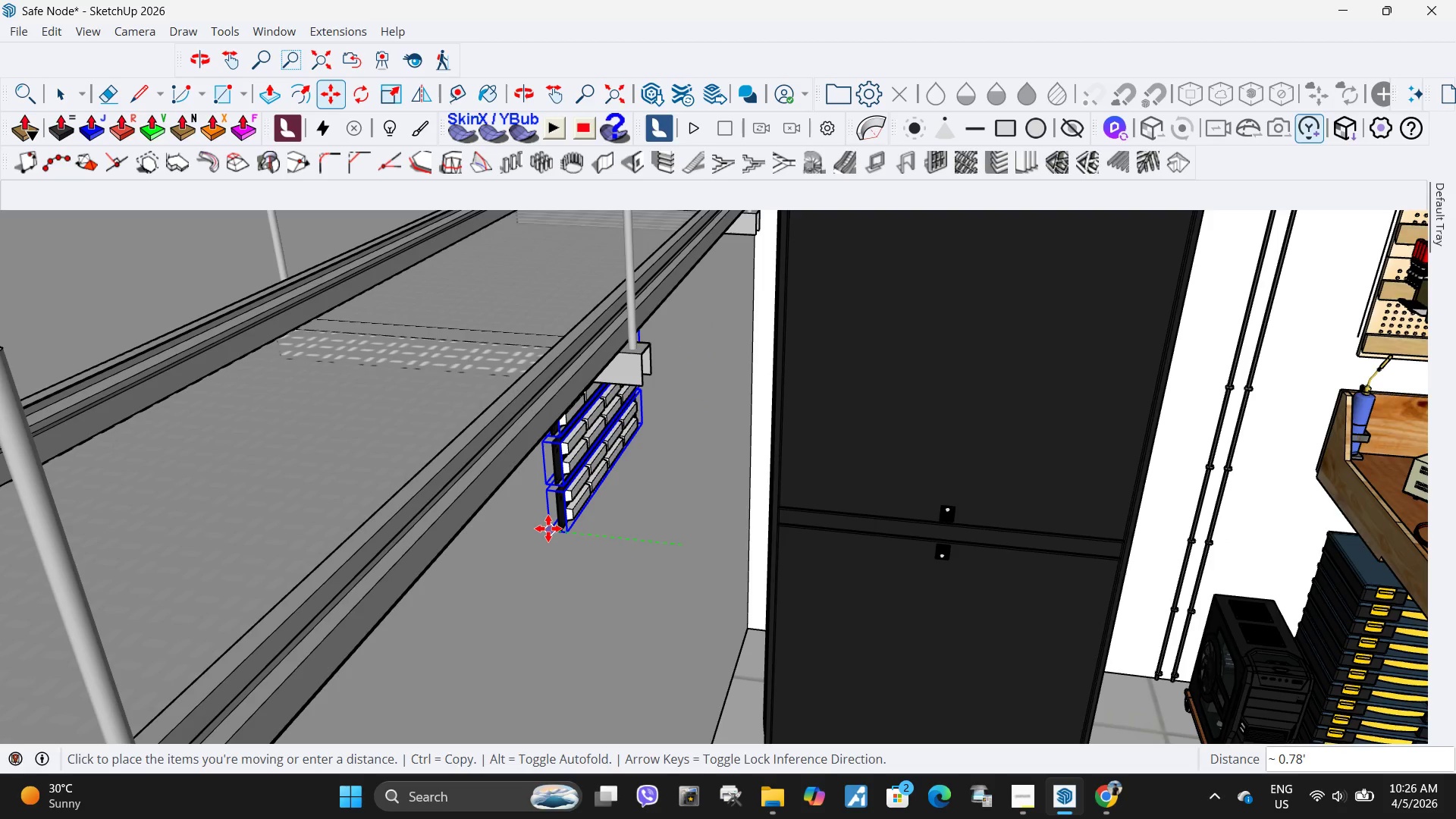 
left_click([550, 529])
 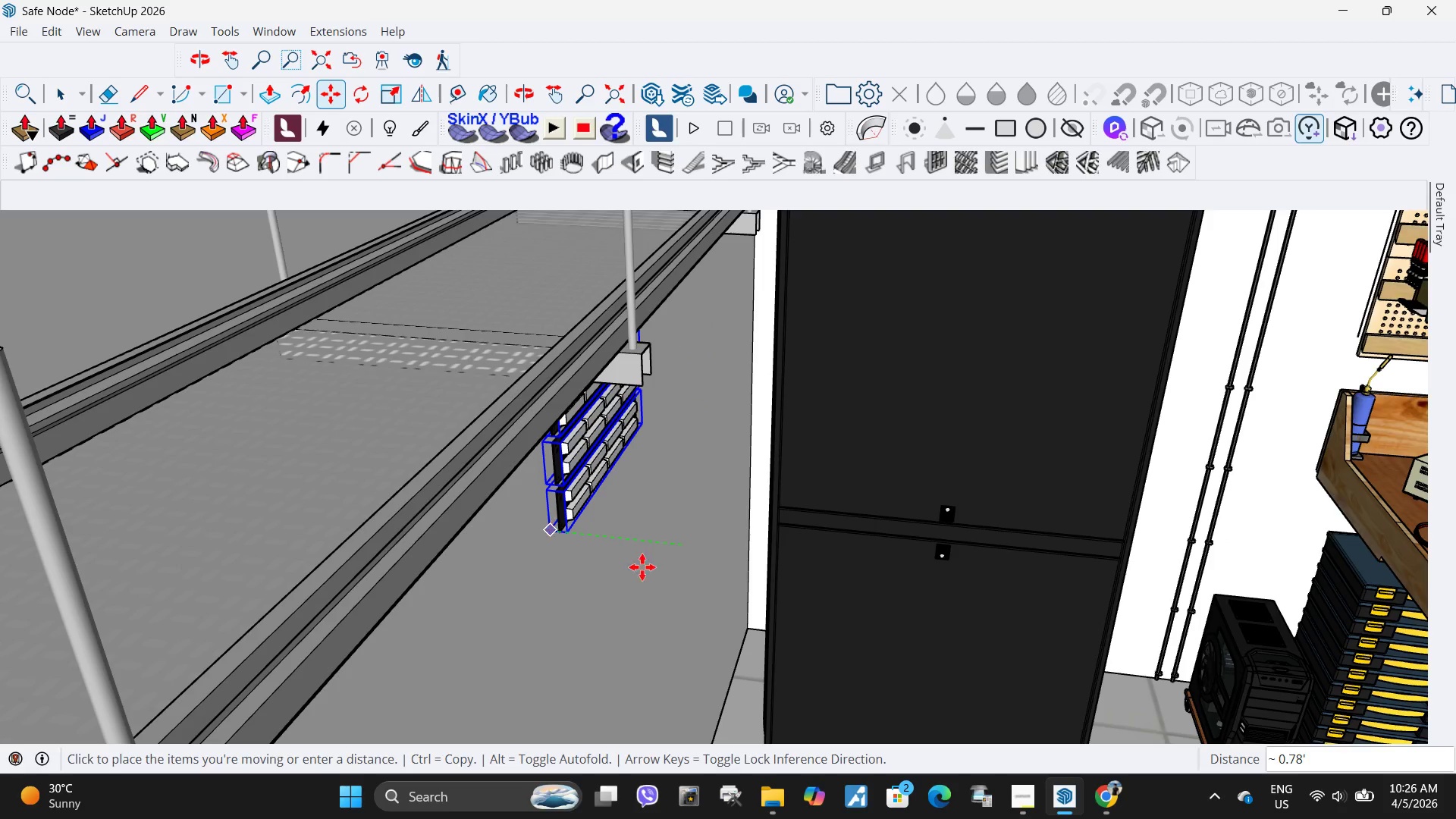 
key(Space)
 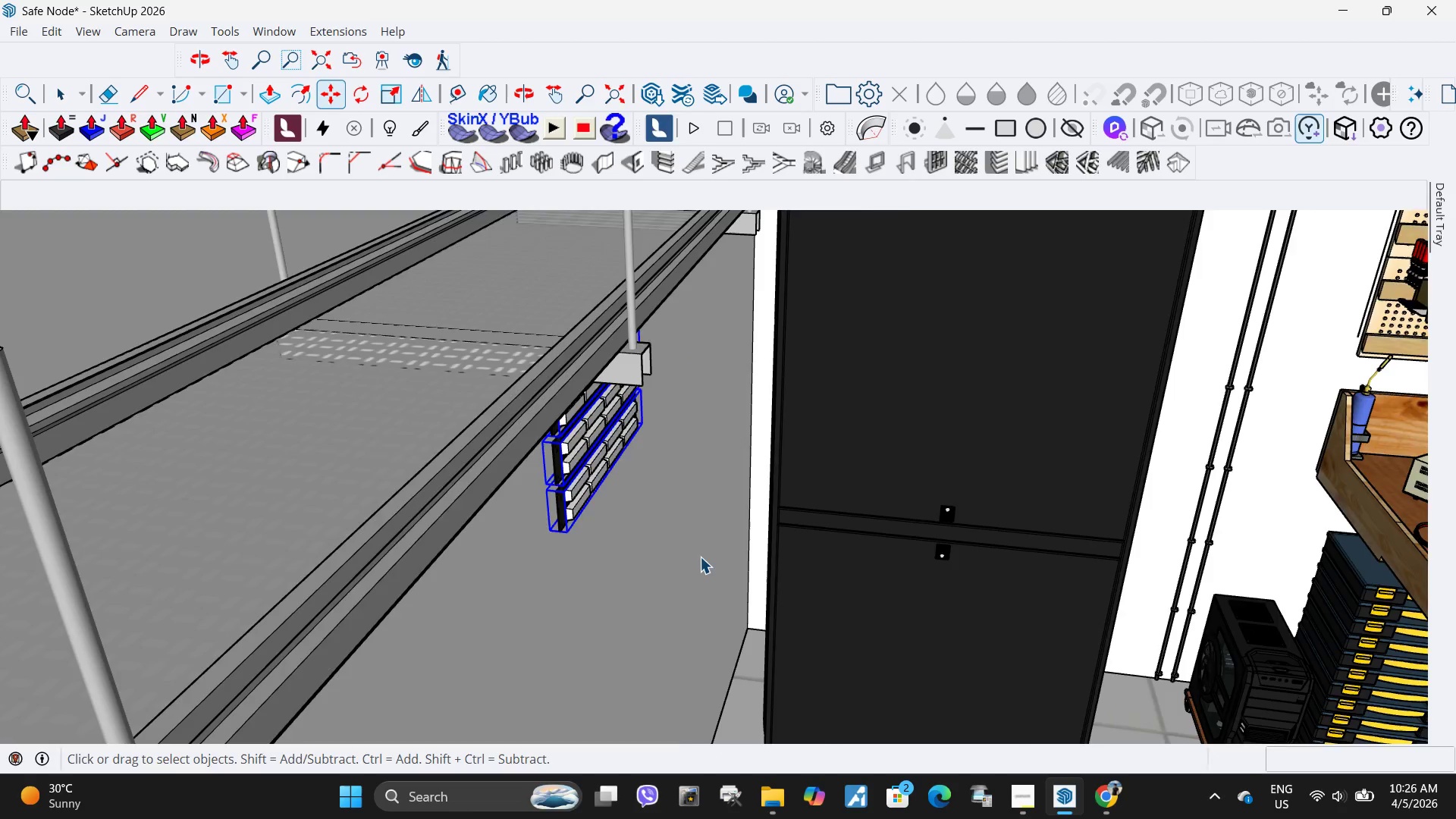 
scroll: coordinate [529, 451], scroll_direction: down, amount: 9.0
 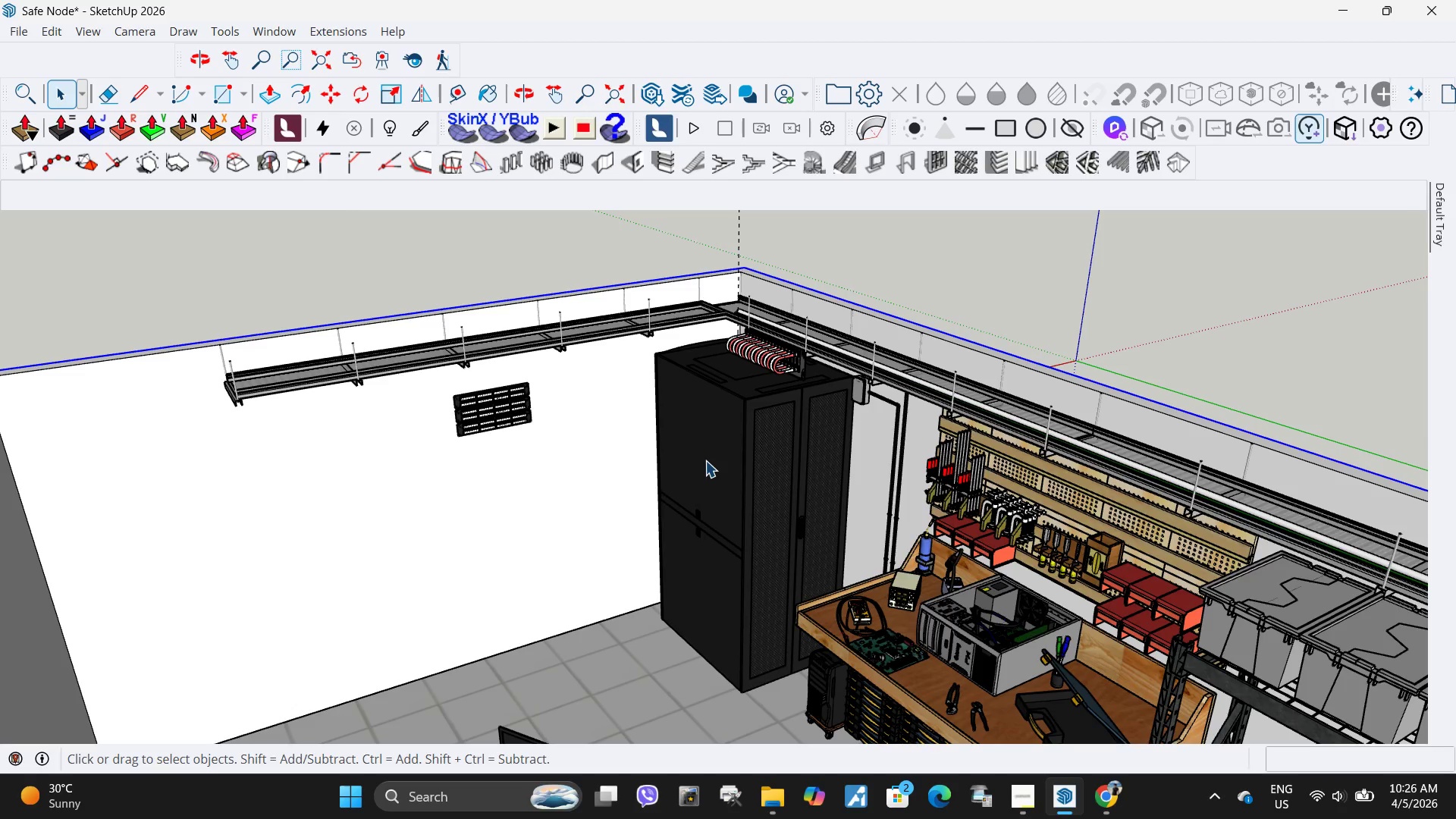 
wait(19.98)
 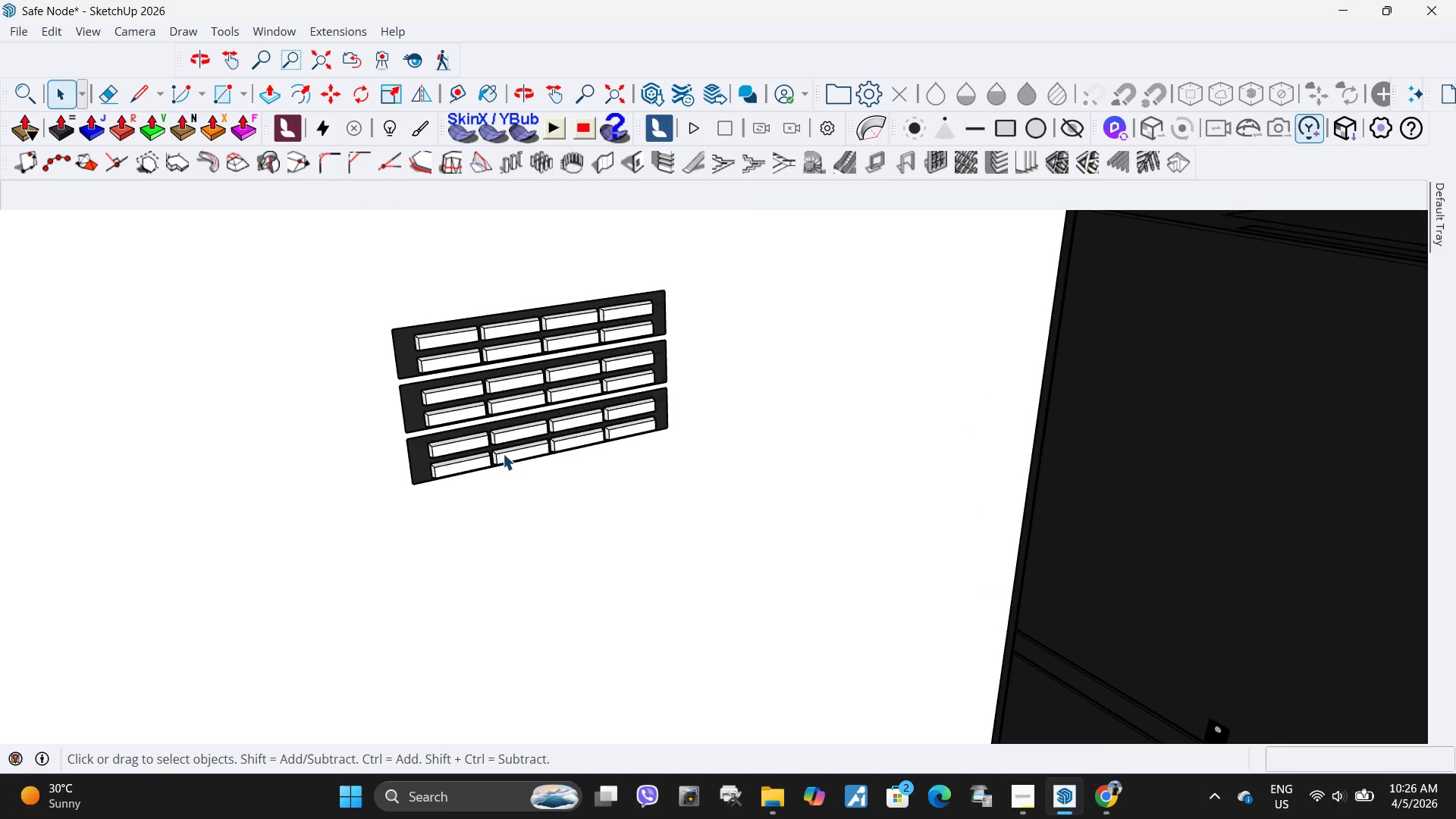 
left_click([503, 453])
 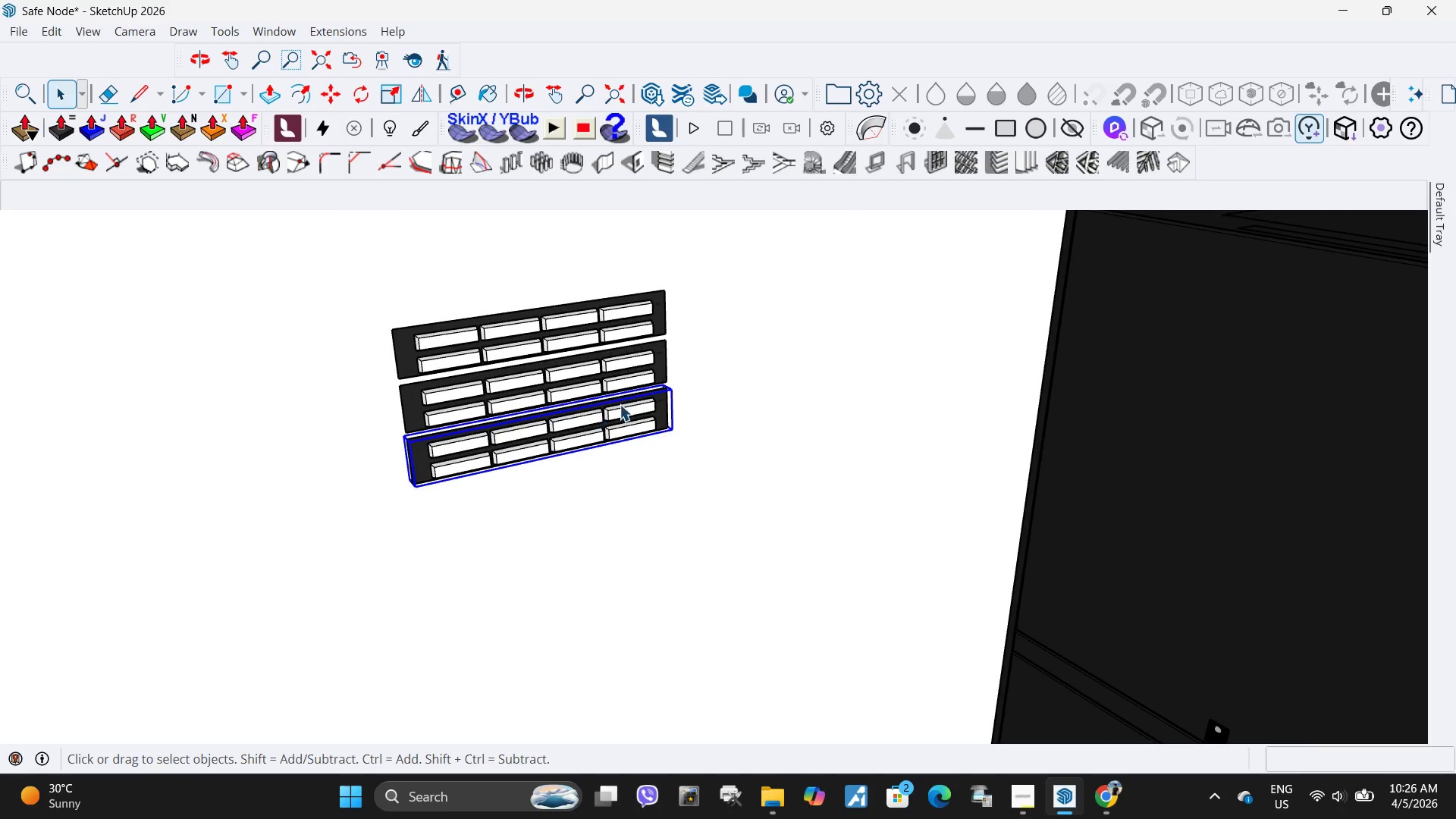 
scroll: coordinate [479, 404], scroll_direction: up, amount: 16.0
 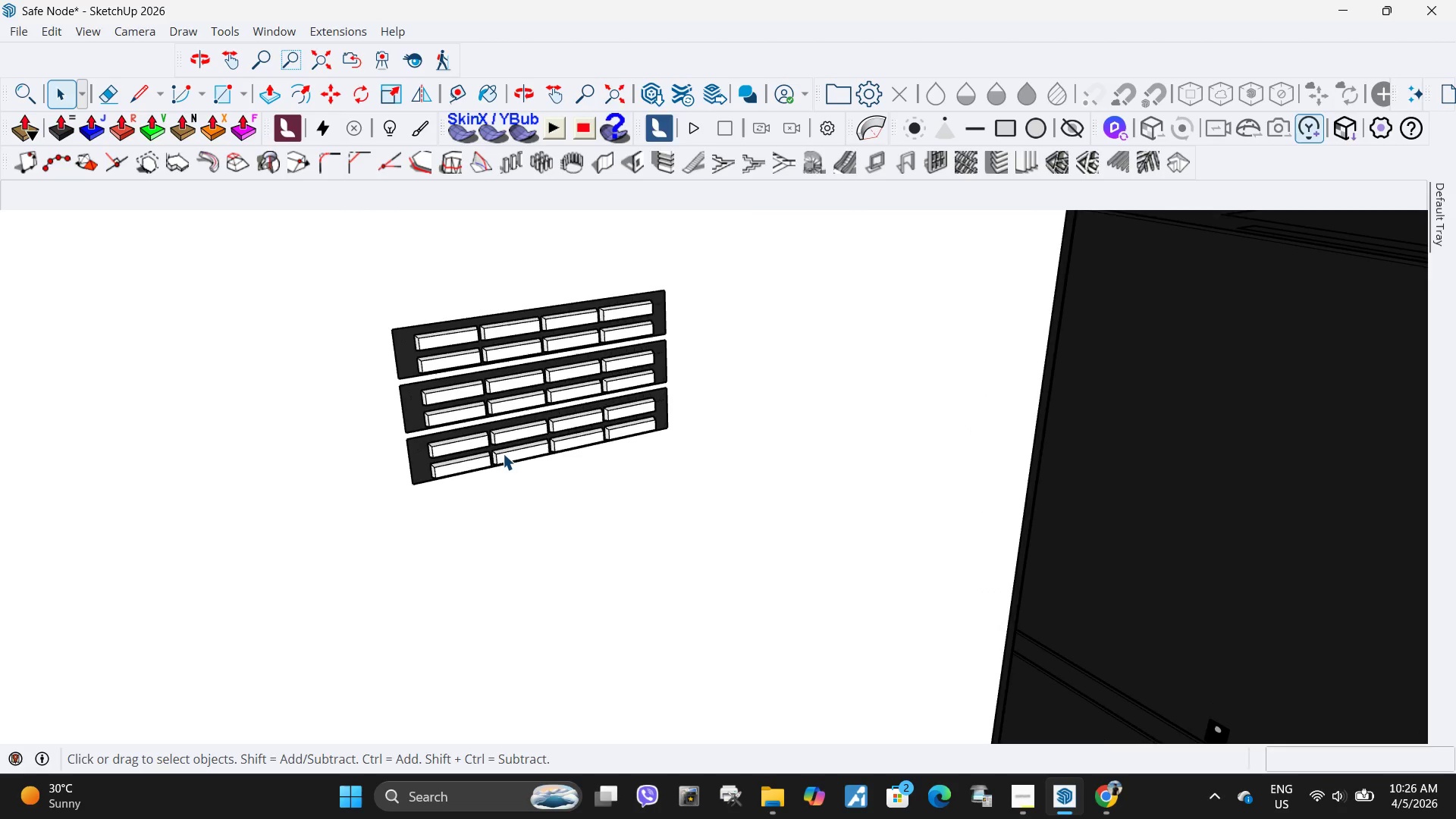 
key(M)
 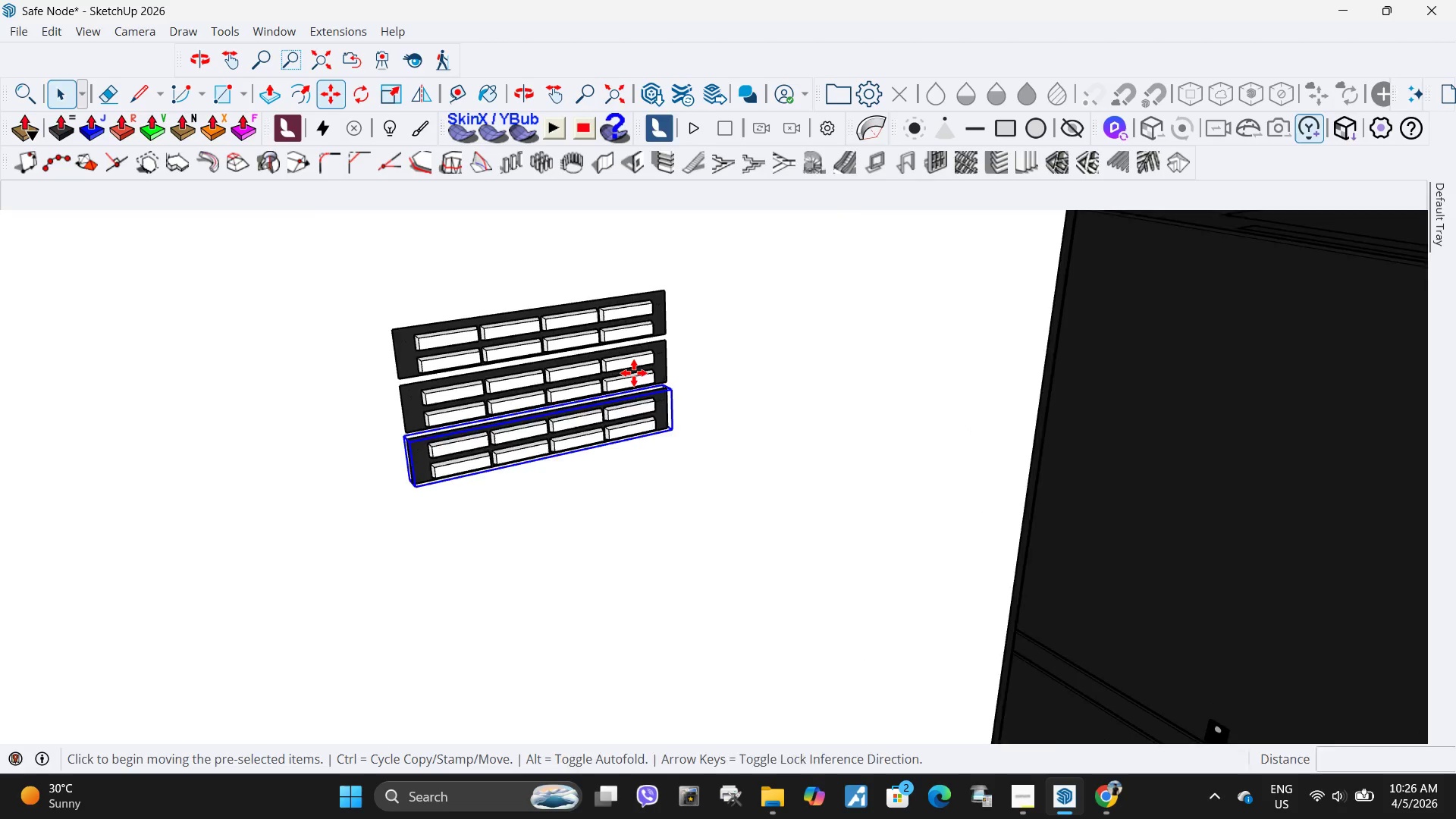 
key(Control+ControlLeft)
 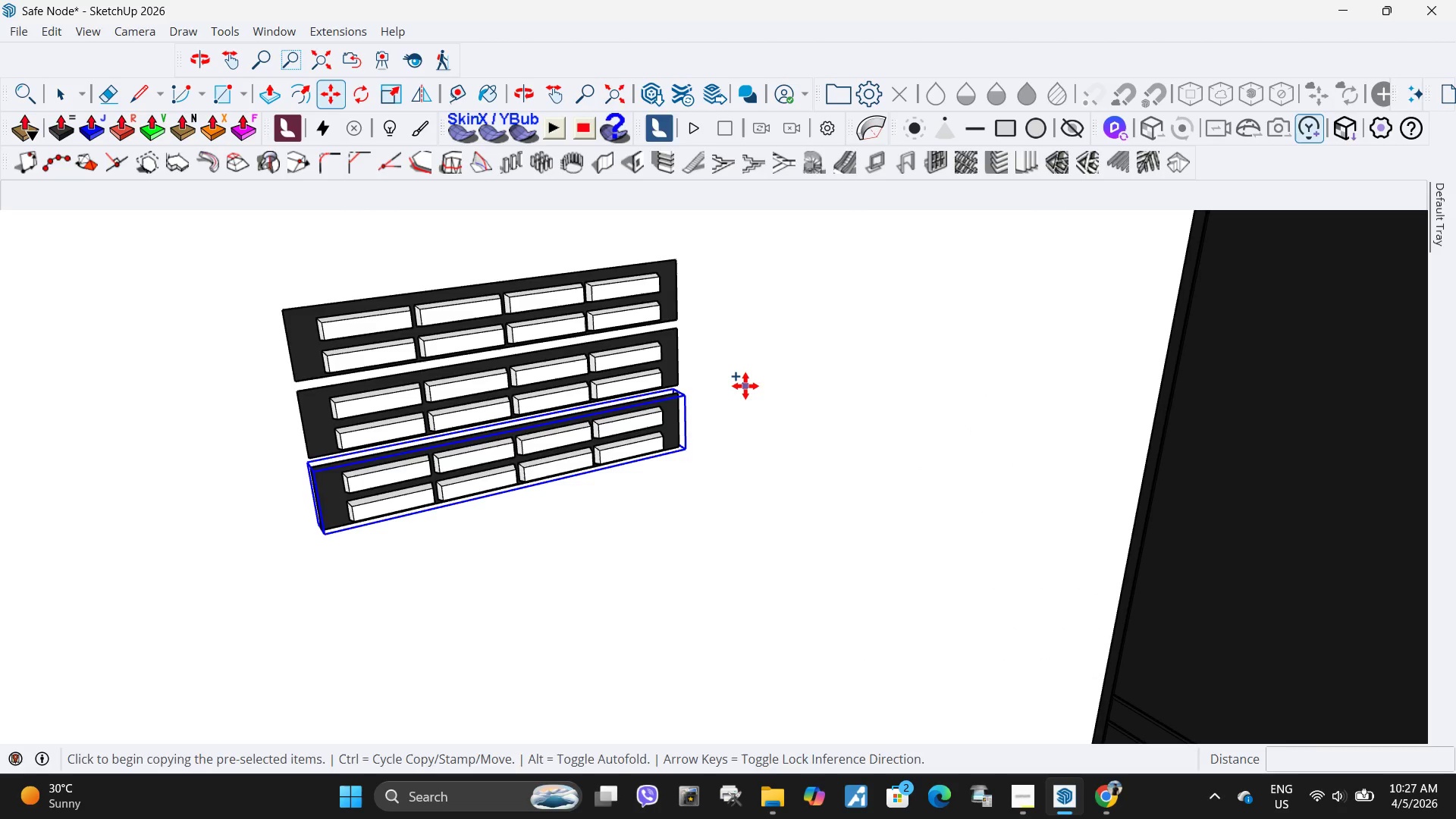 
scroll: coordinate [634, 373], scroll_direction: up, amount: 5.0
 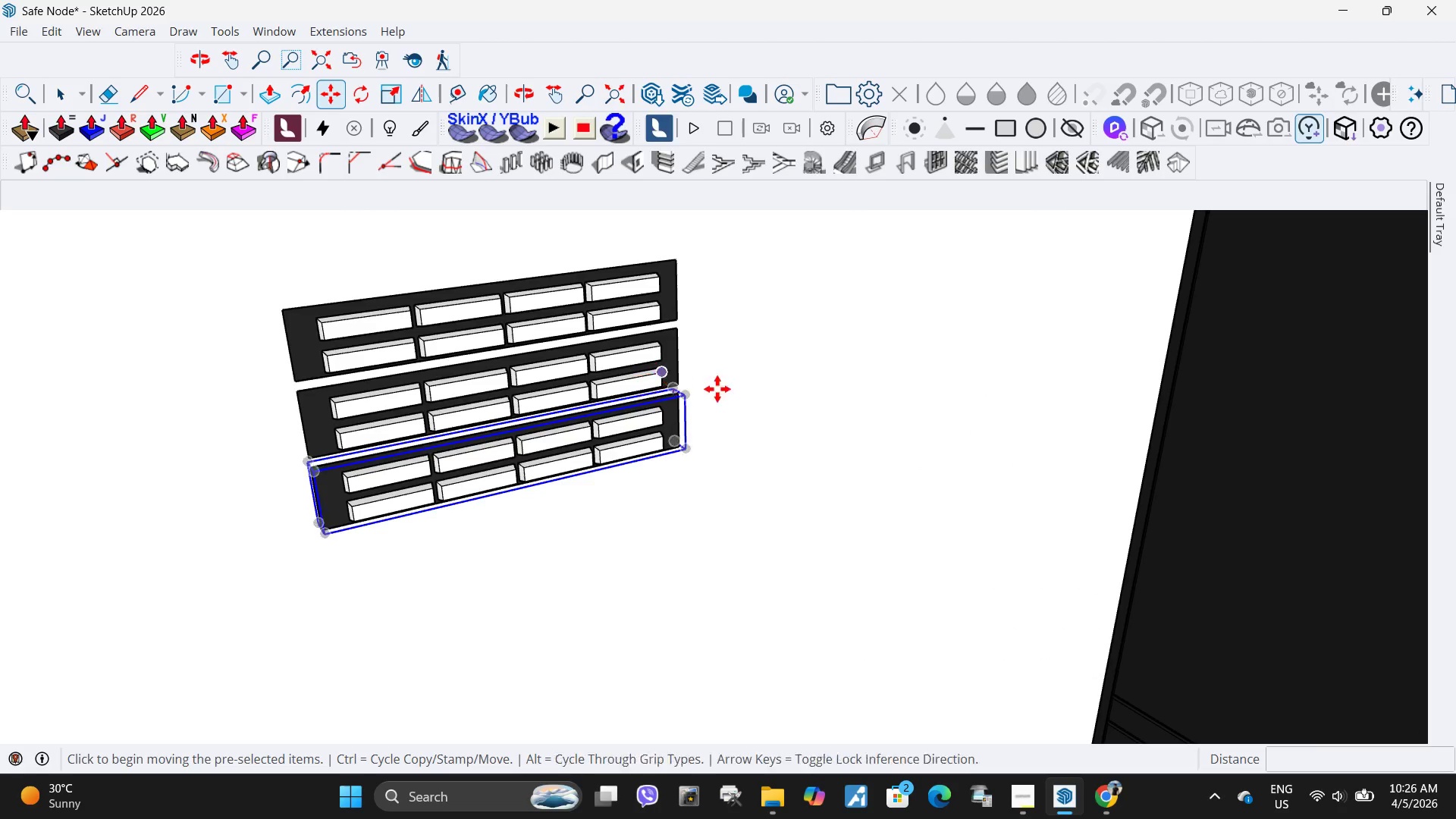 
left_click([745, 386])
 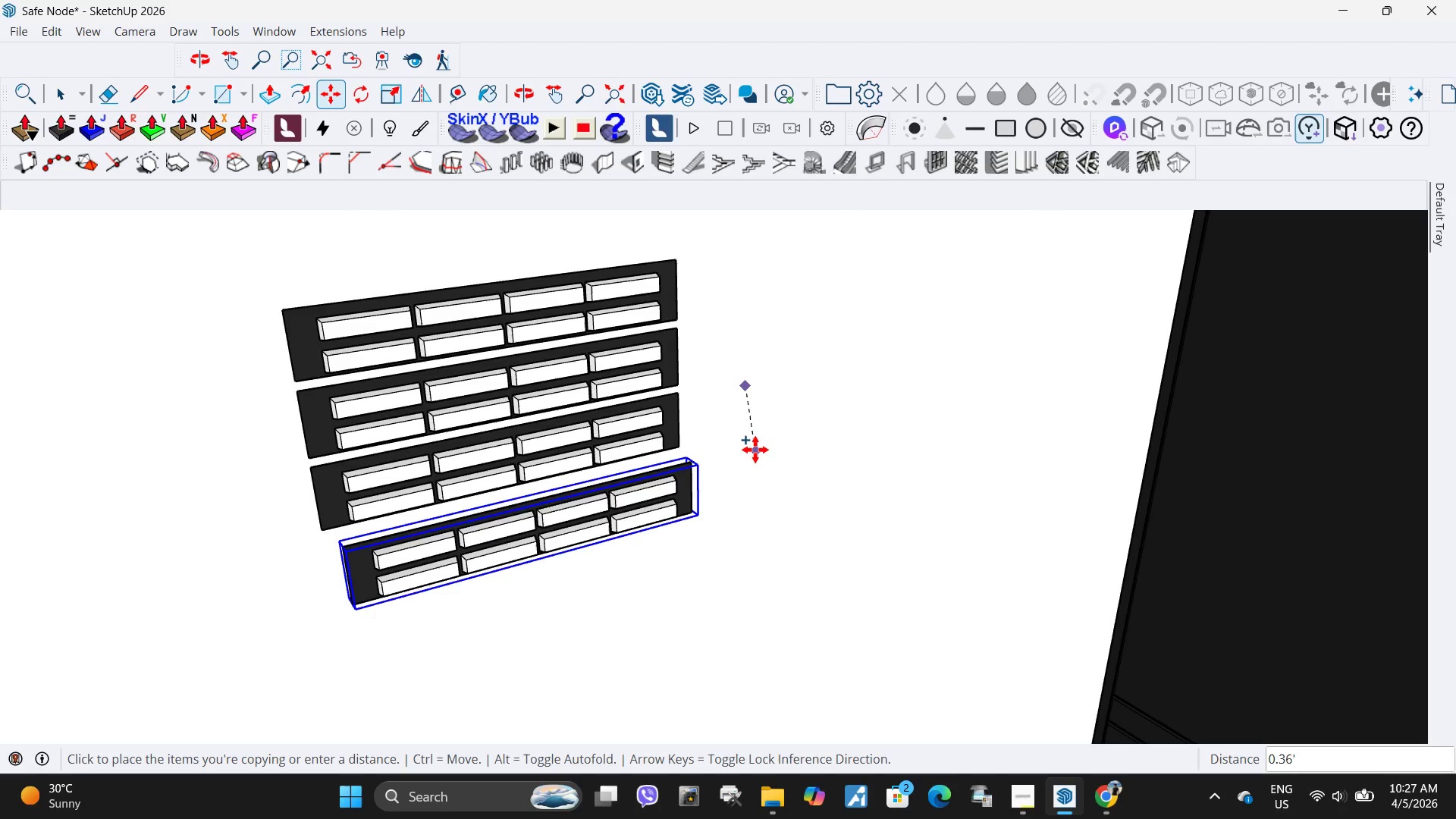 
key(Escape)
 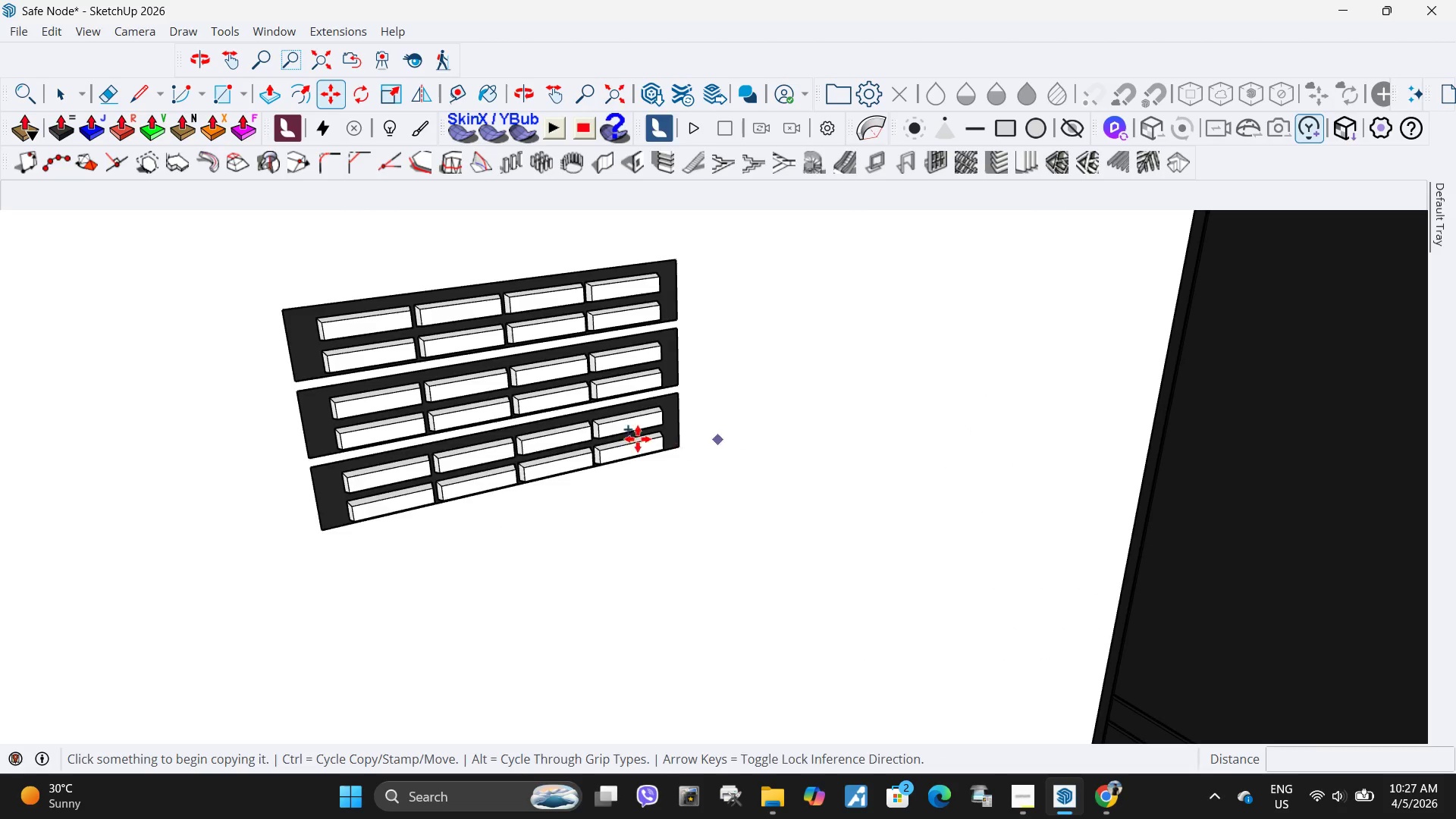 
scroll: coordinate [728, 371], scroll_direction: up, amount: 19.0
 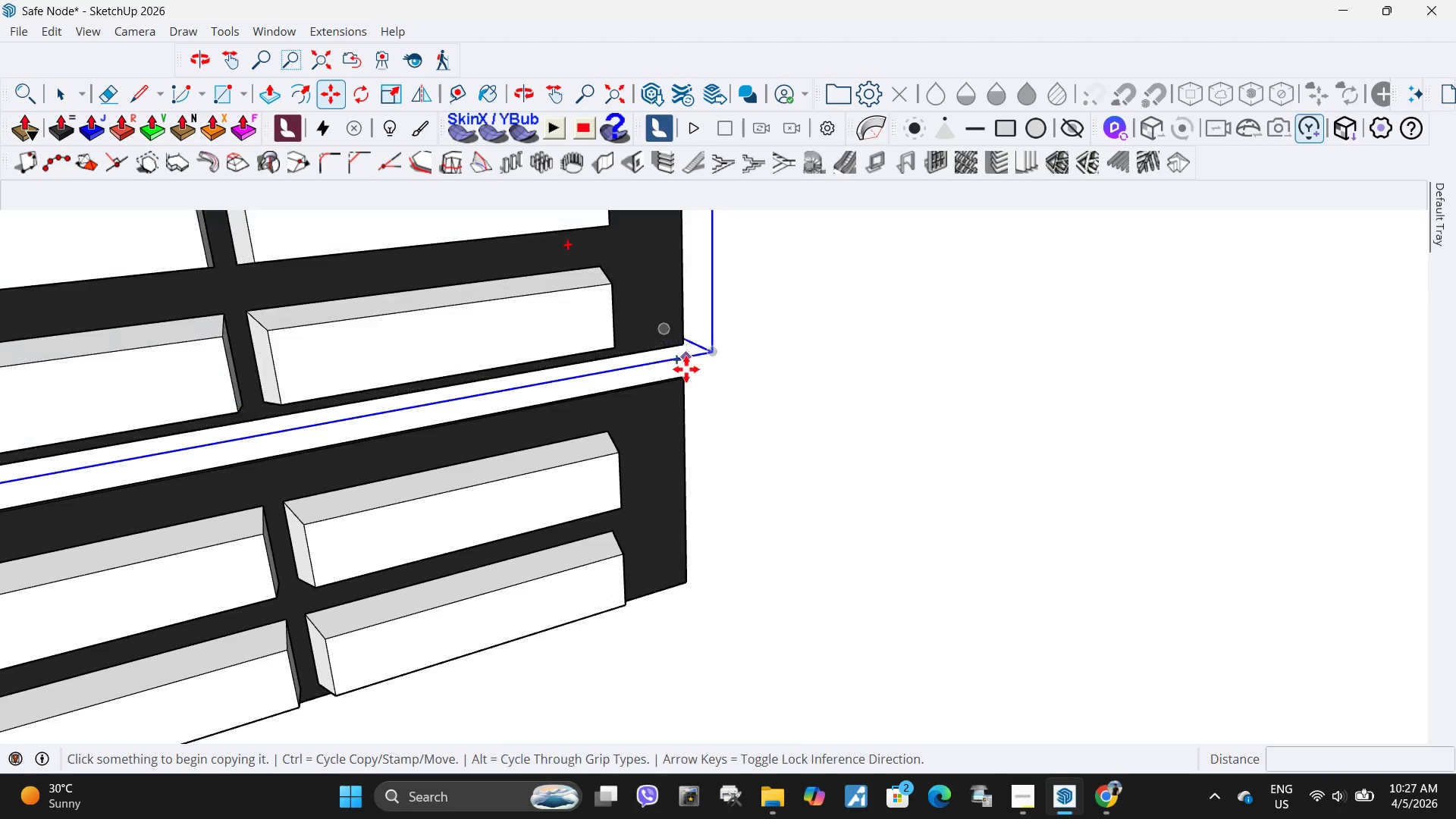 
key(Space)
 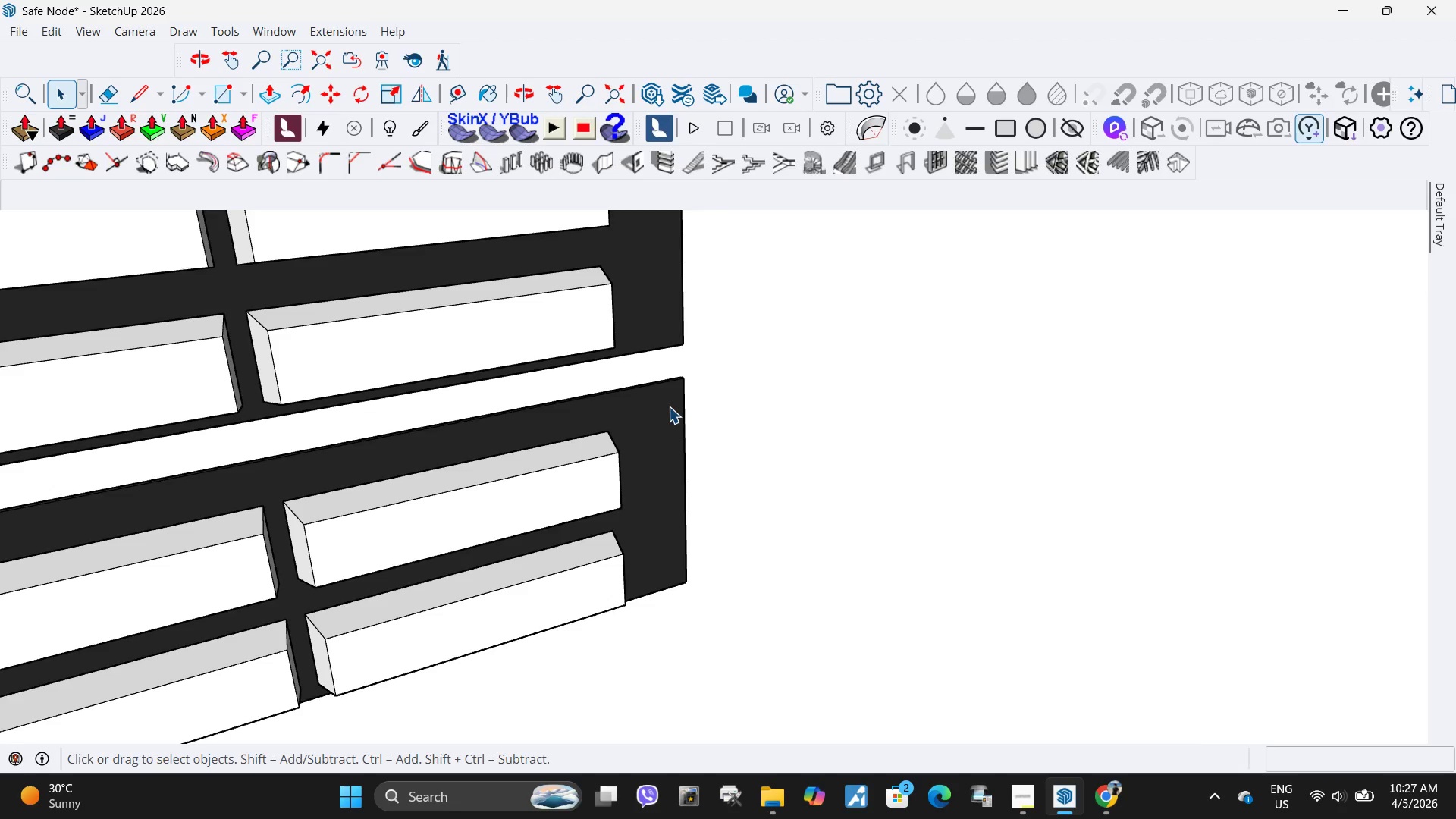 
left_click([669, 410])
 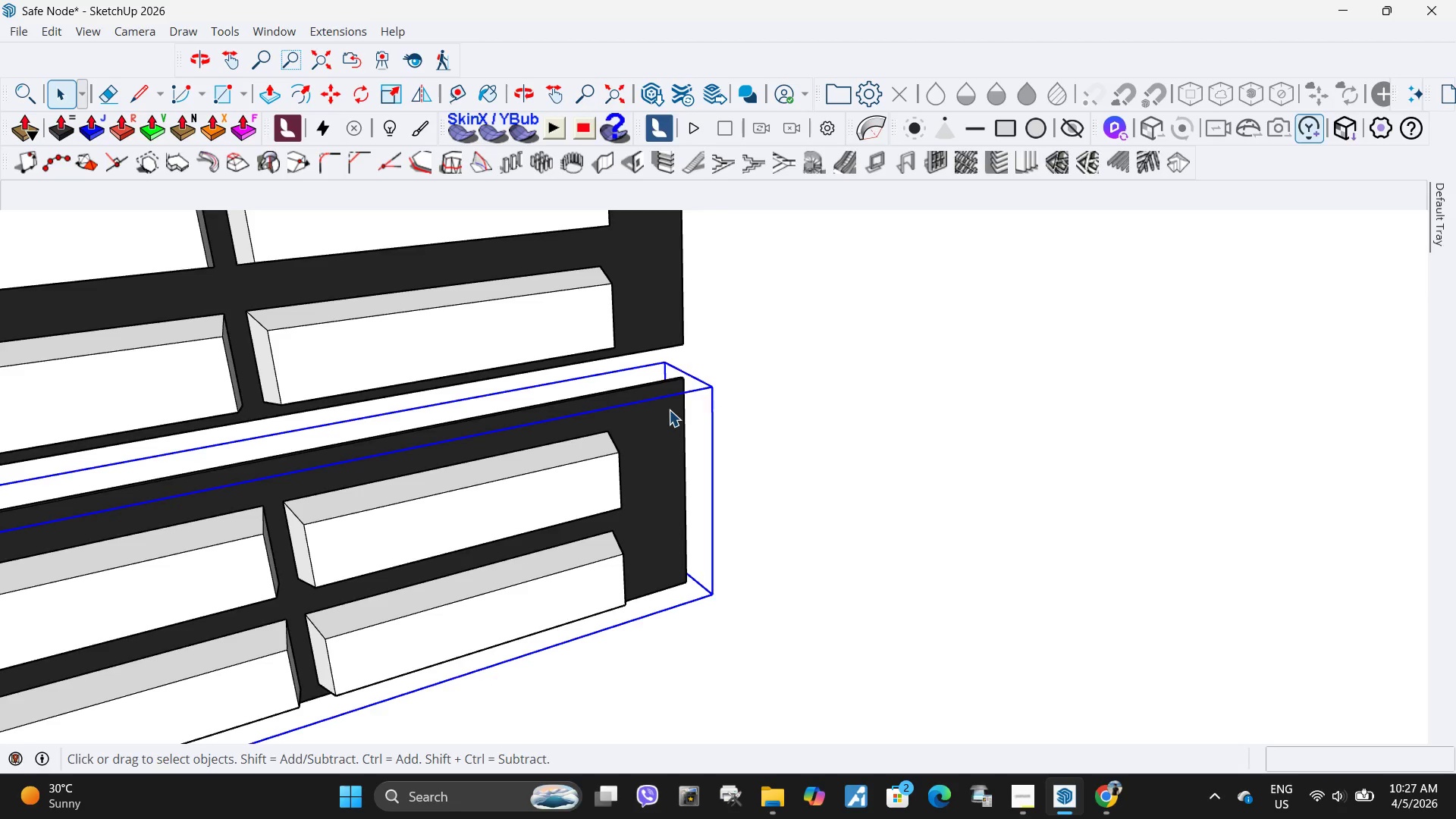 
key(M)
 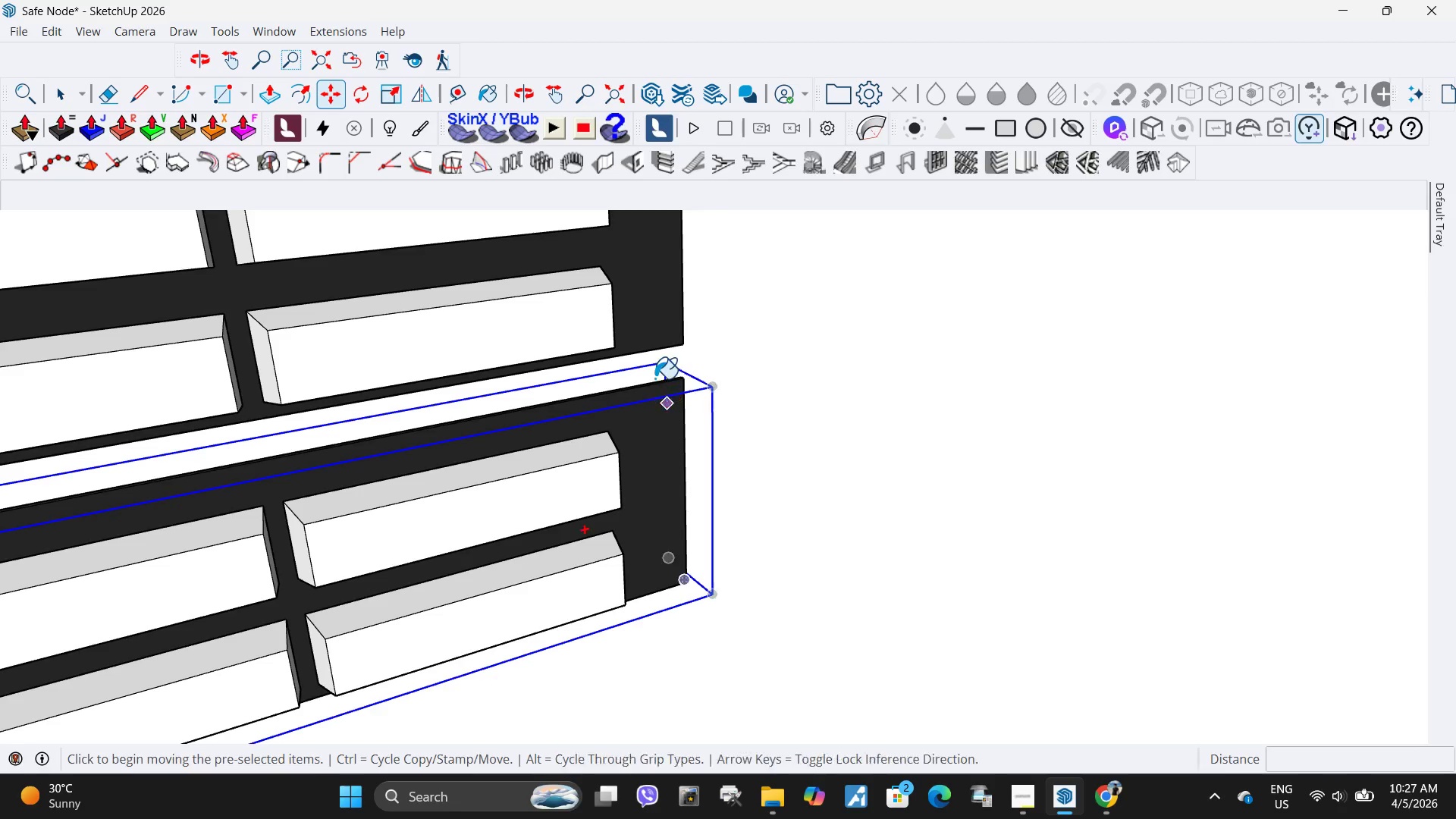 
key(B)
 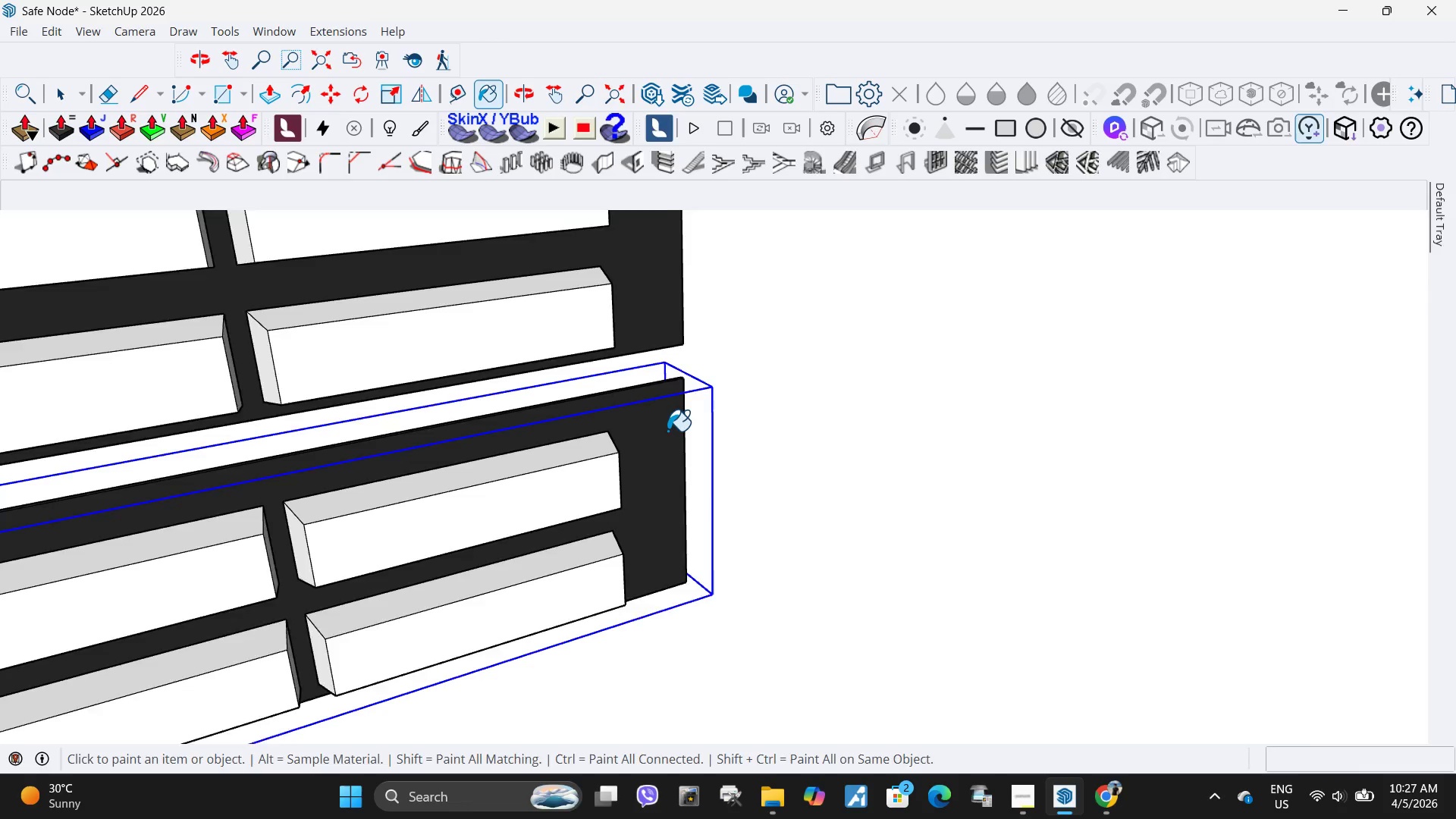 
scroll: coordinate [669, 430], scroll_direction: up, amount: 1.0
 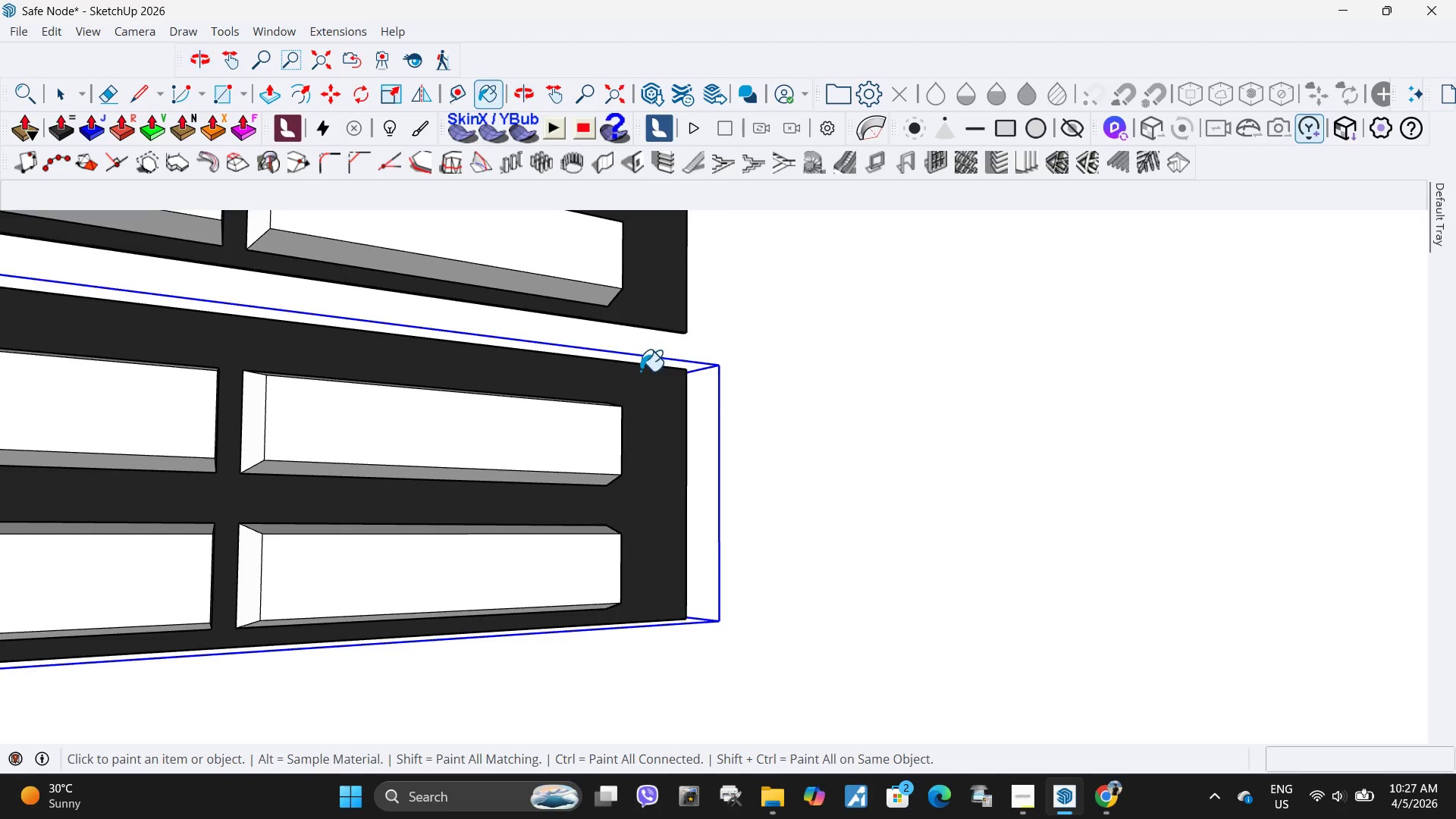 
key(M)
 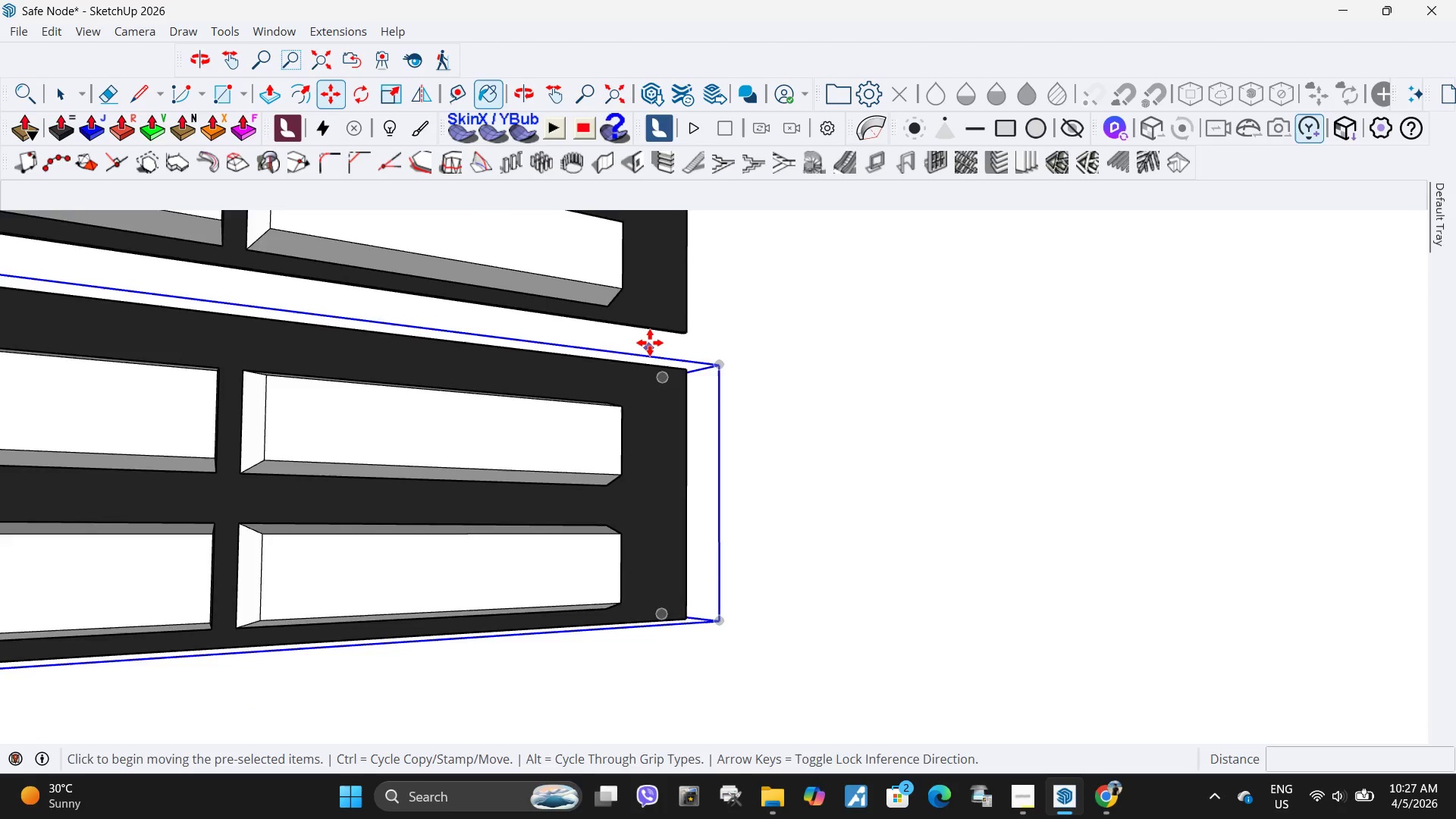 
key(Control+ControlLeft)
 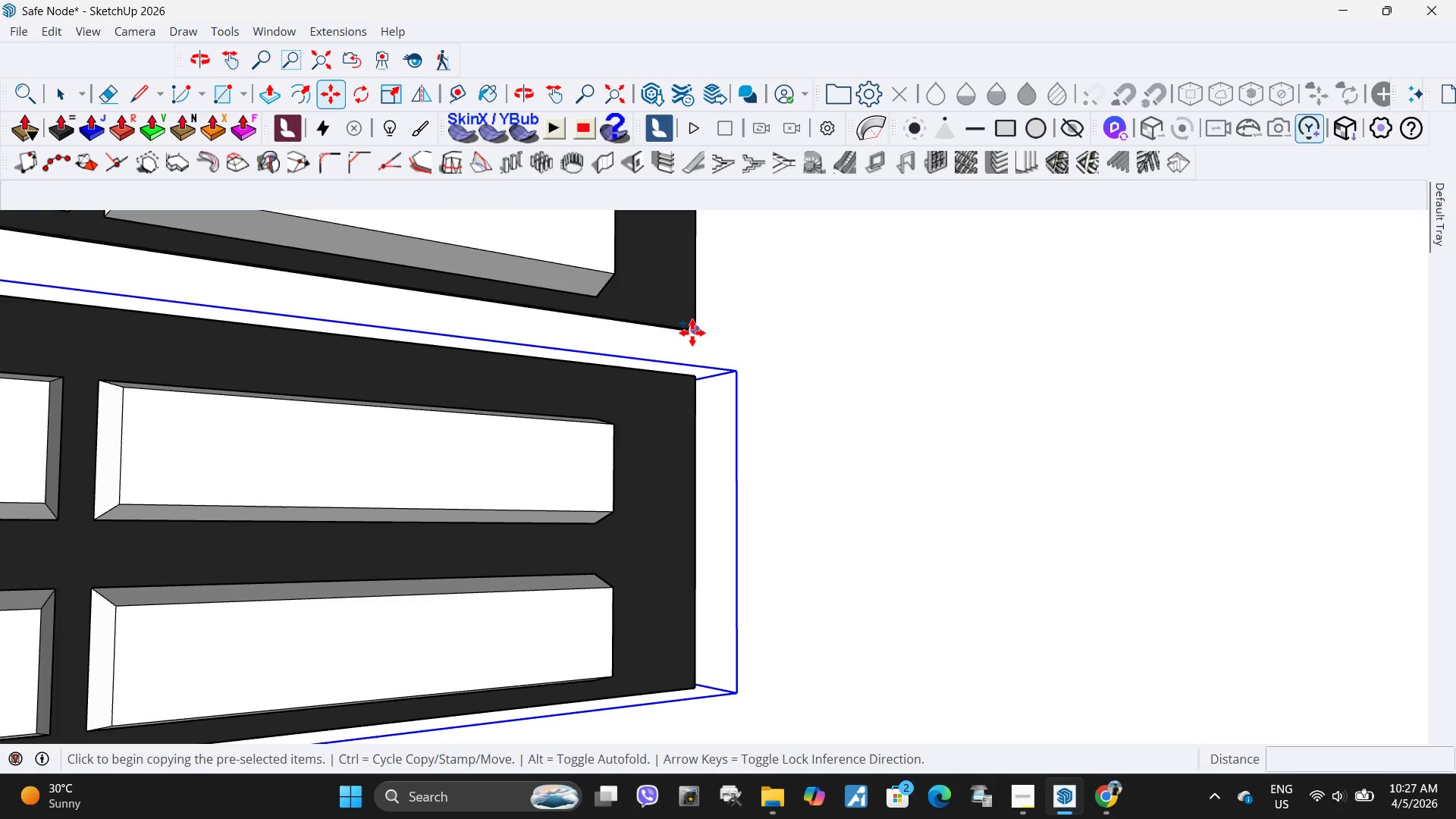 
scroll: coordinate [650, 343], scroll_direction: up, amount: 2.0
 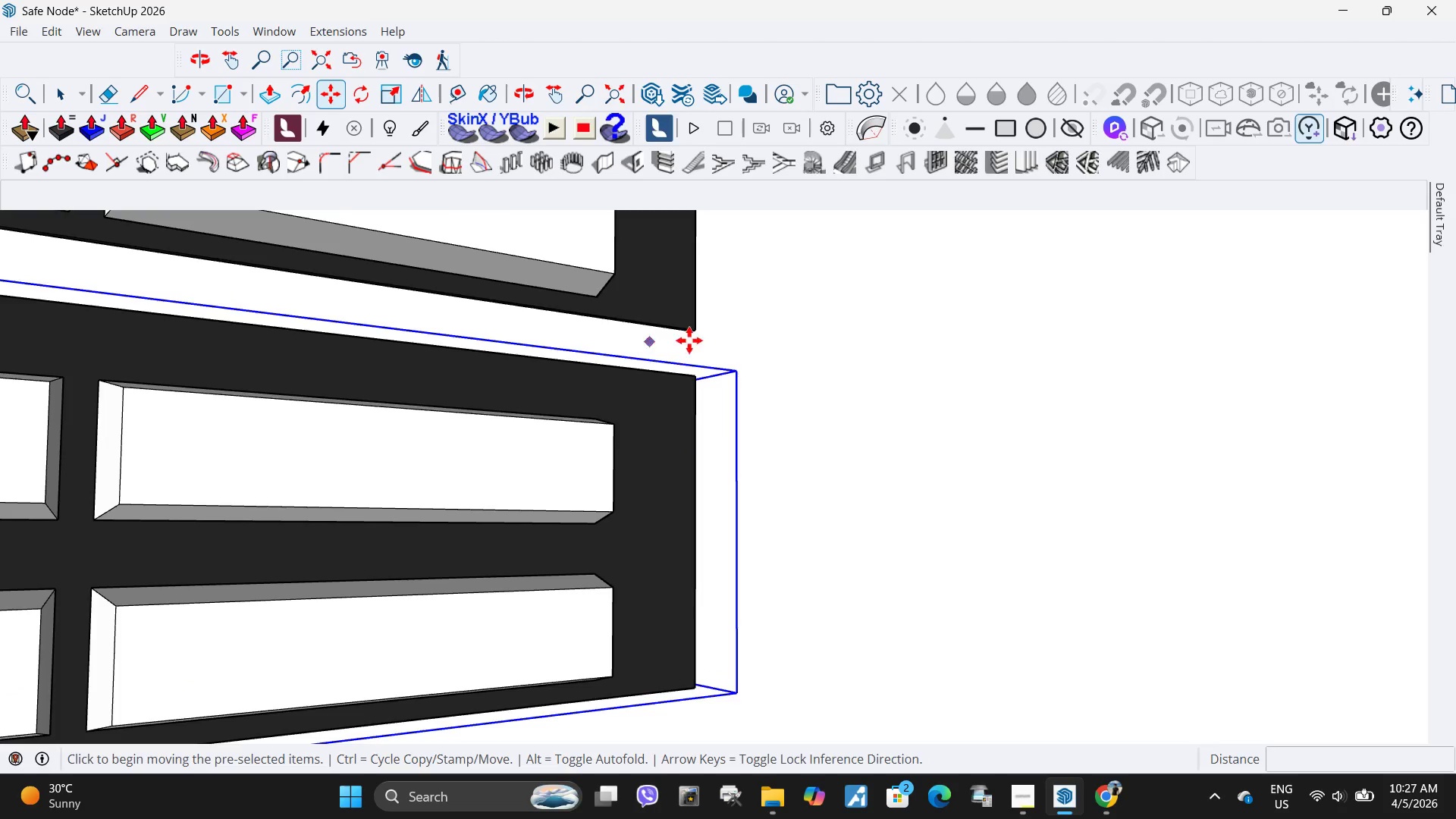 
left_click([761, 337])
 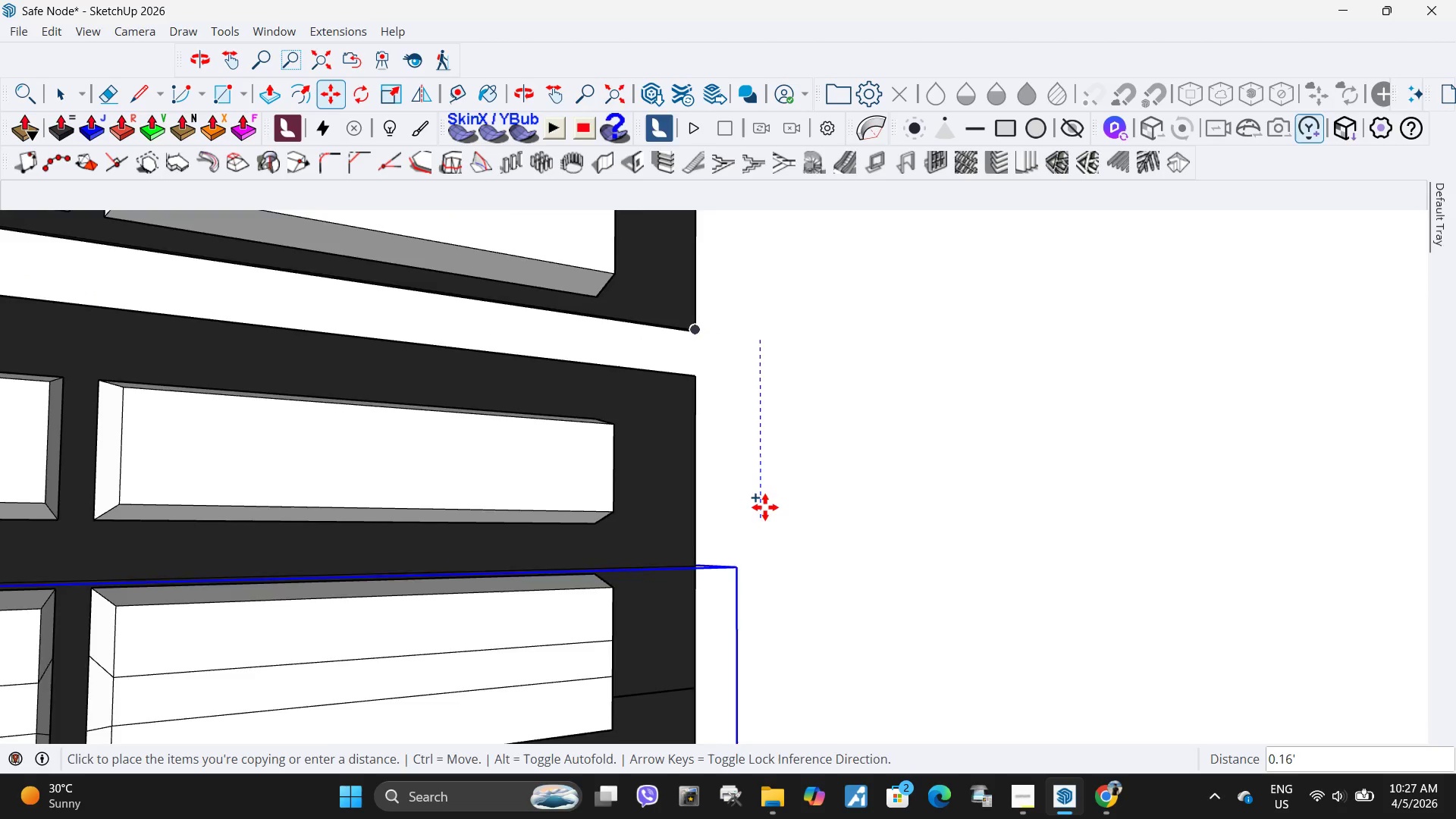 
scroll: coordinate [765, 506], scroll_direction: down, amount: 10.0
 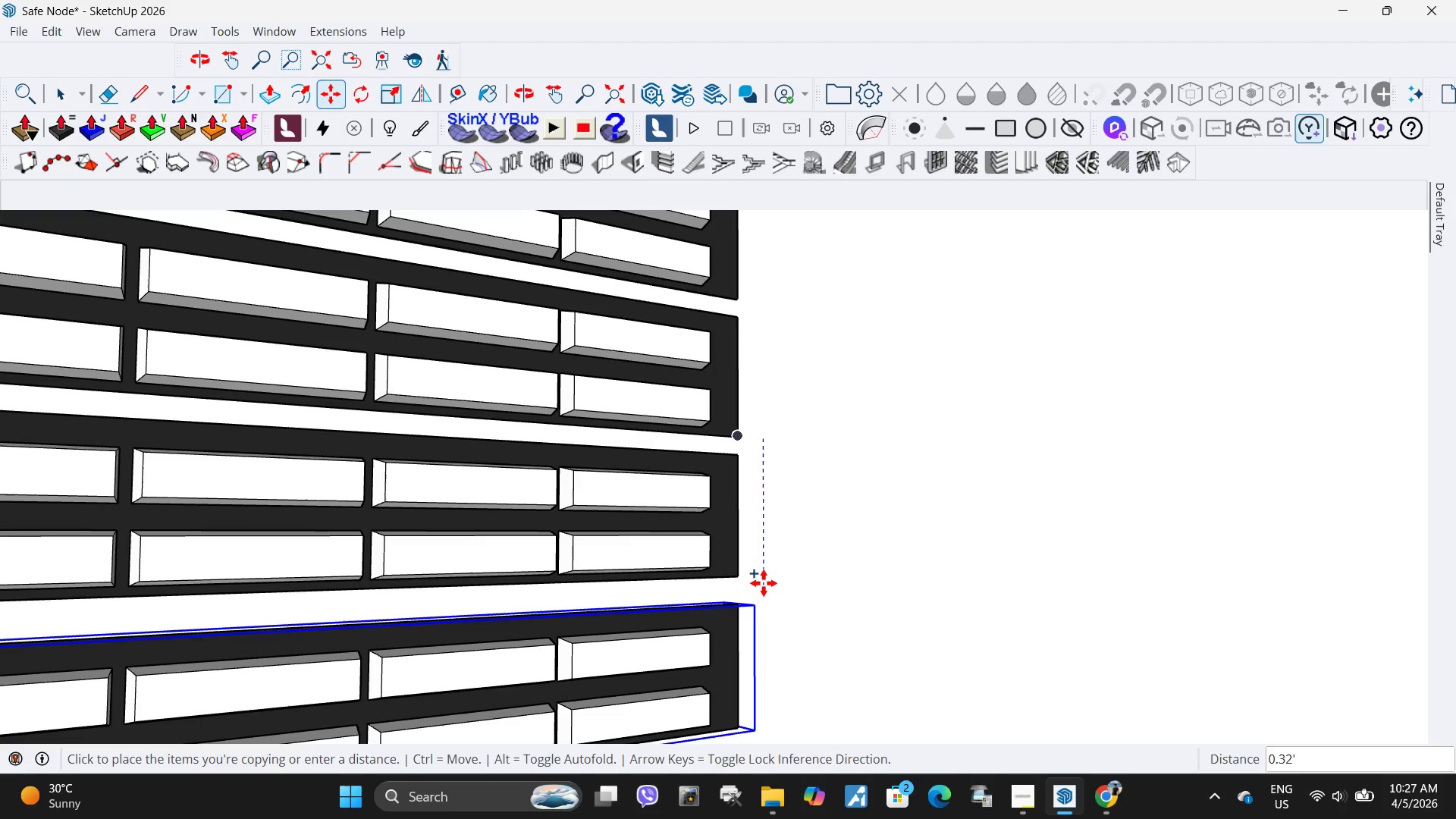 
left_click([764, 582])
 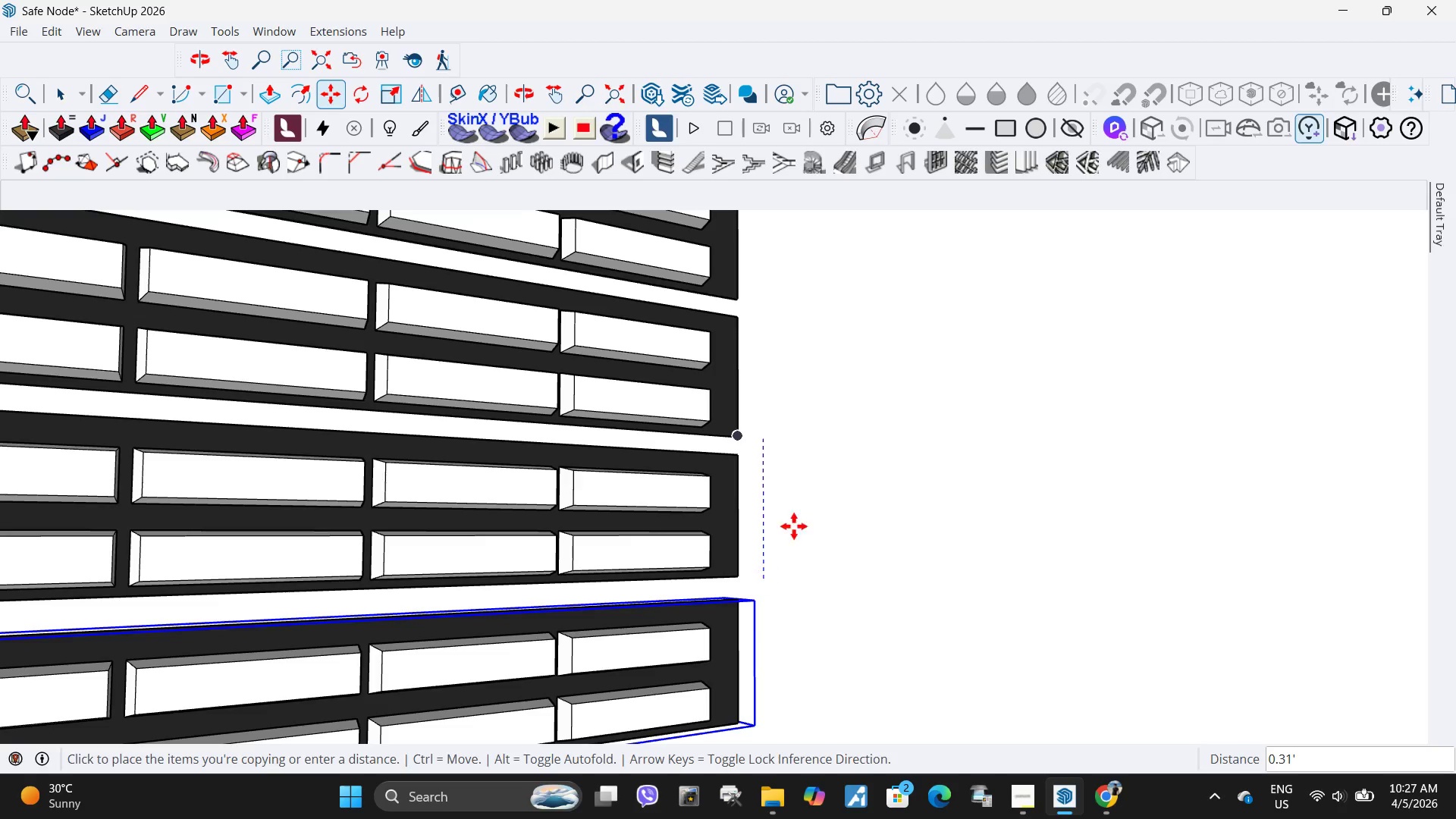 
key(Space)
 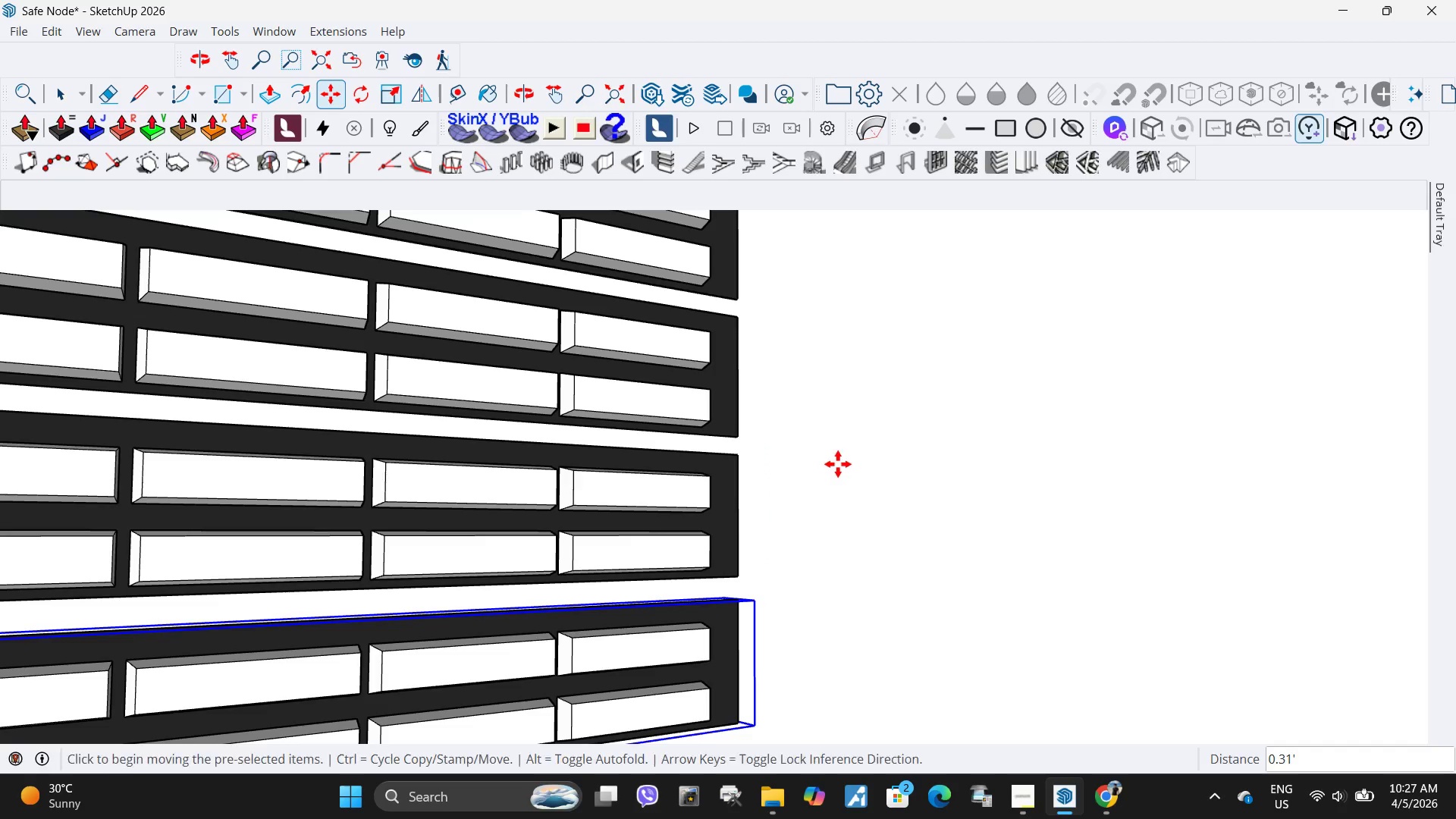 
double_click([838, 464])
 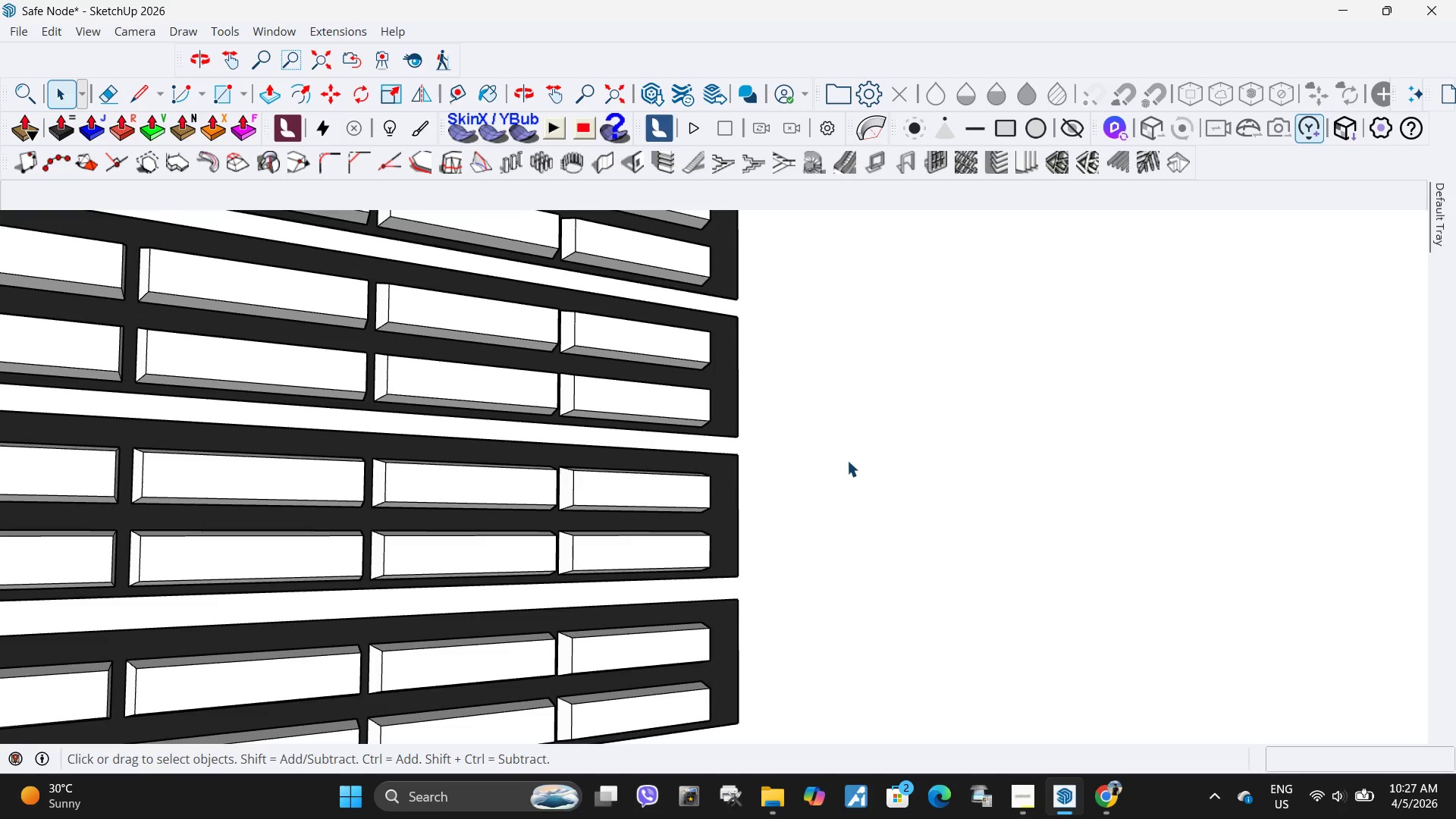 
scroll: coordinate [808, 451], scroll_direction: down, amount: 29.0
 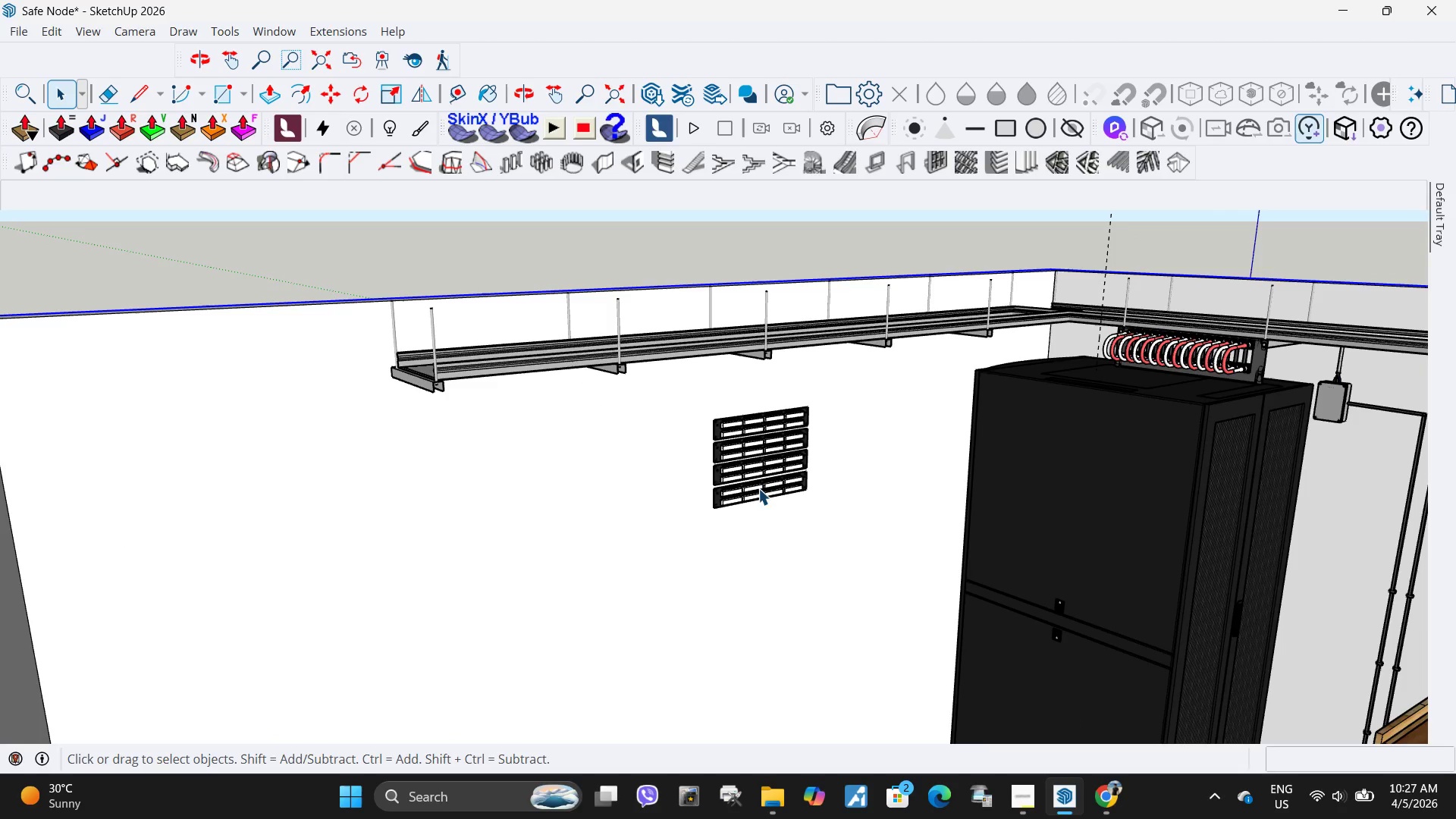 
left_click([758, 485])
 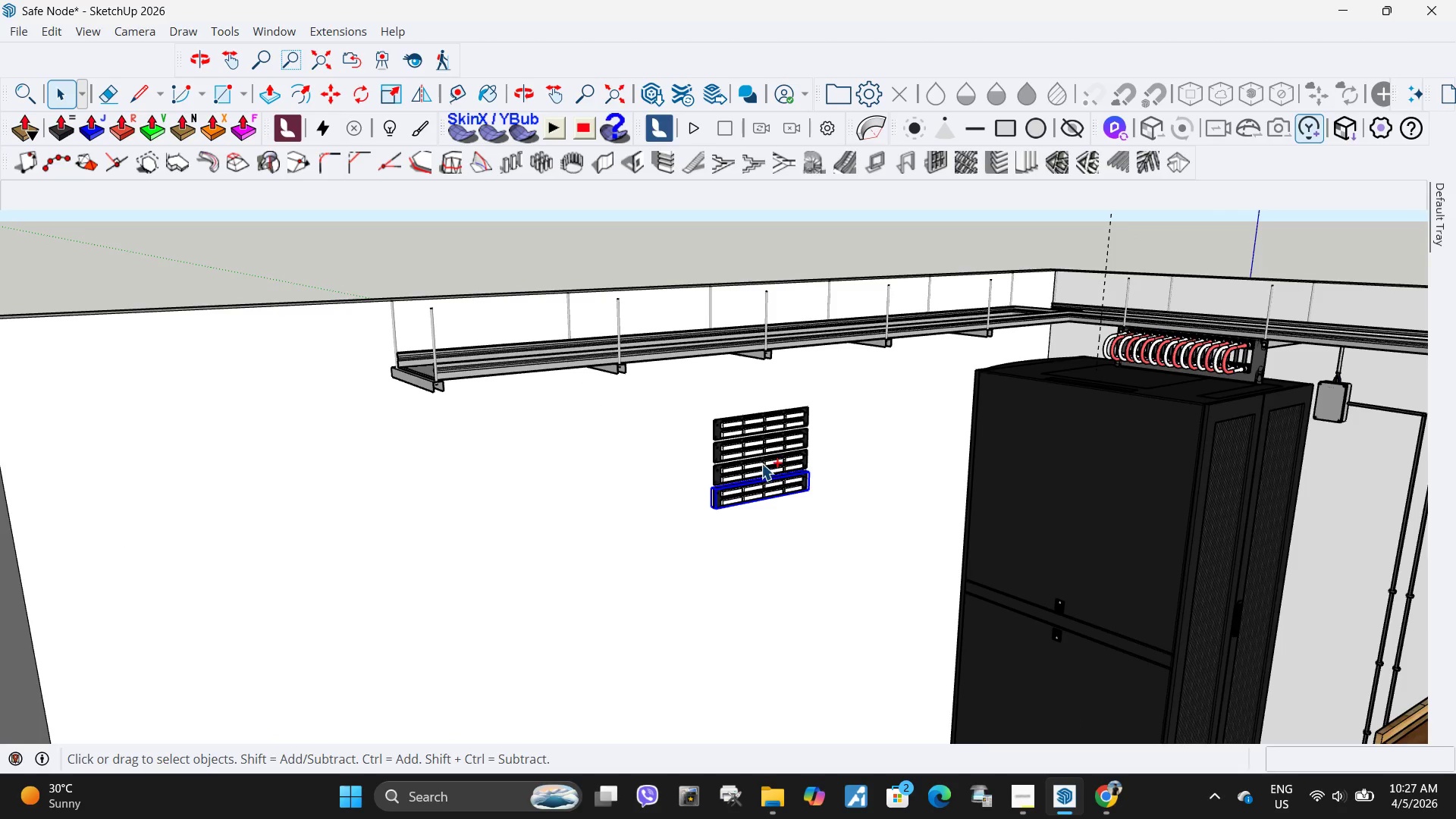 
hold_key(key=ControlLeft, duration=1.5)
left_click([761, 463])
 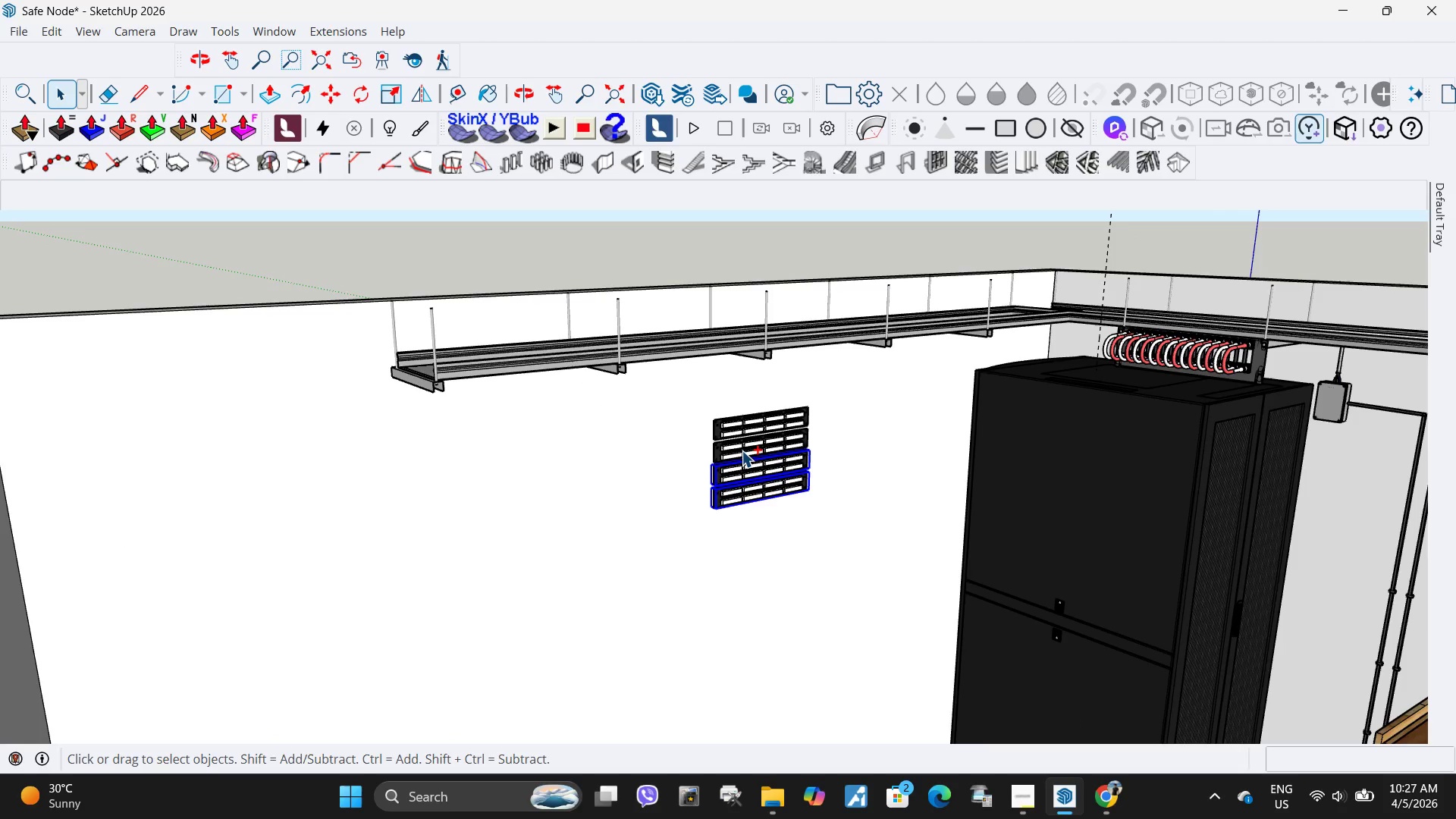 
left_click([742, 450])
 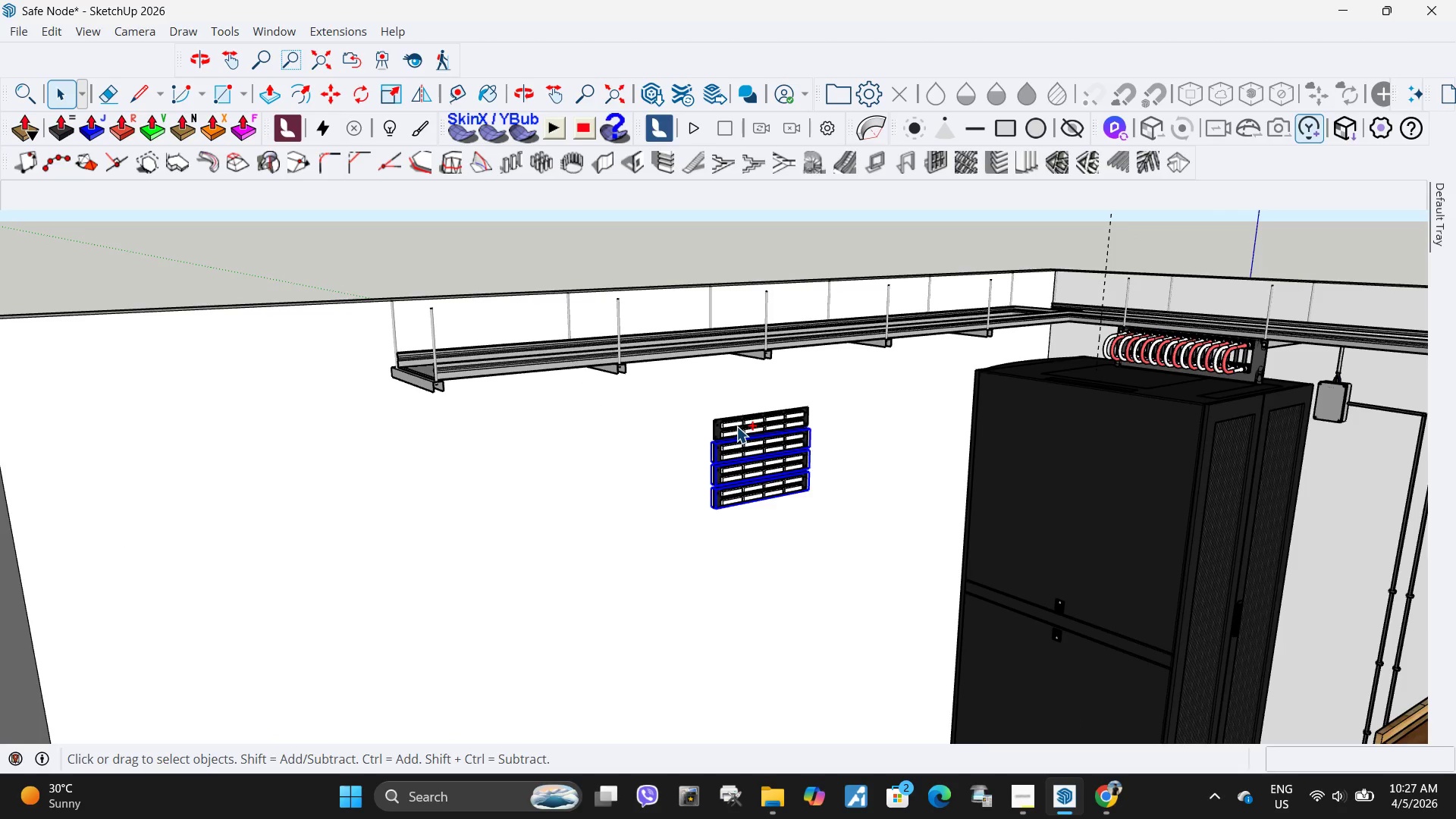 
double_click([736, 426])
 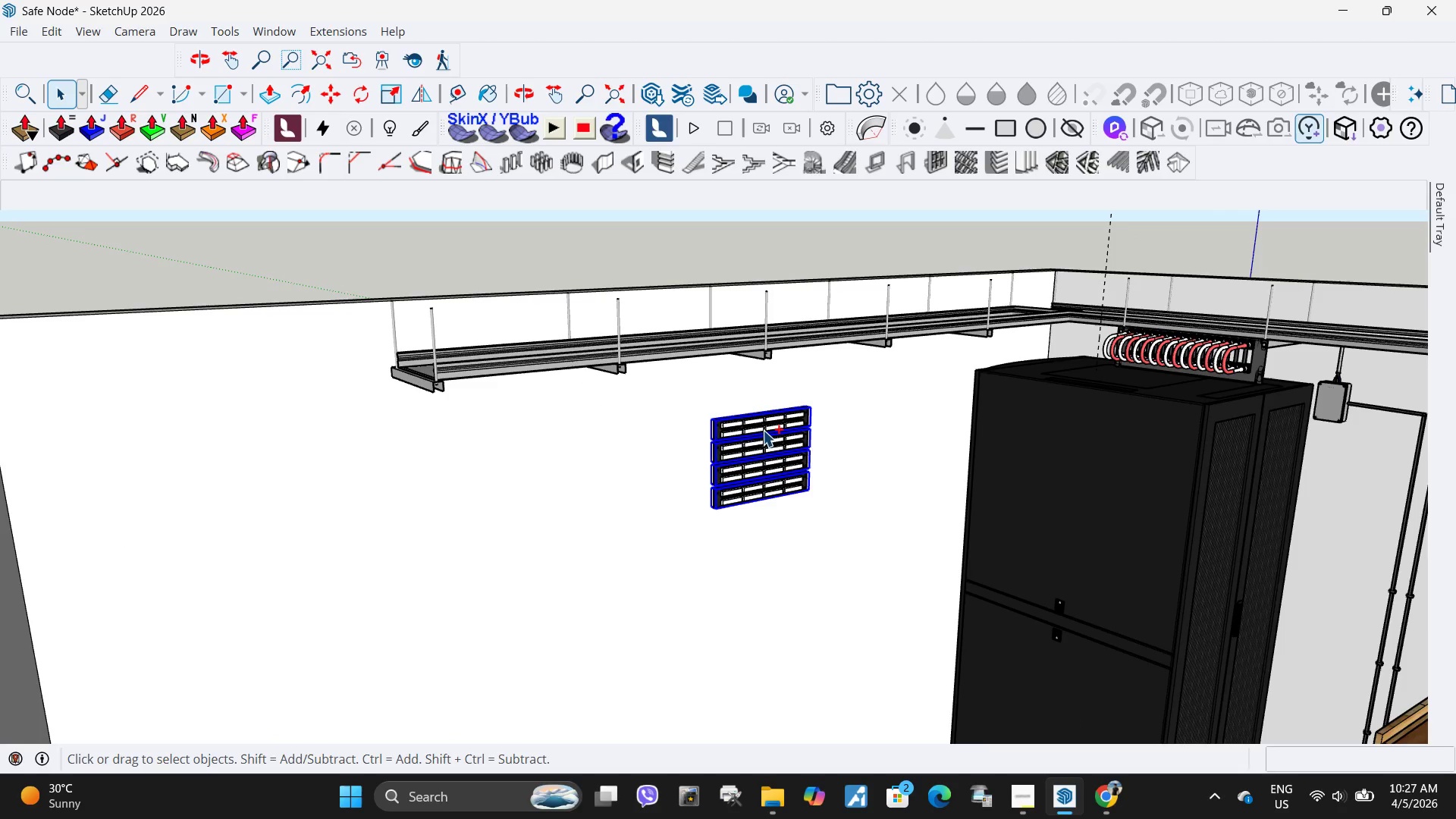 
hold_key(key=ControlLeft, duration=1.31)
 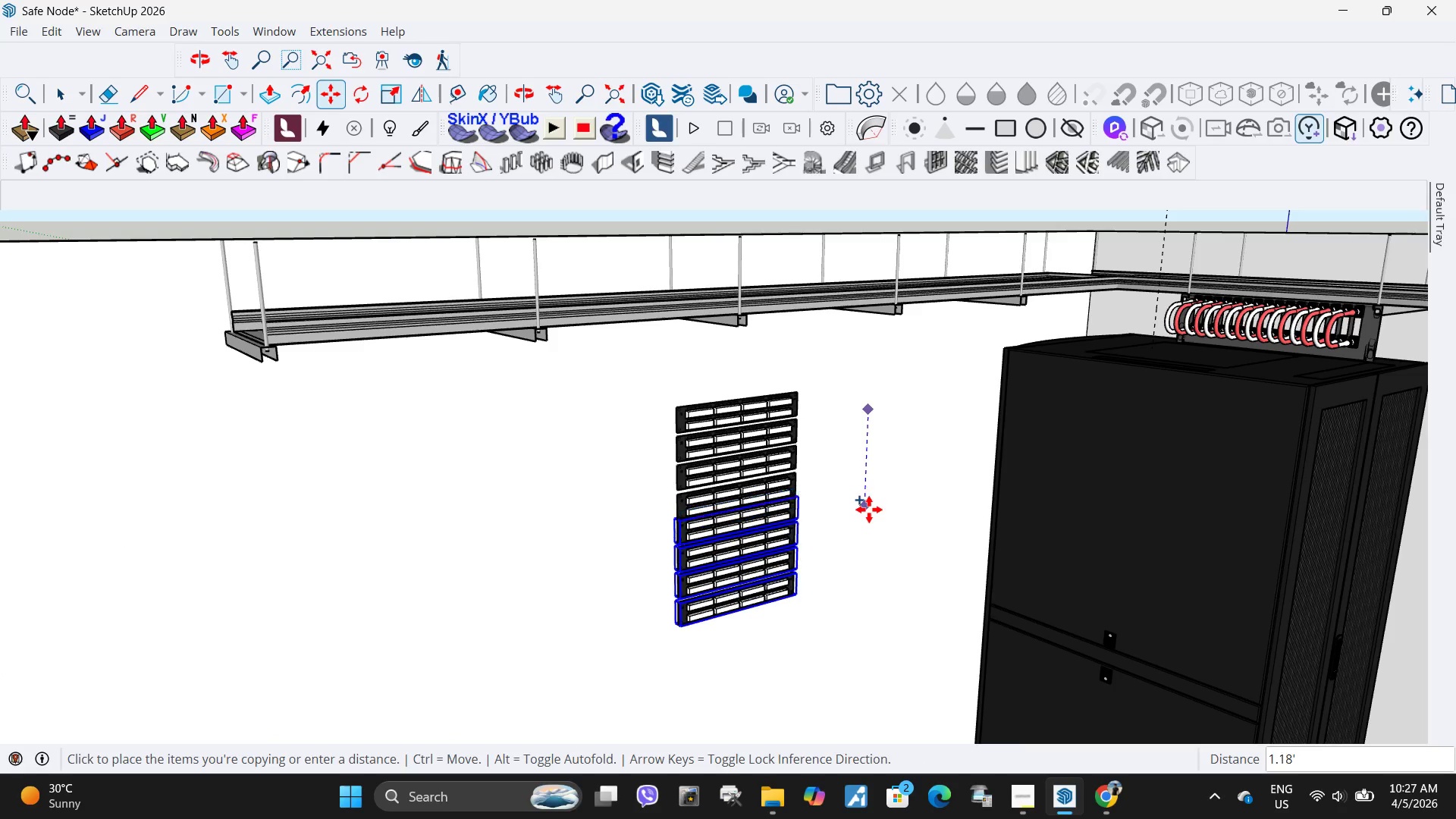 
key(M)
 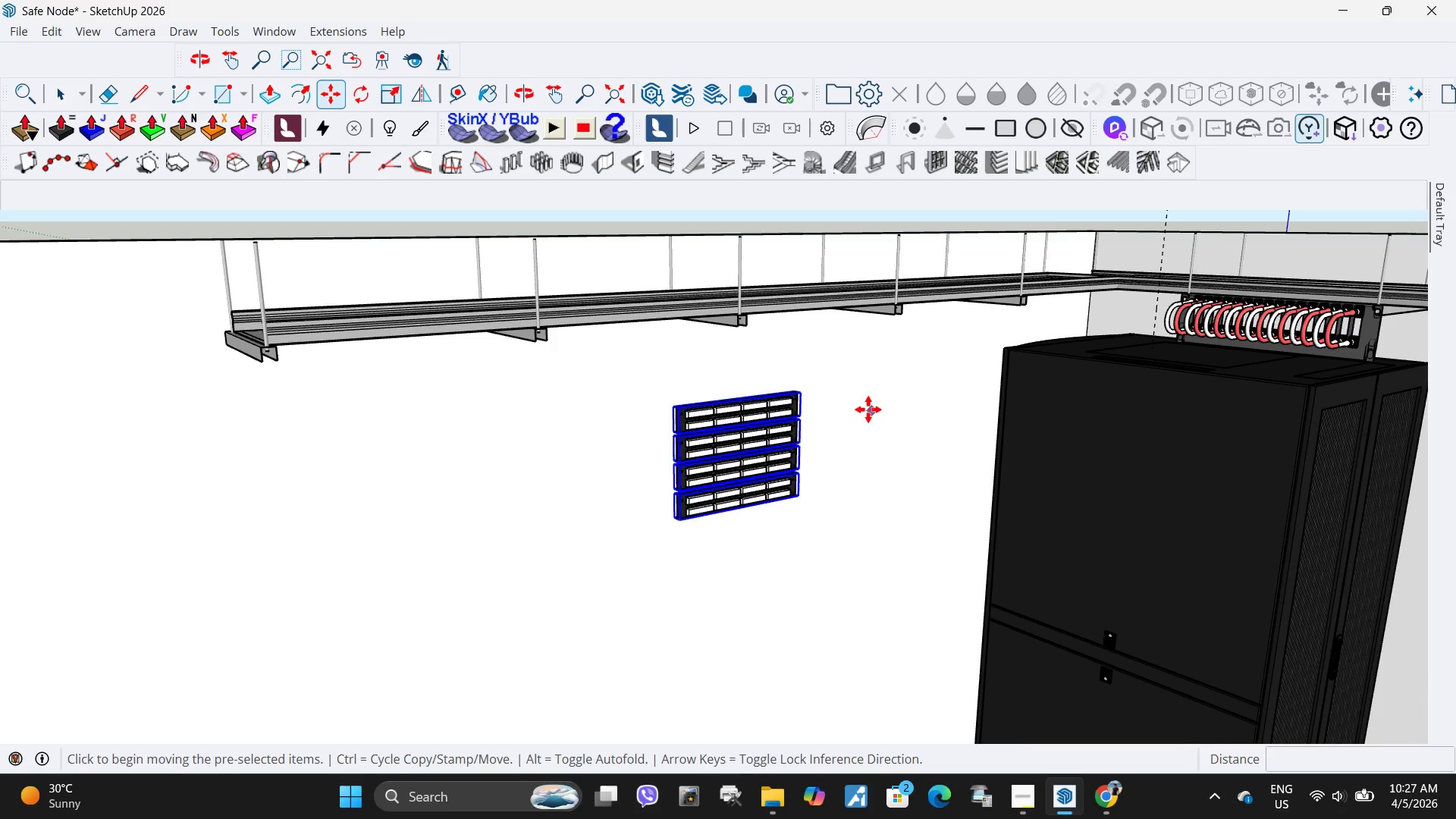 
scroll: coordinate [851, 466], scroll_direction: up, amount: 2.0
 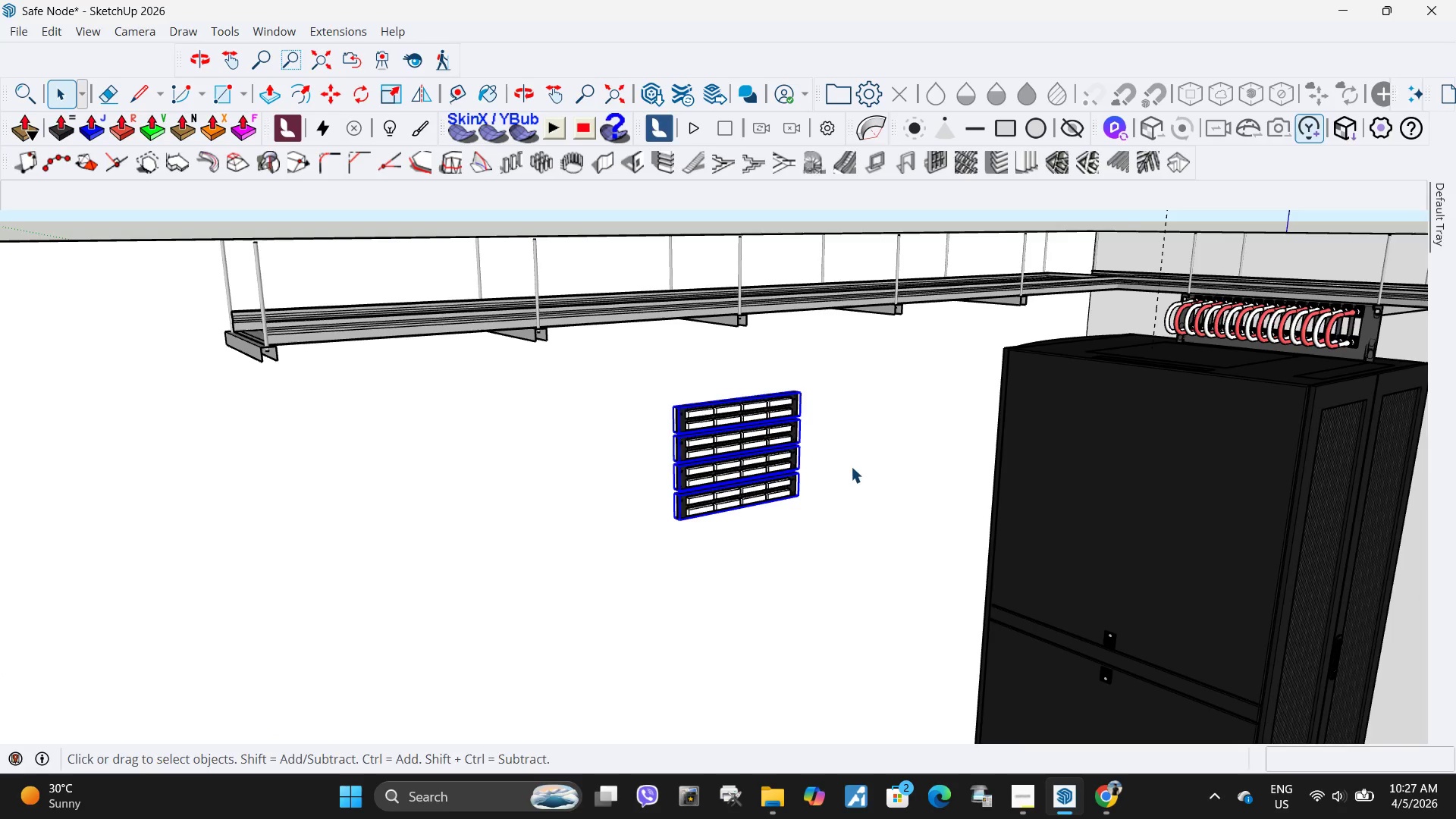 
left_click([868, 410])
 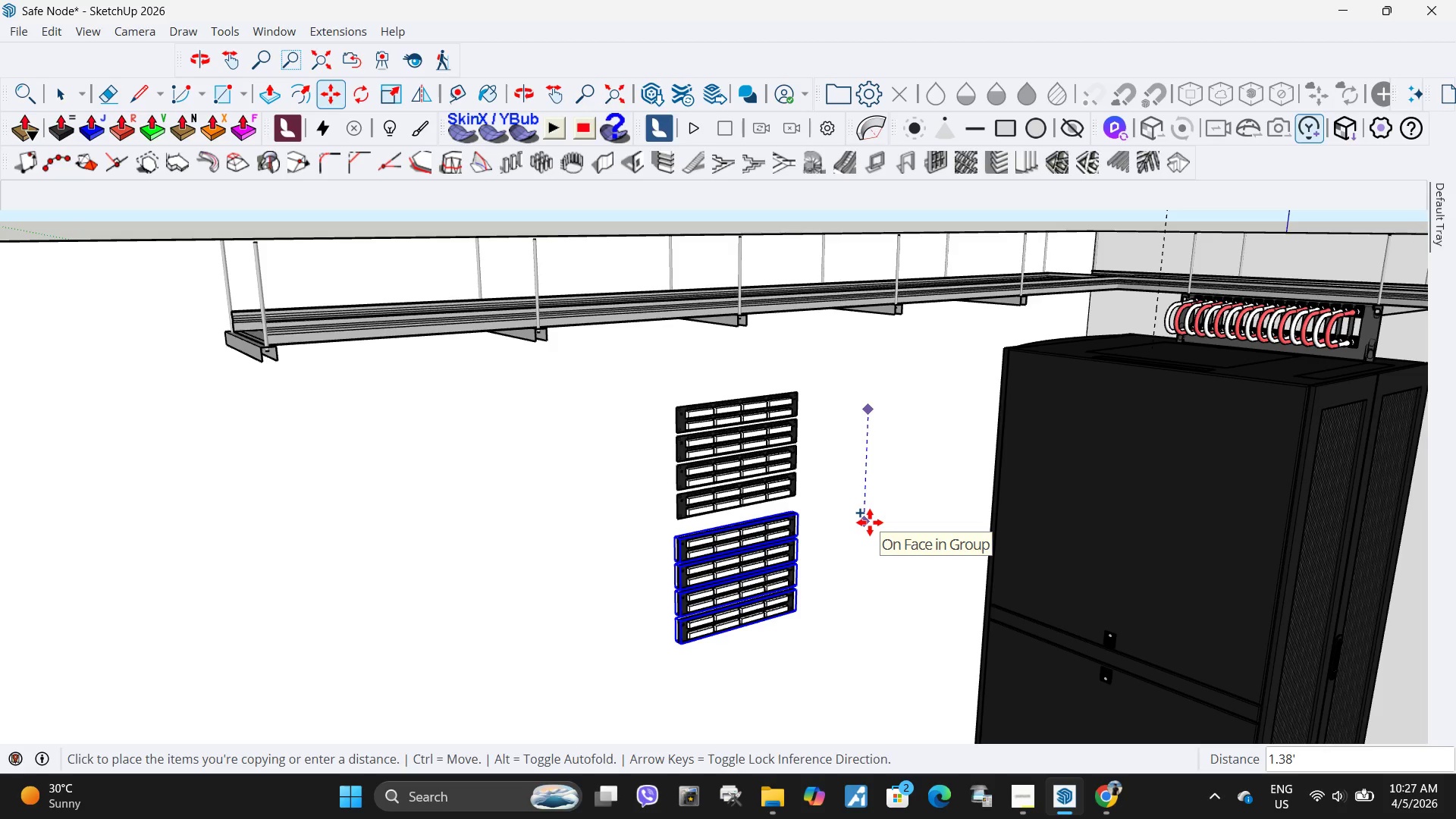 
left_click([870, 524])
 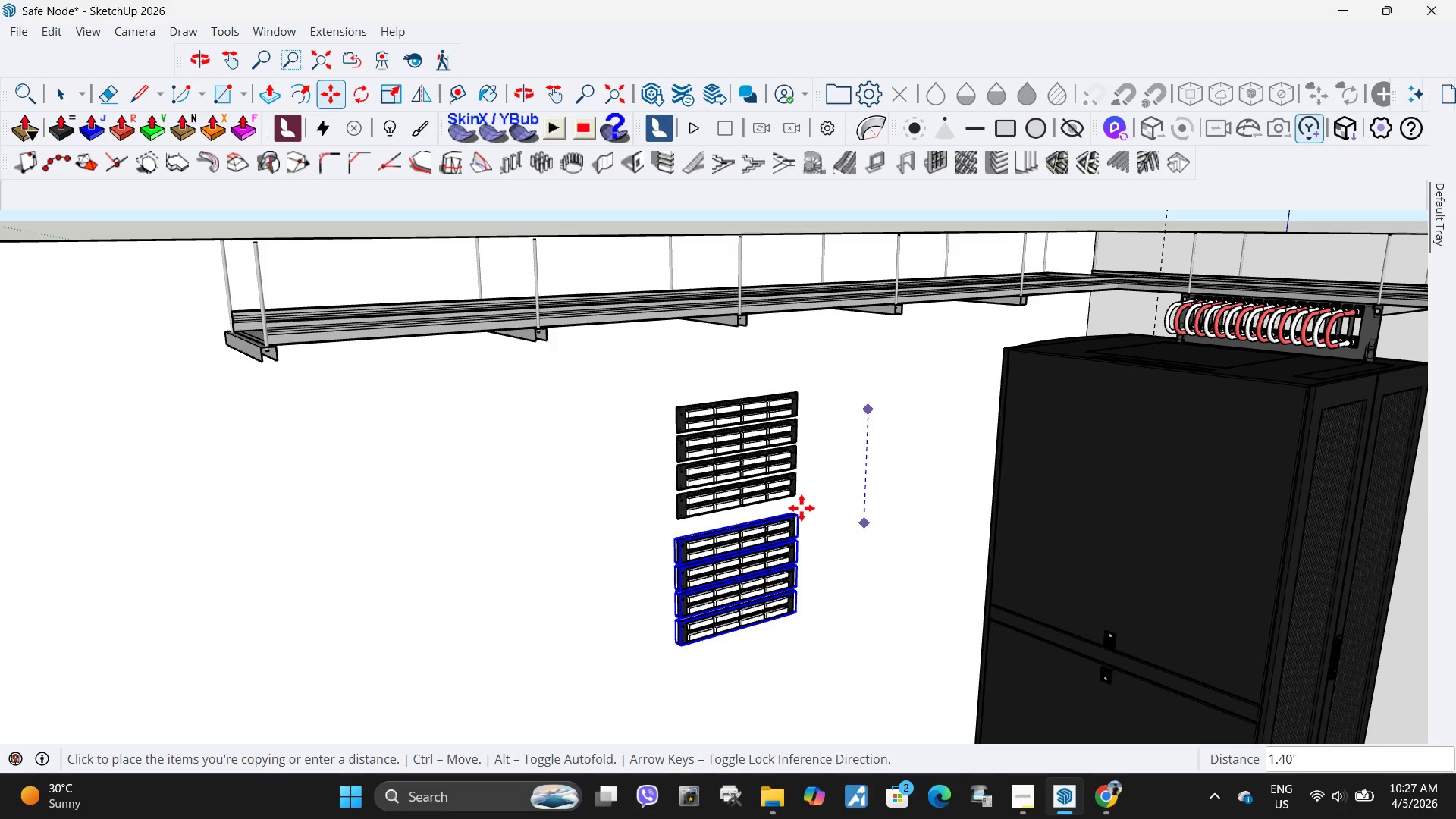 
scroll: coordinate [767, 512], scroll_direction: down, amount: 12.0
 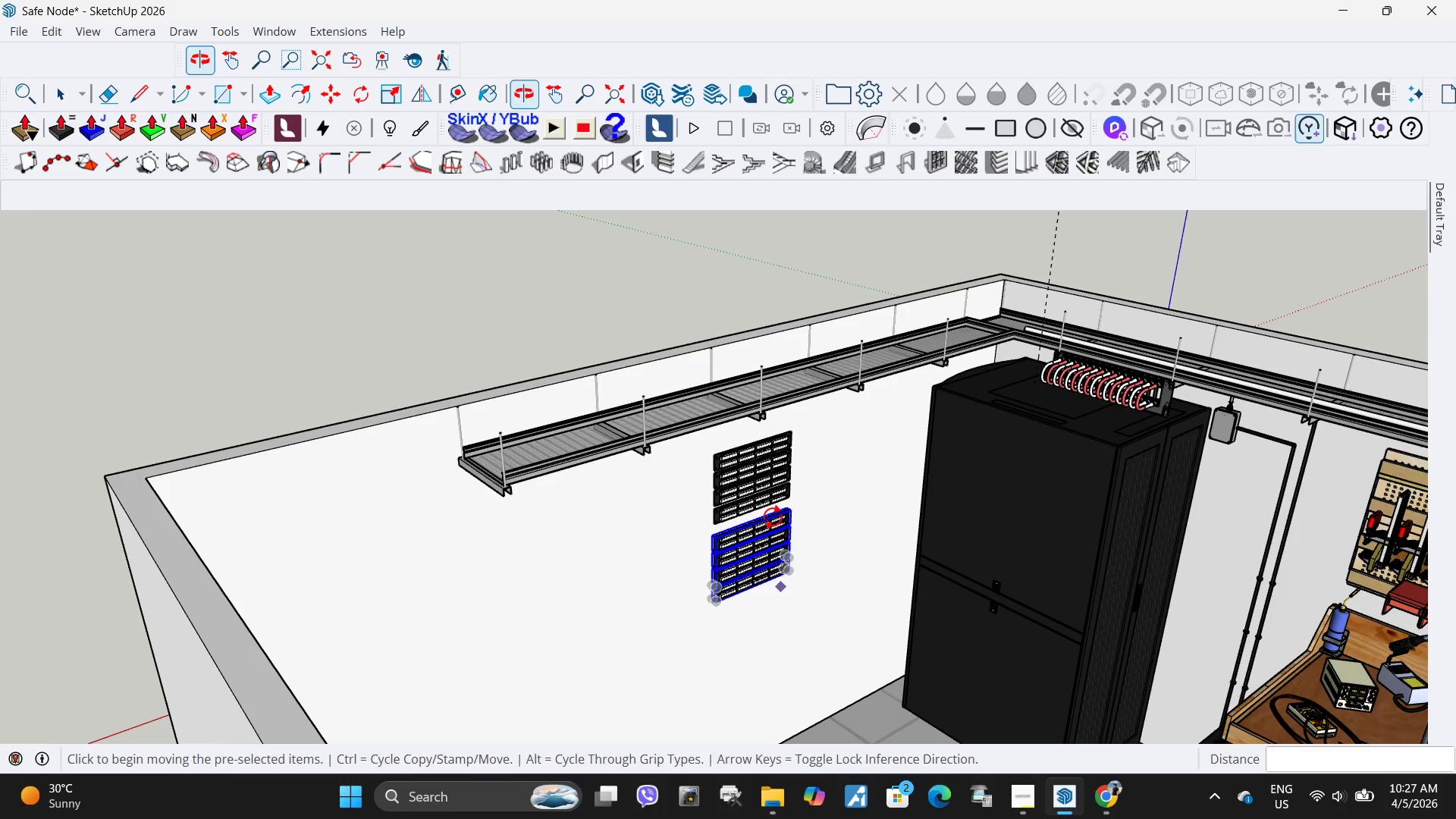 
key(Space)
 